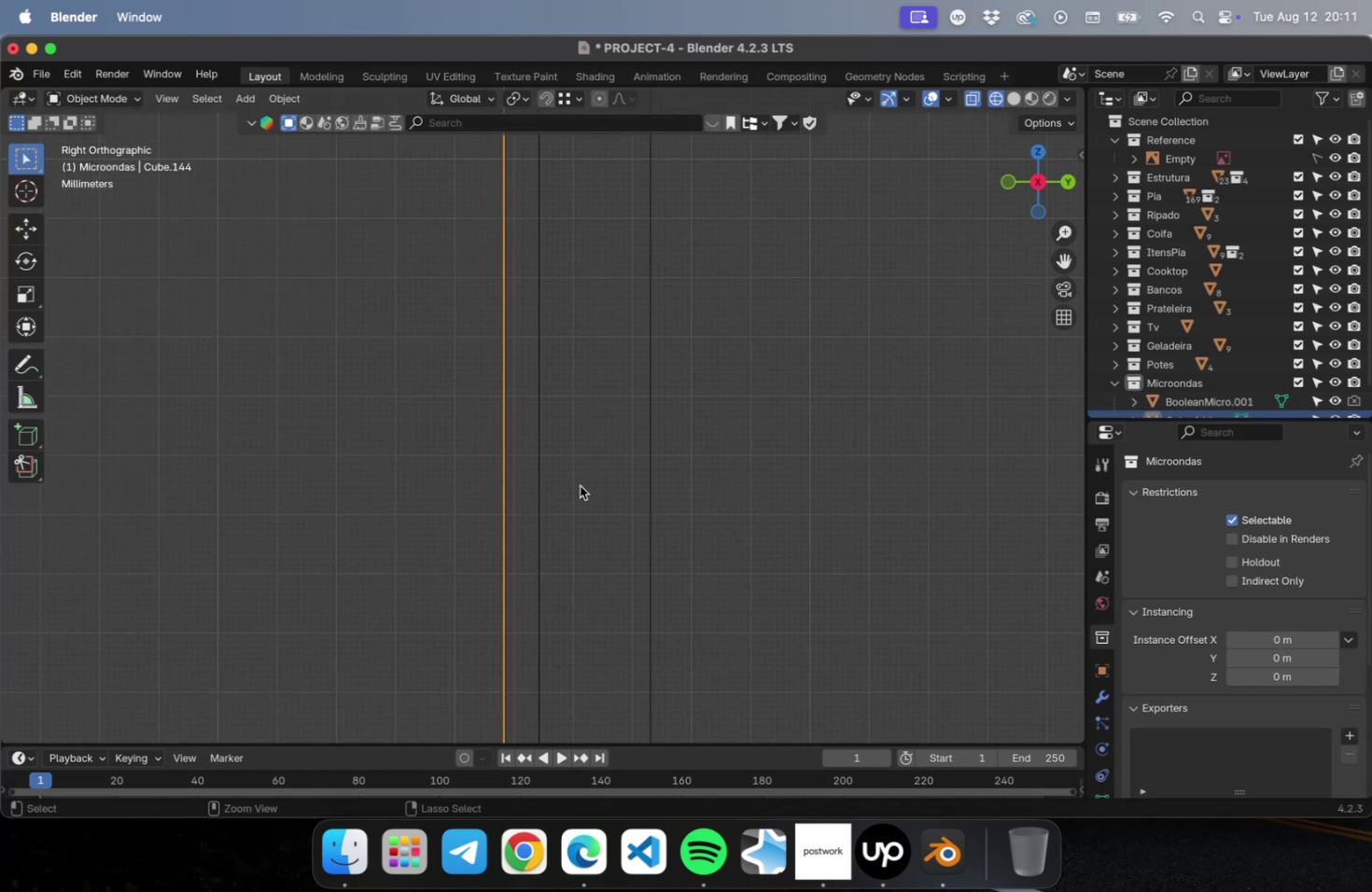 
key(Meta+S)
 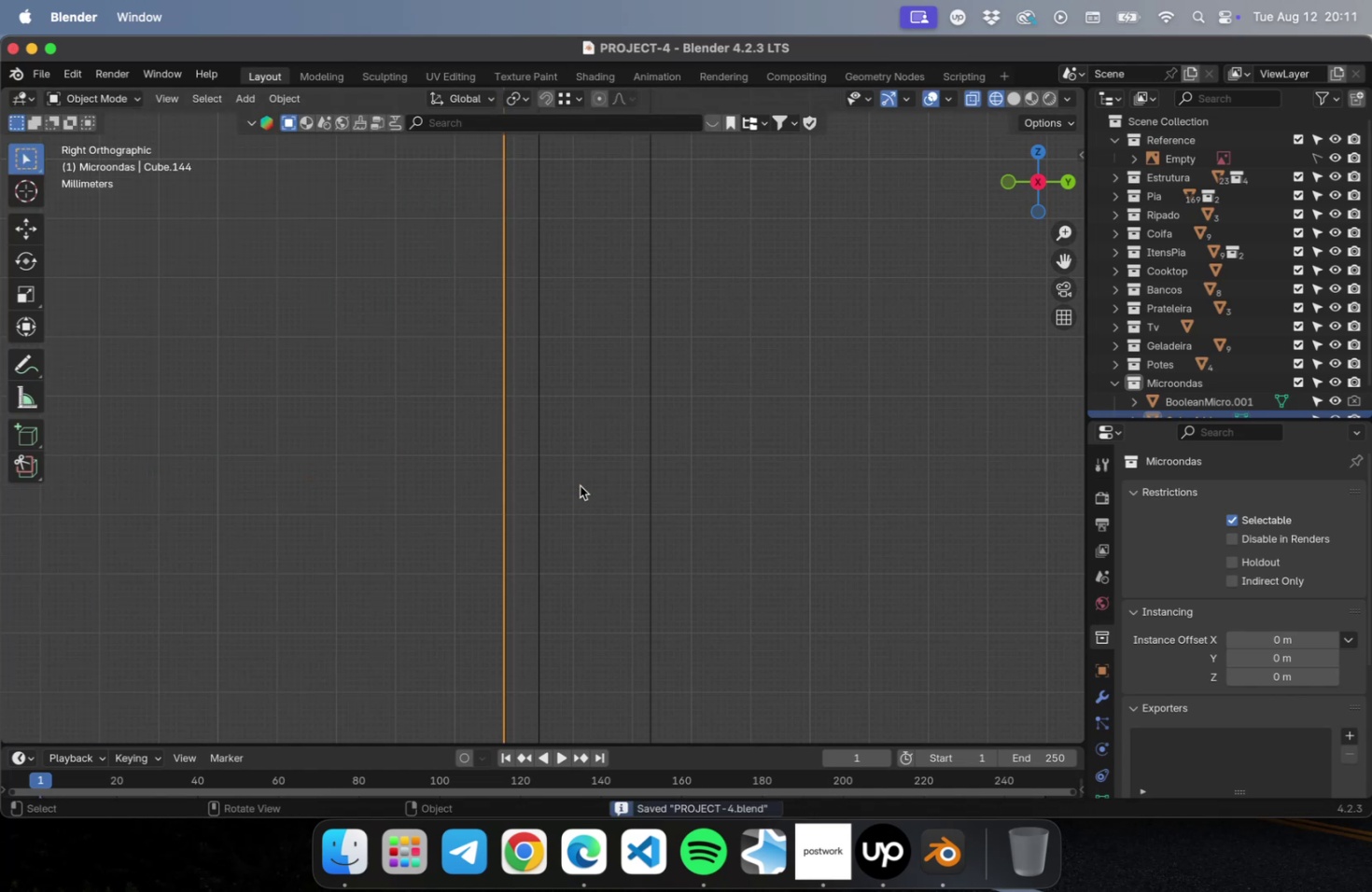 
scroll: coordinate [580, 487], scroll_direction: down, amount: 46.0
 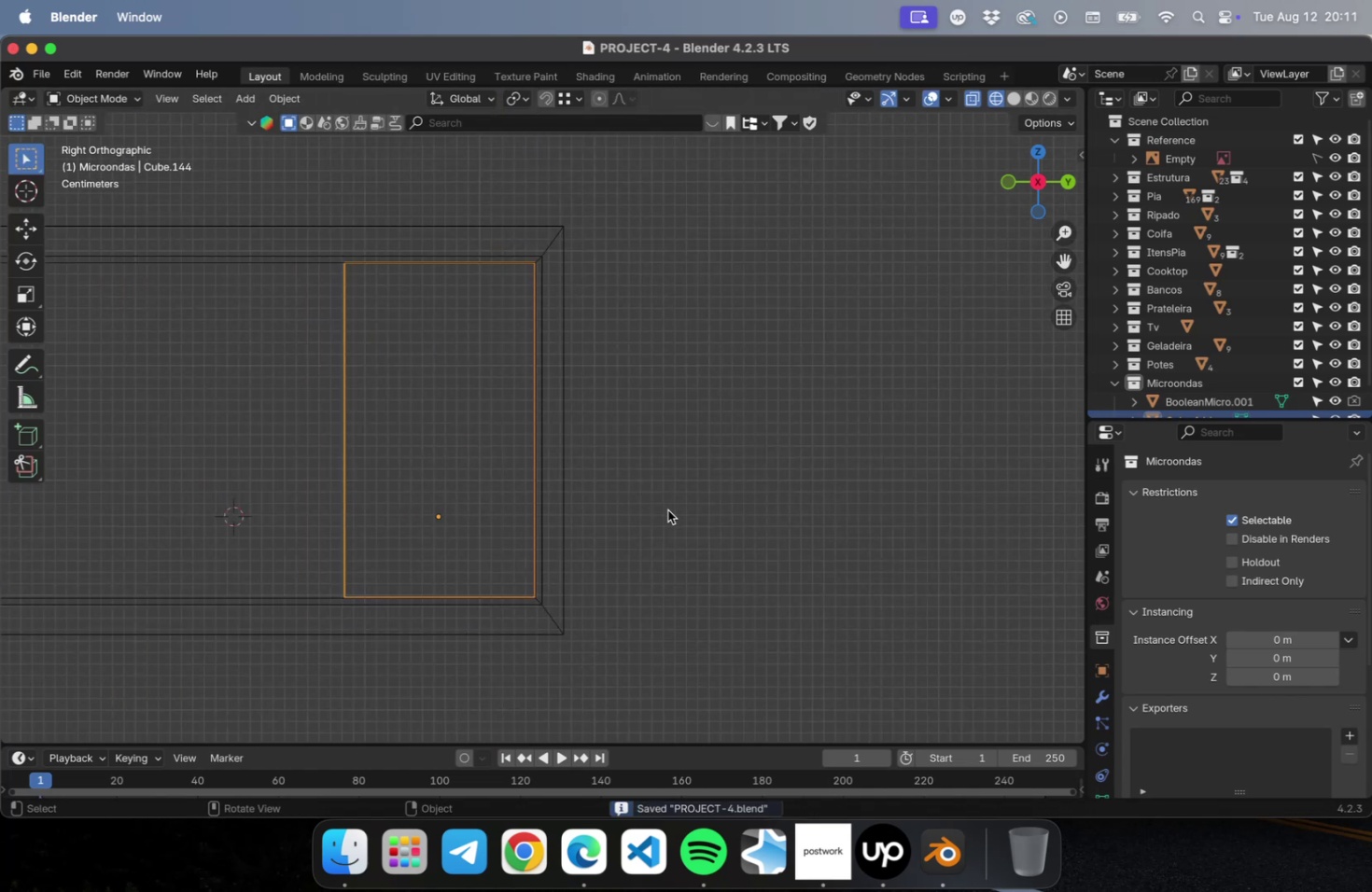 
left_click([667, 509])
 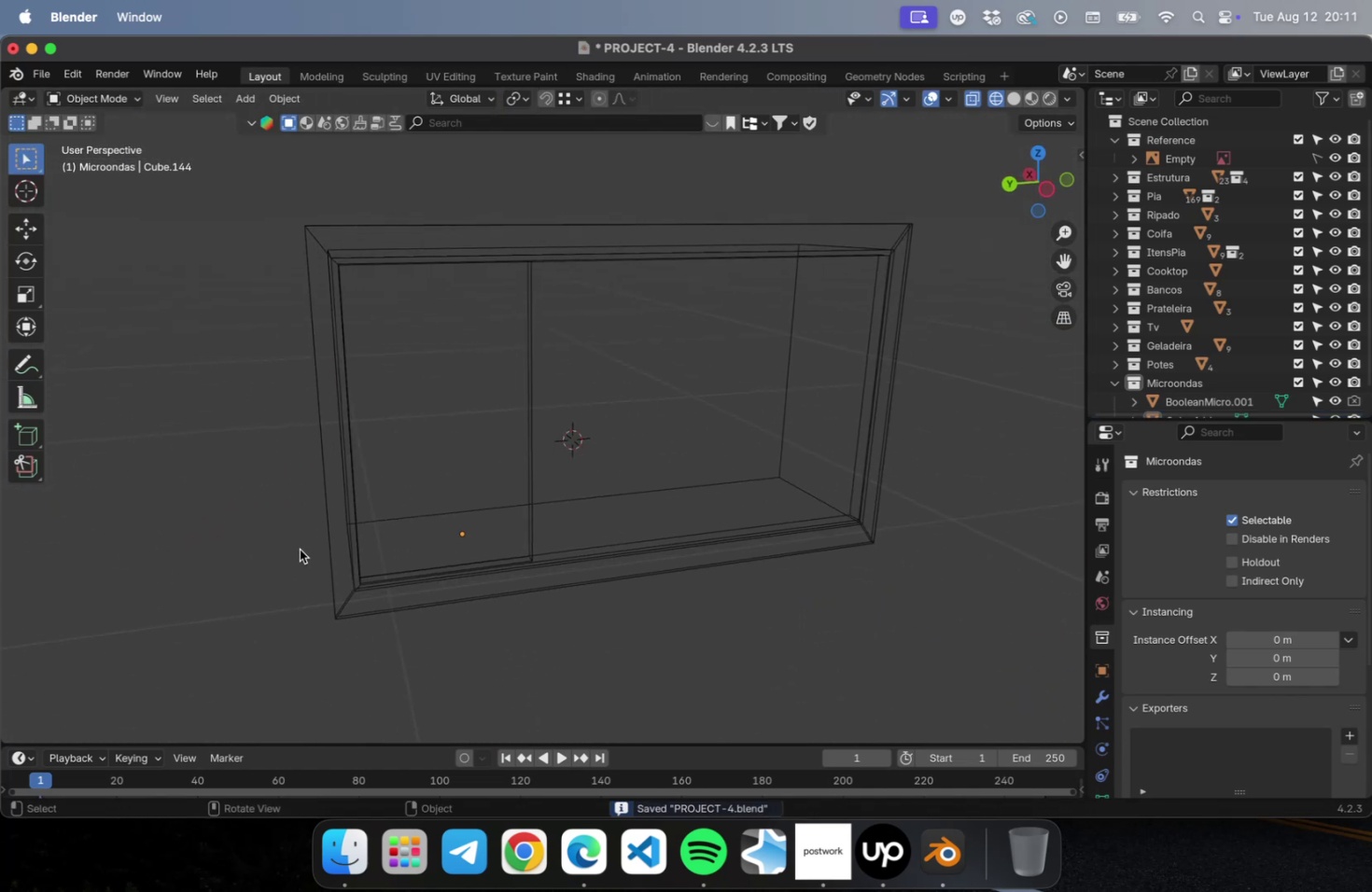 
scroll: coordinate [355, 510], scroll_direction: down, amount: 5.0
 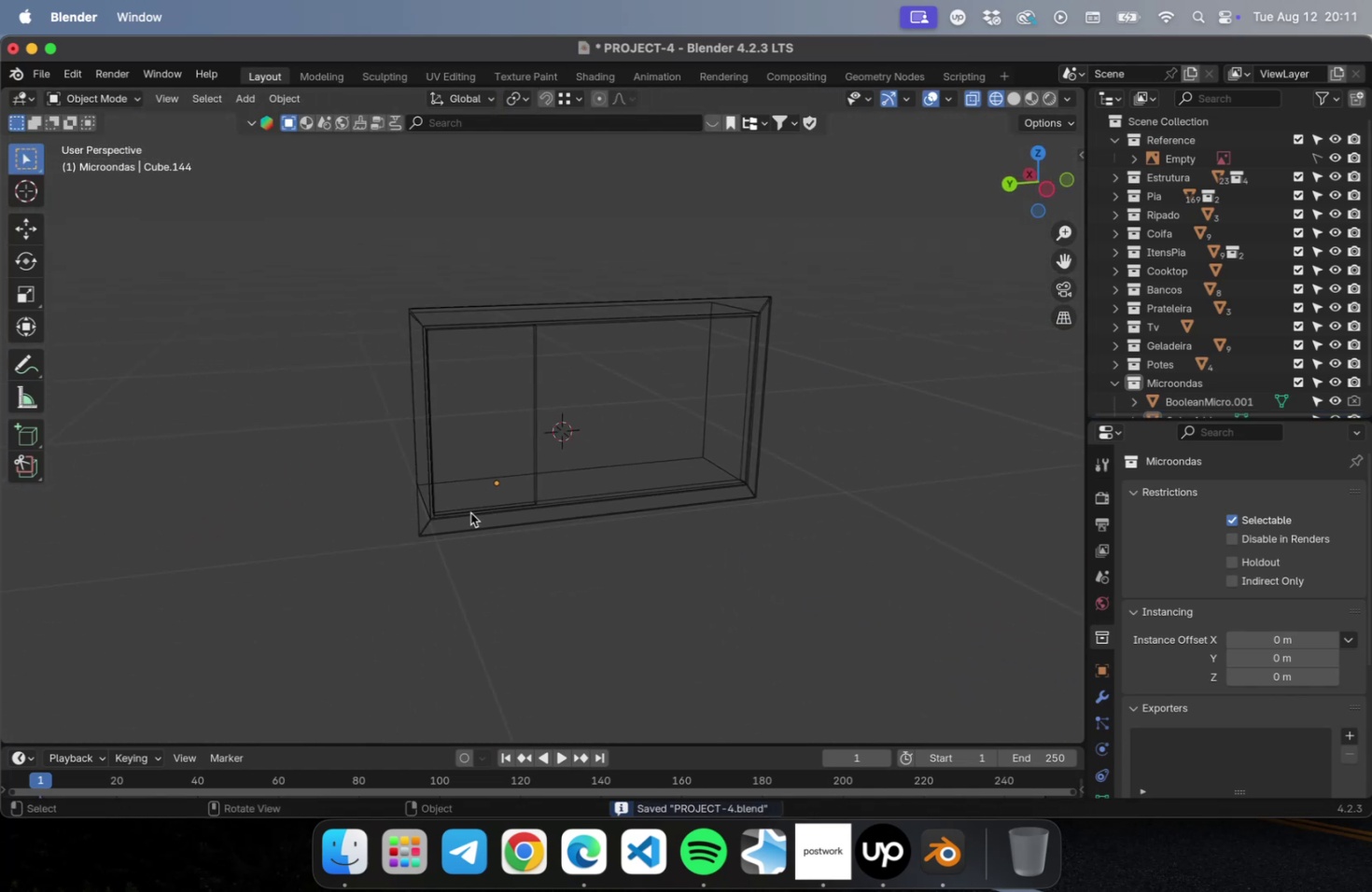 
left_click([489, 445])
 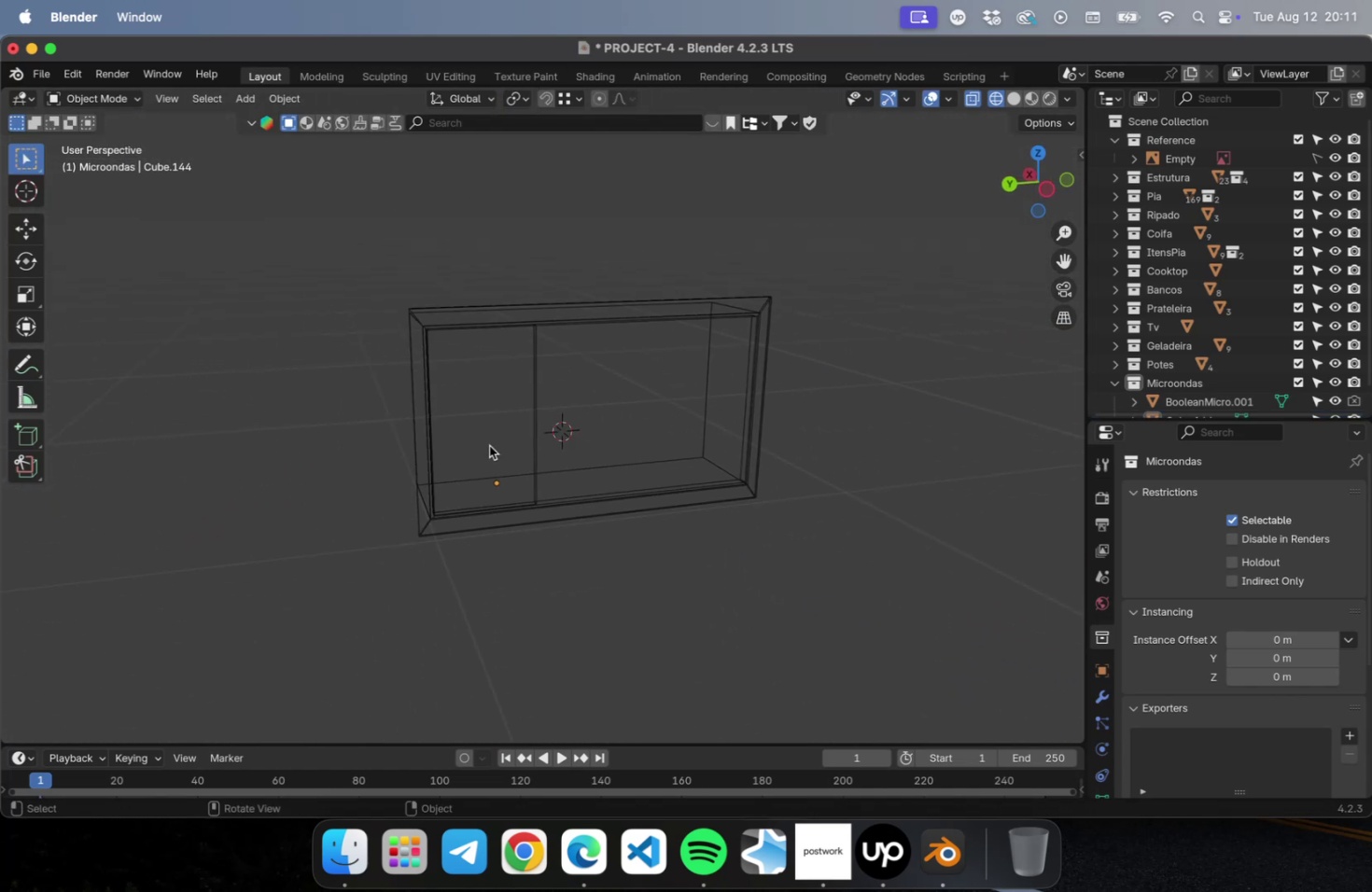 
left_click([528, 405])
 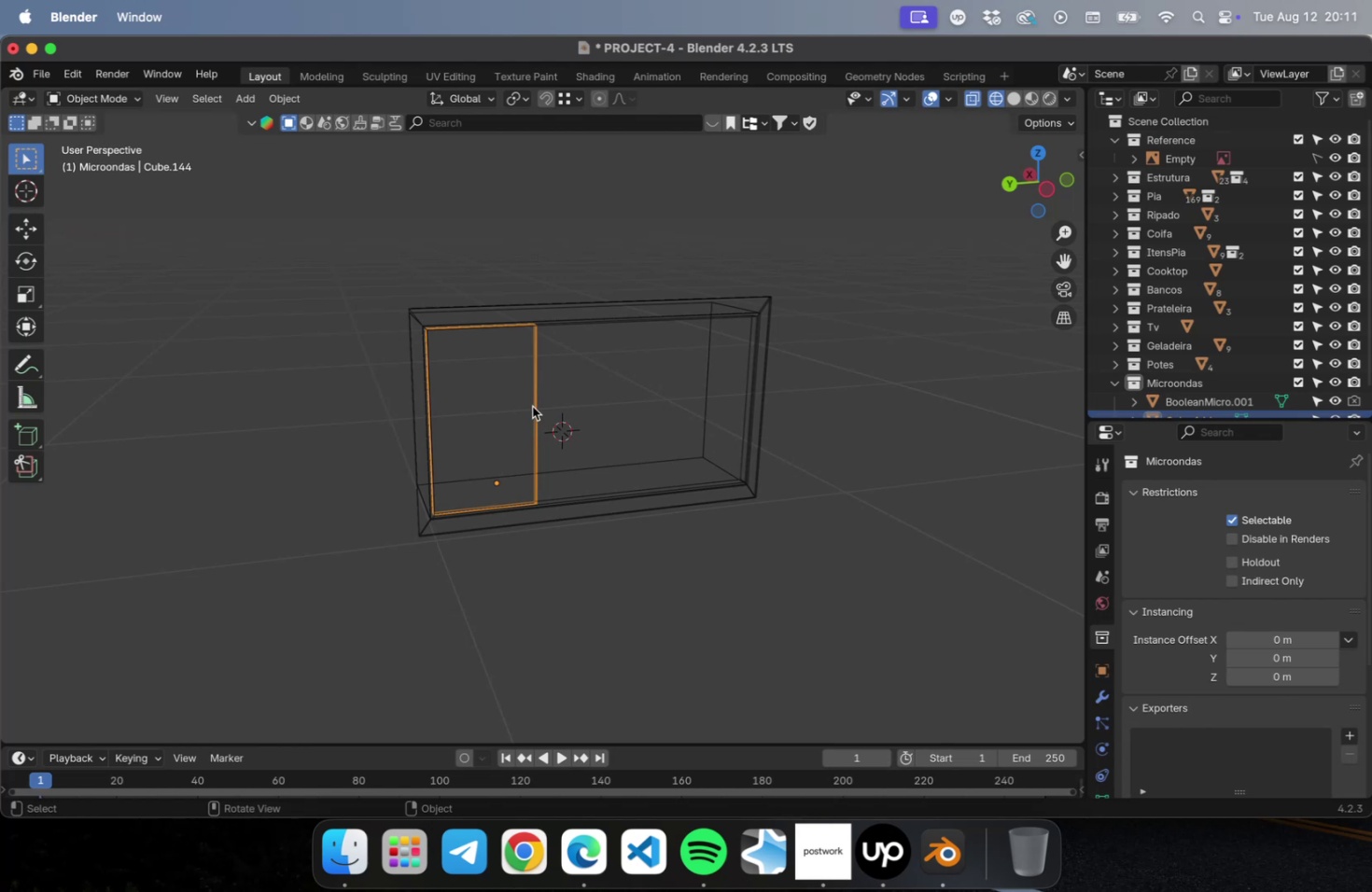 
key(Tab)
 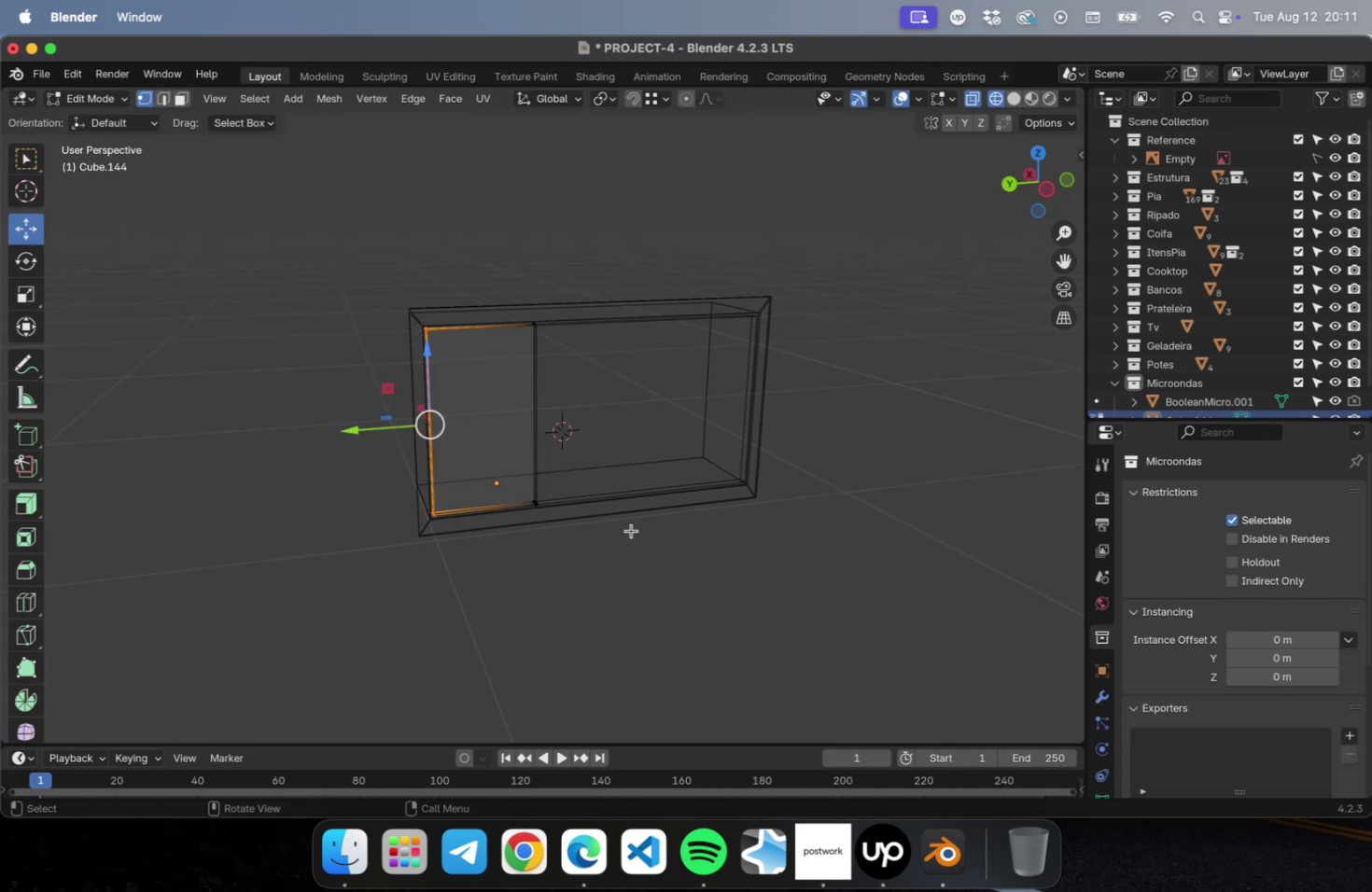 
left_click_drag(start_coordinate=[632, 545], to_coordinate=[491, 280])
 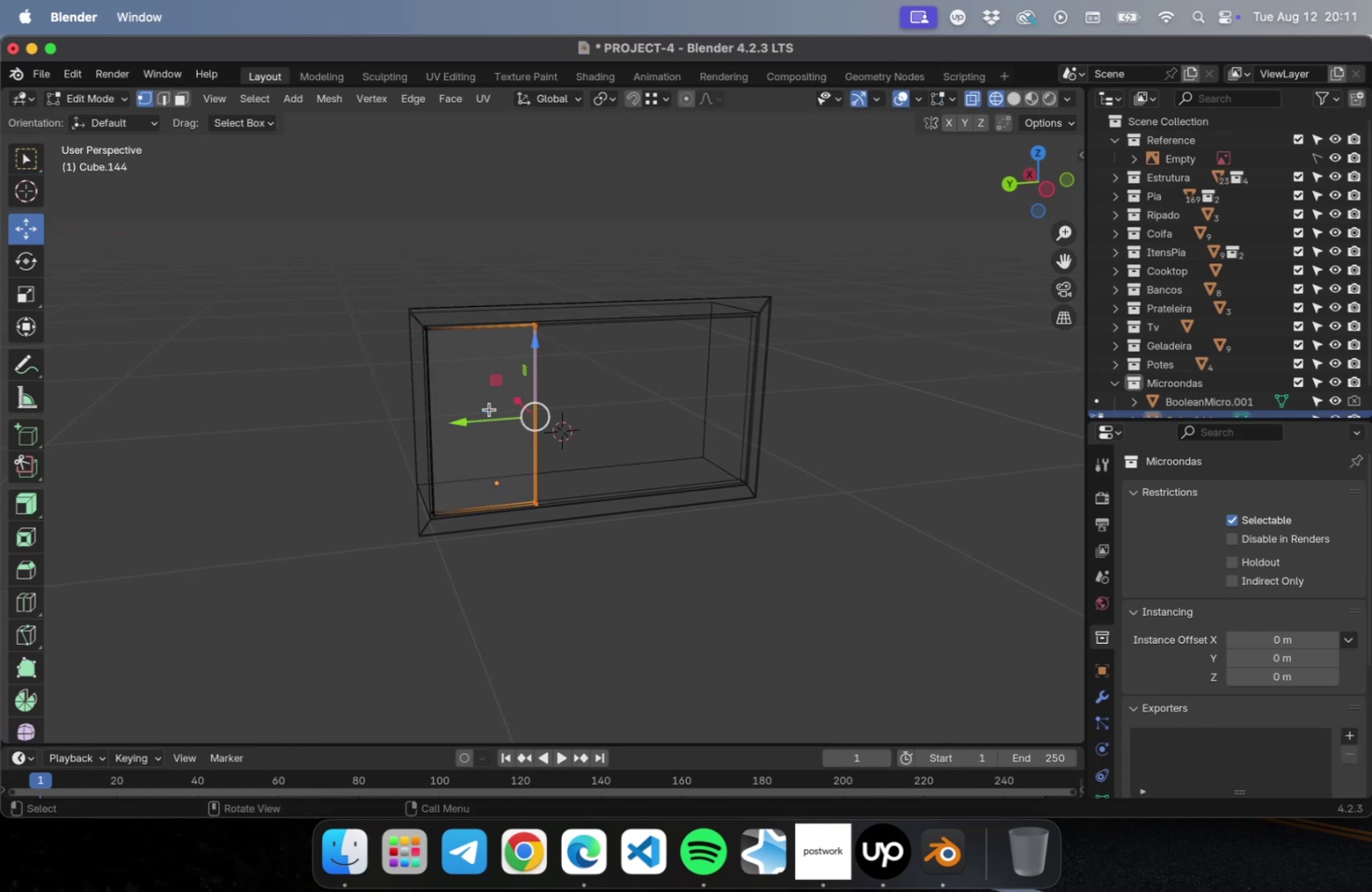 
left_click_drag(start_coordinate=[480, 415], to_coordinate=[445, 419])
 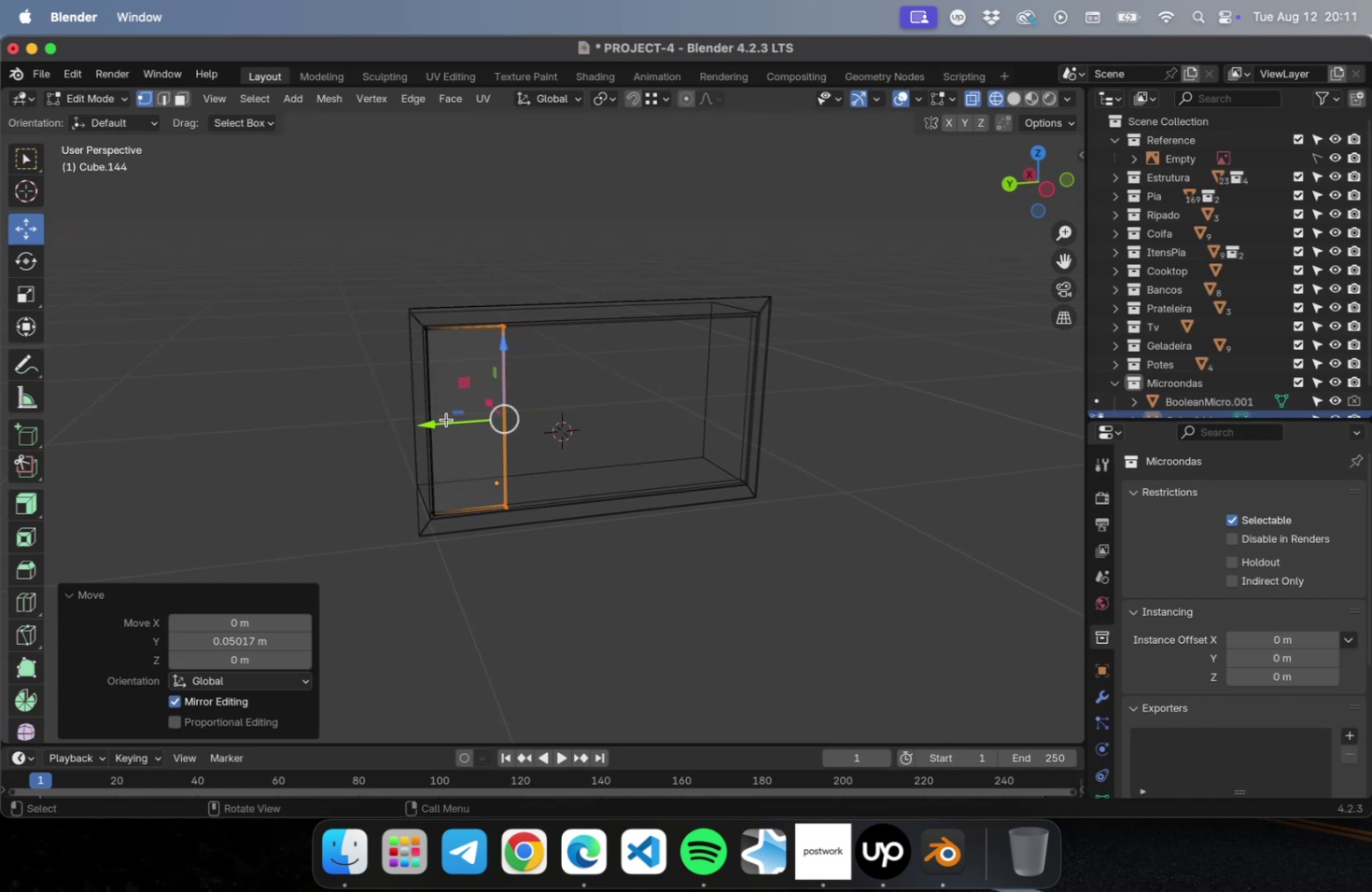 
left_click_drag(start_coordinate=[446, 419], to_coordinate=[455, 416])
 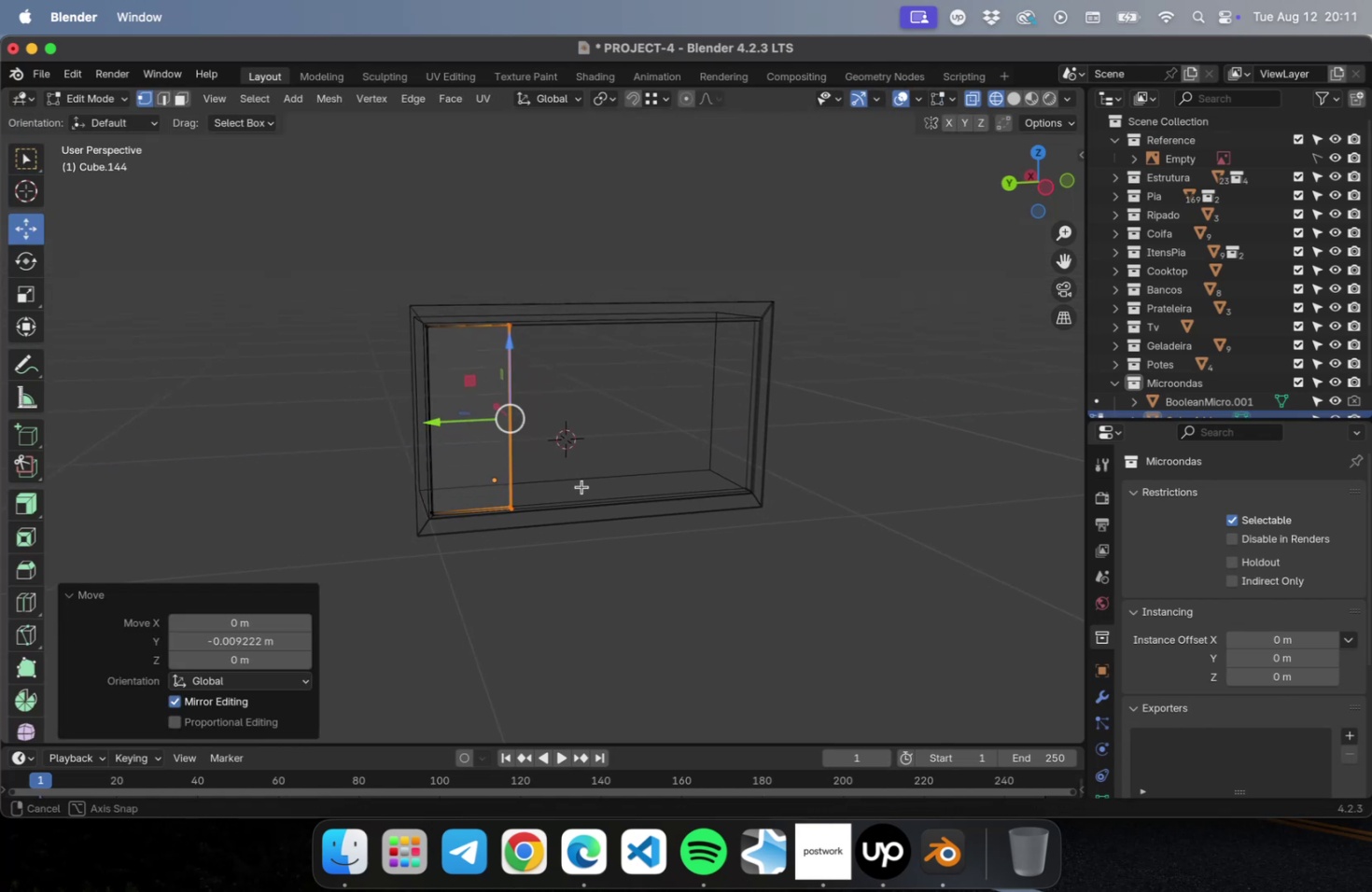 
key(Tab)
 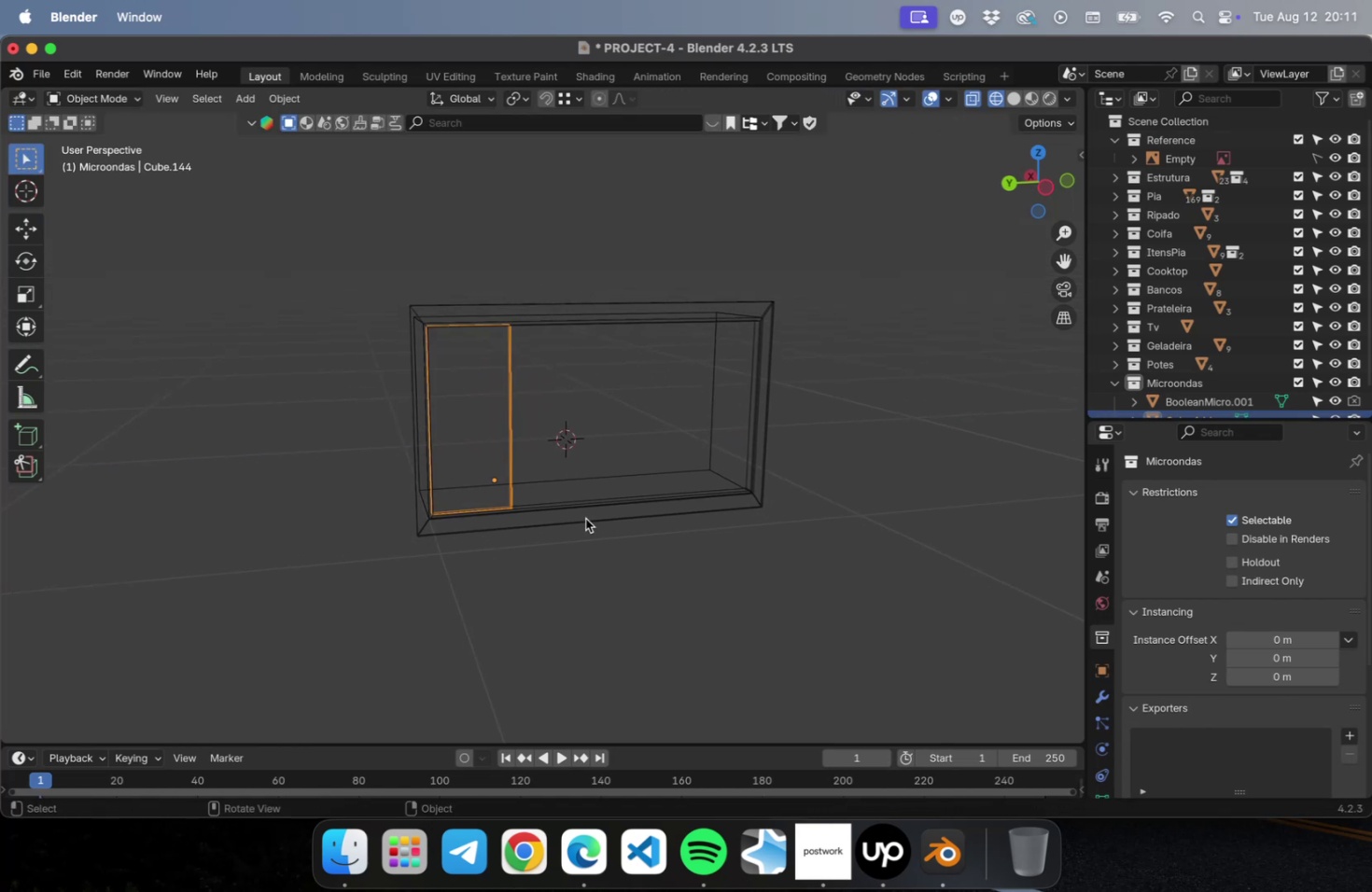 
left_click([585, 518])
 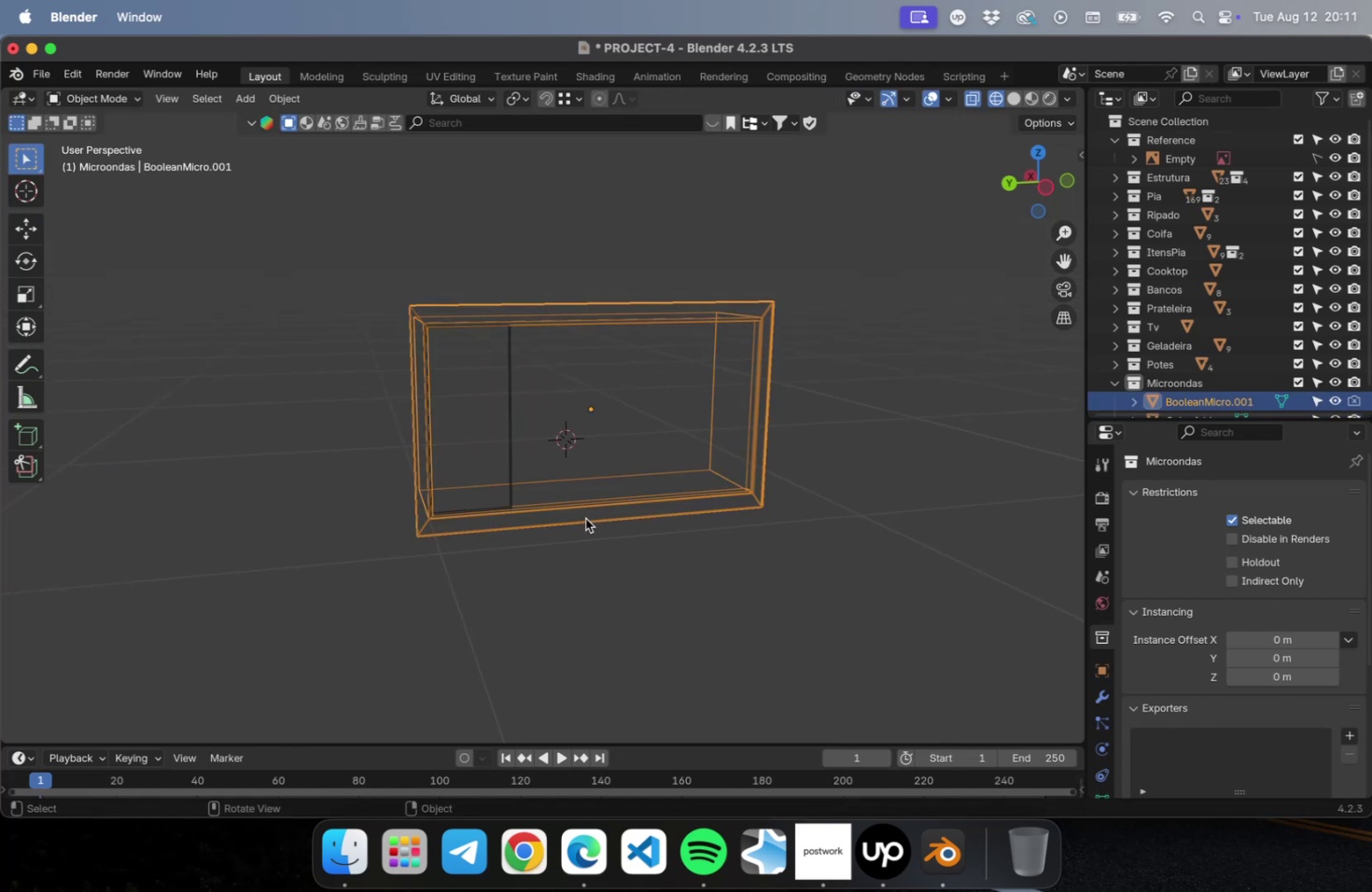 
key(Meta+CommandLeft)
 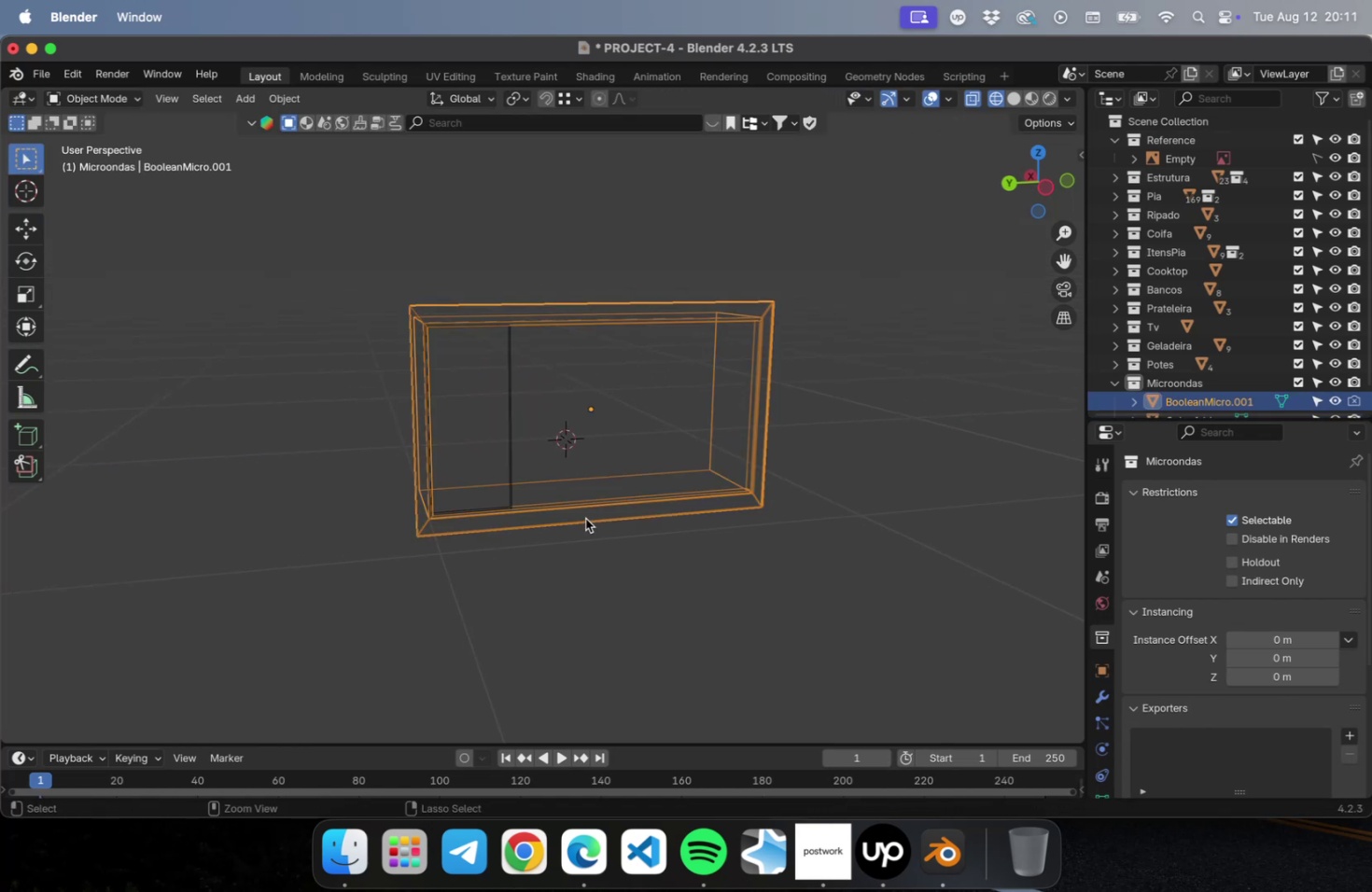 
key(Meta+S)
 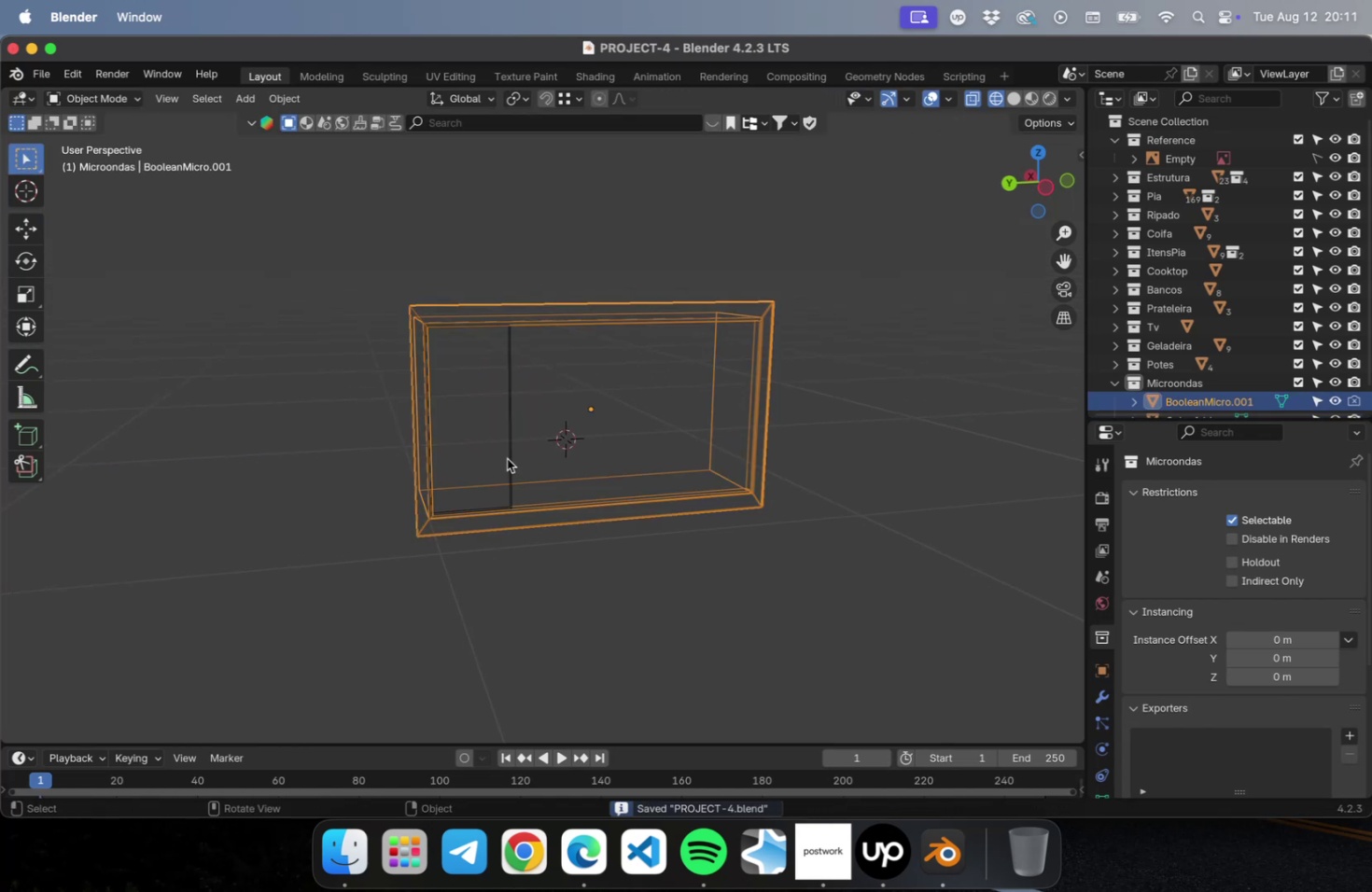 
left_click([507, 458])
 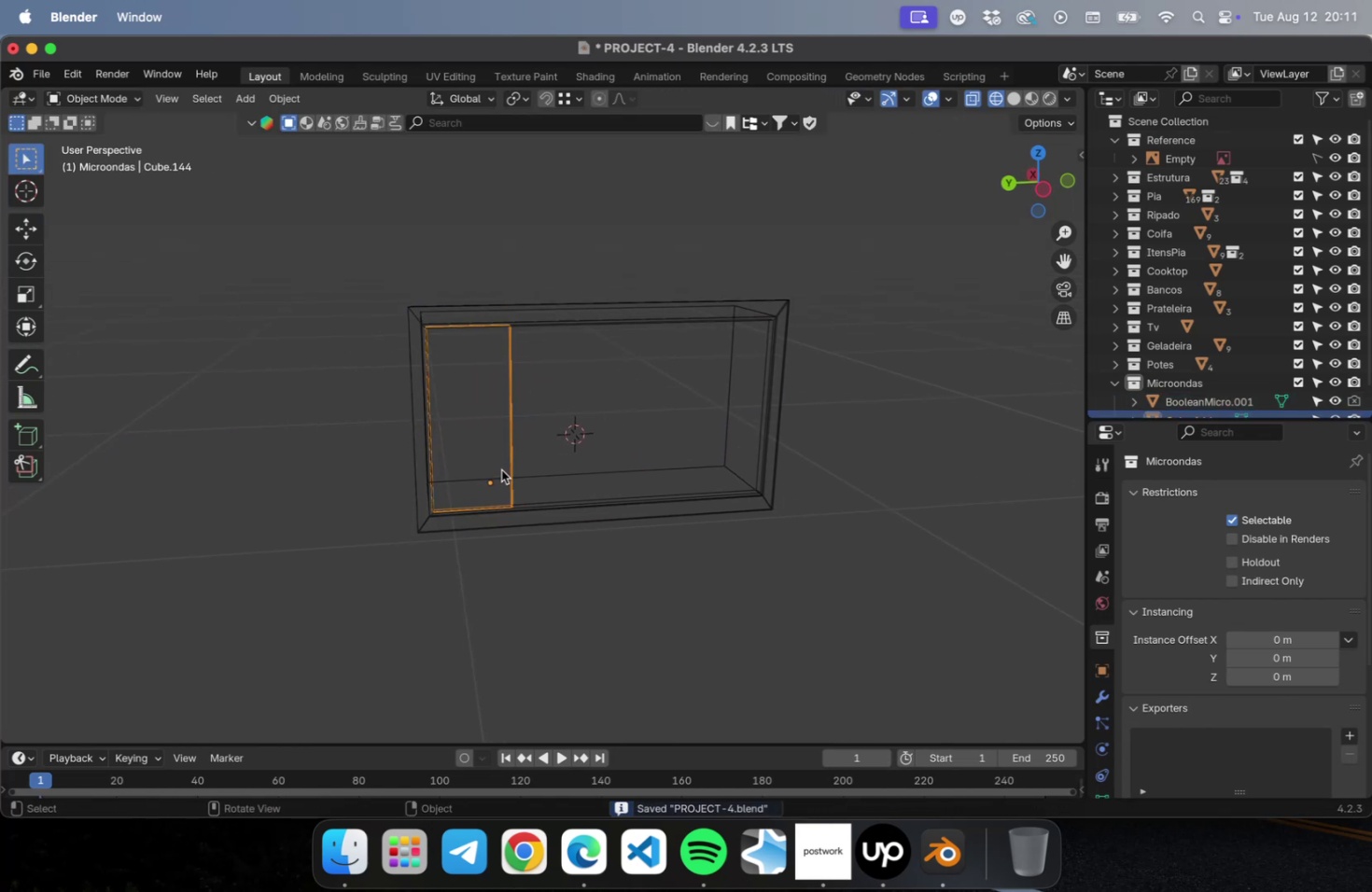 
type(Dy)
 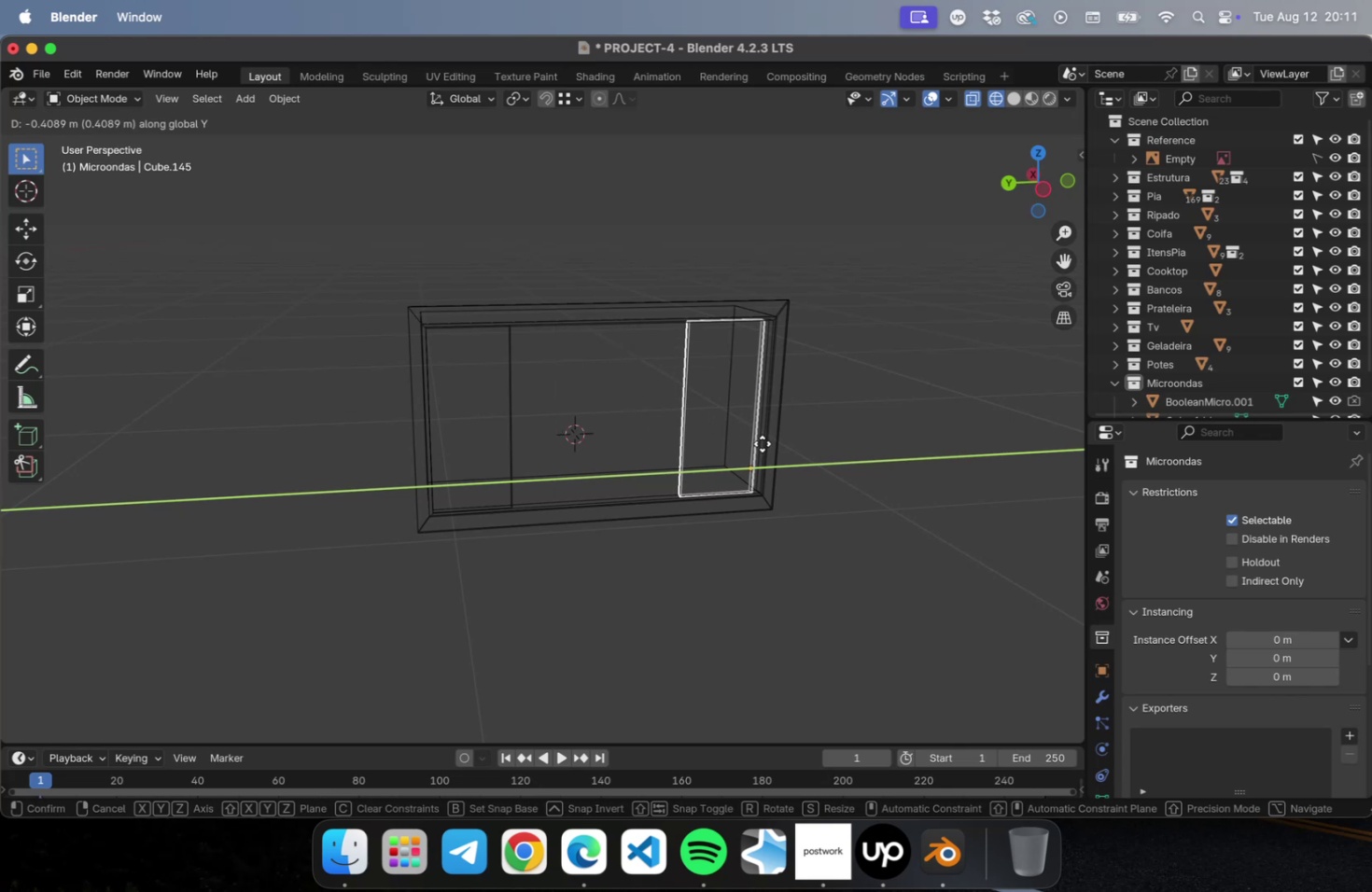 
left_click([765, 442])
 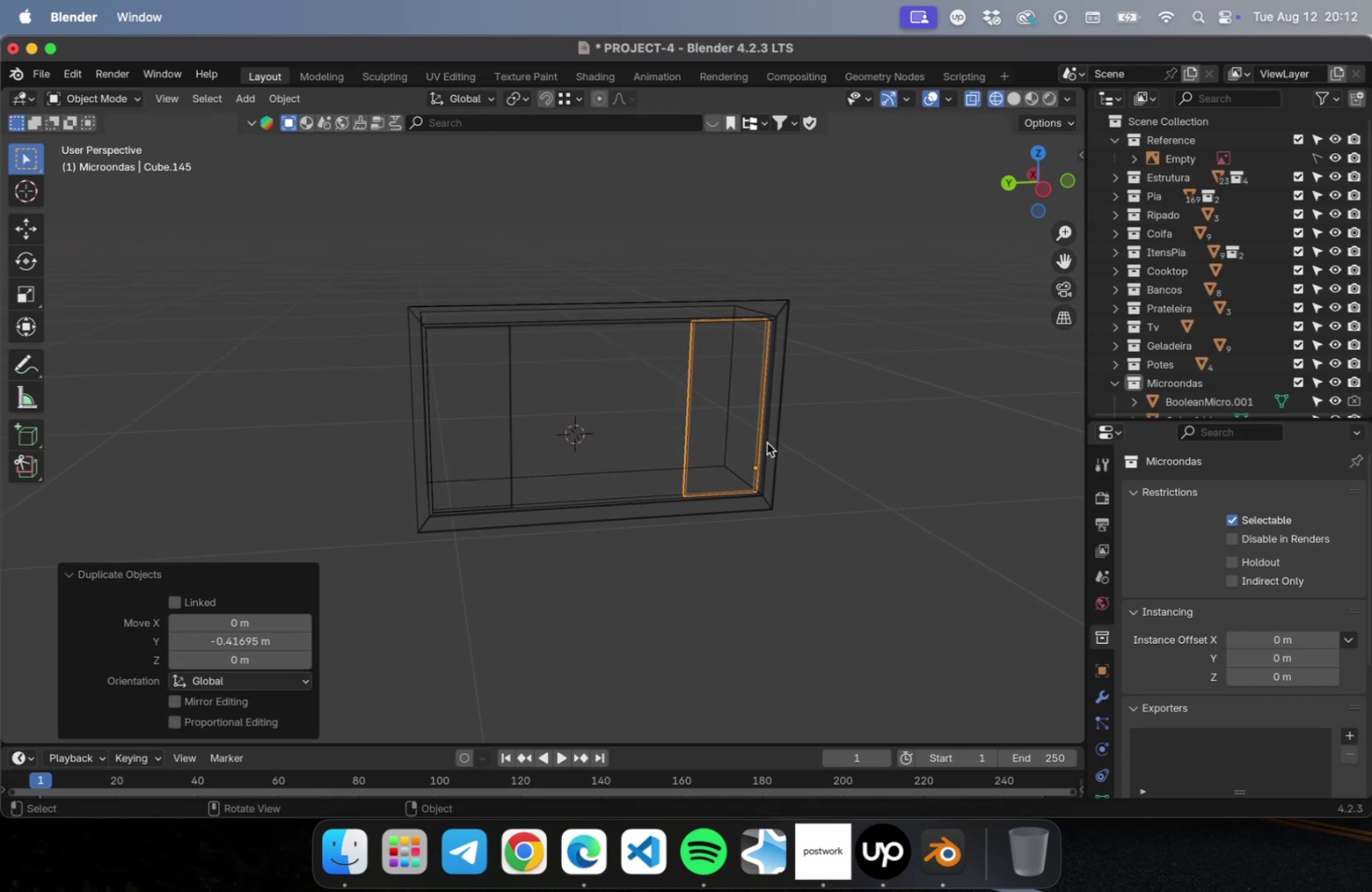 
hold_key(key=ShiftLeft, duration=0.42)
 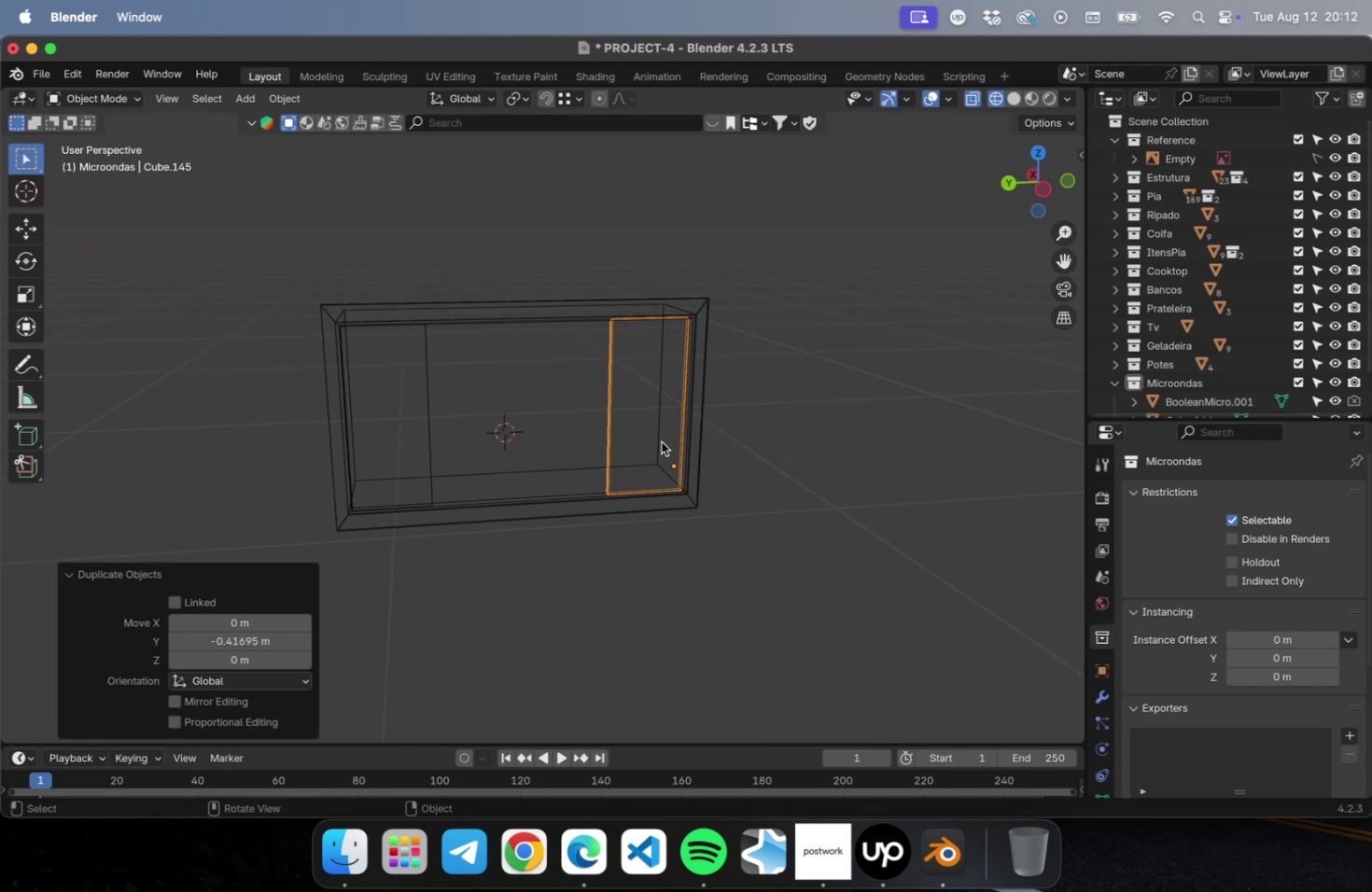 
key(Numpad3)
 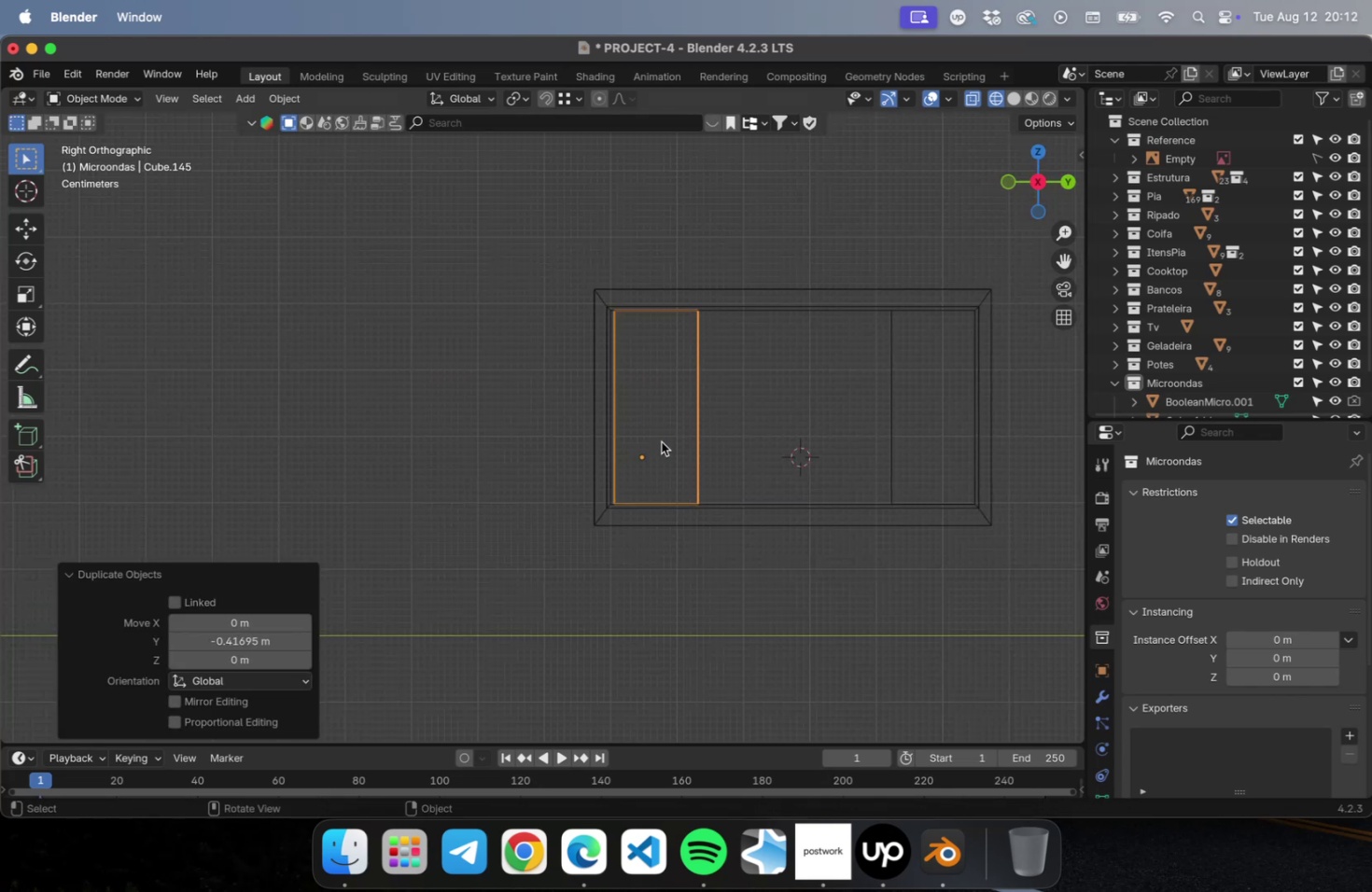 
scroll: coordinate [696, 422], scroll_direction: up, amount: 16.0
 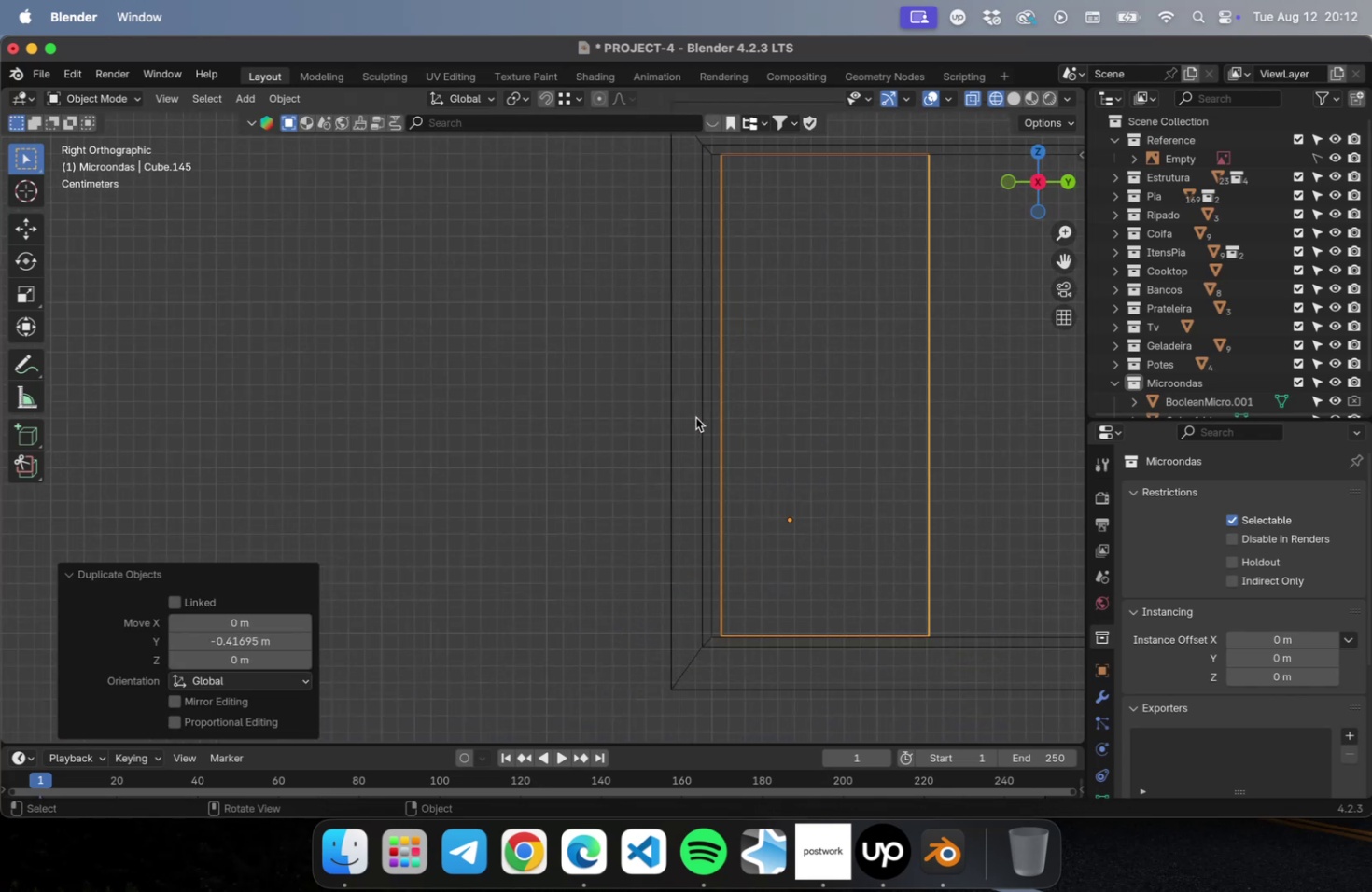 
key(Shift+ShiftLeft)
 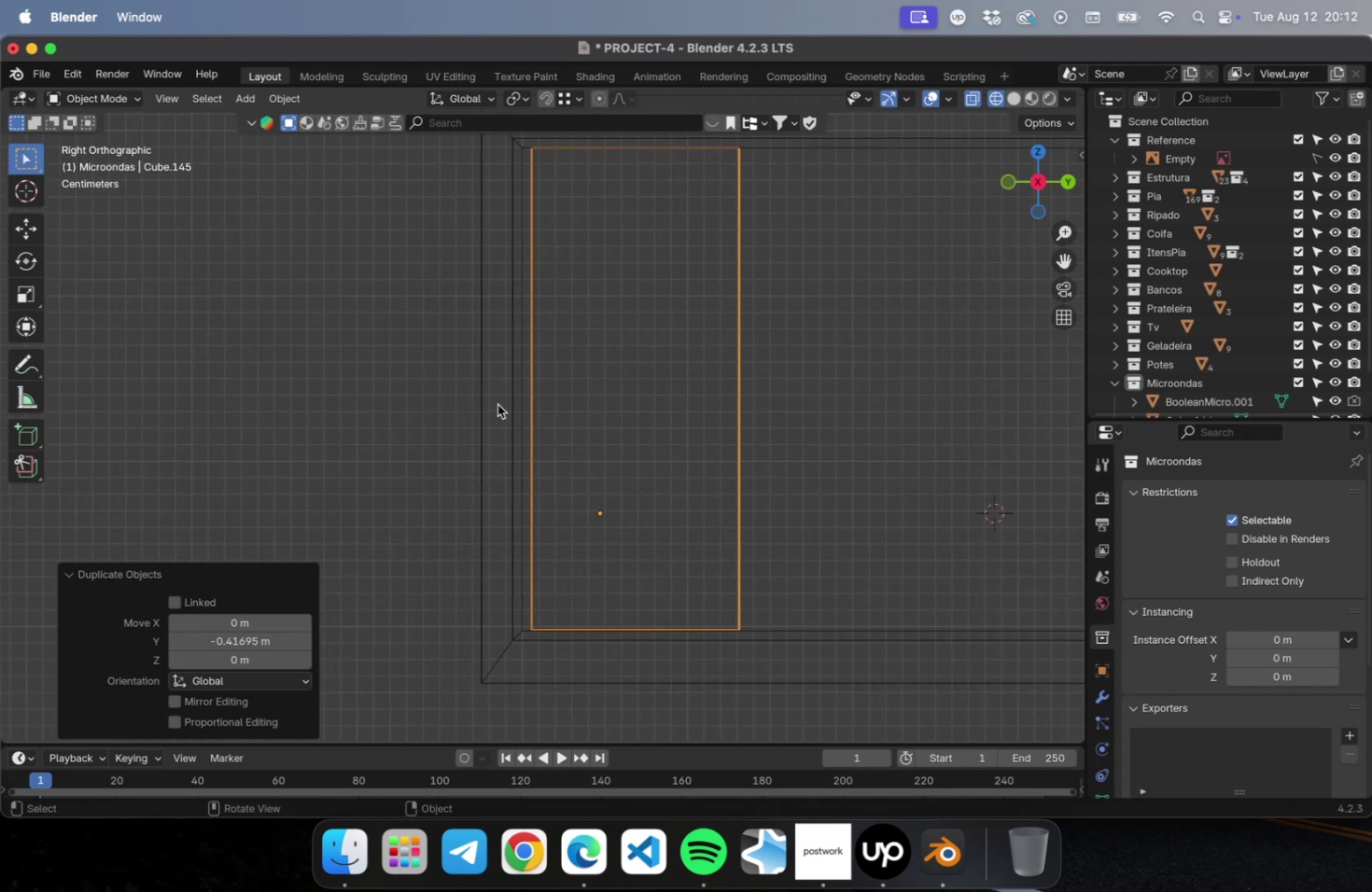 
scroll: coordinate [545, 402], scroll_direction: down, amount: 2.0
 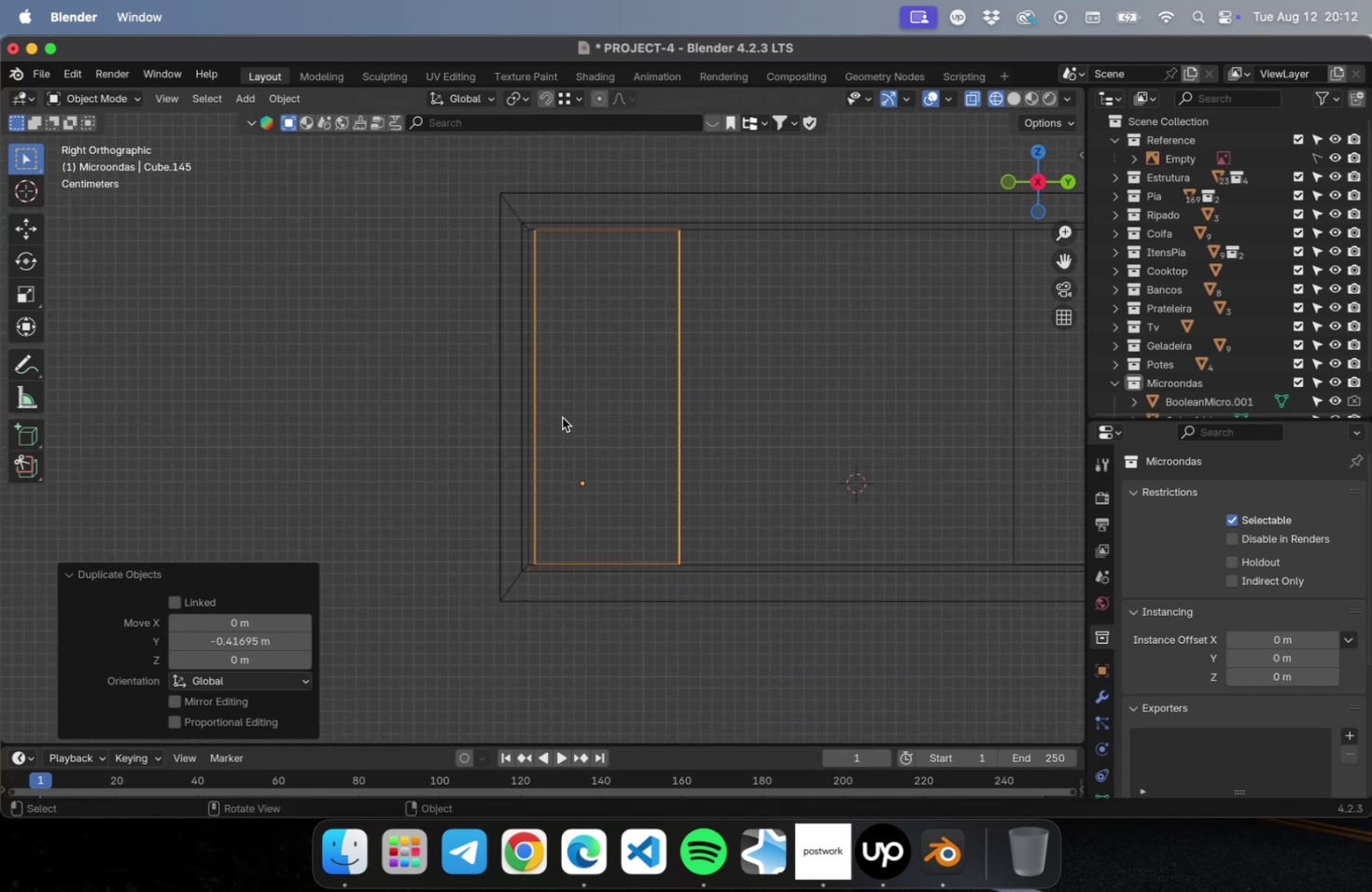 
hold_key(key=ShiftLeft, duration=0.45)
 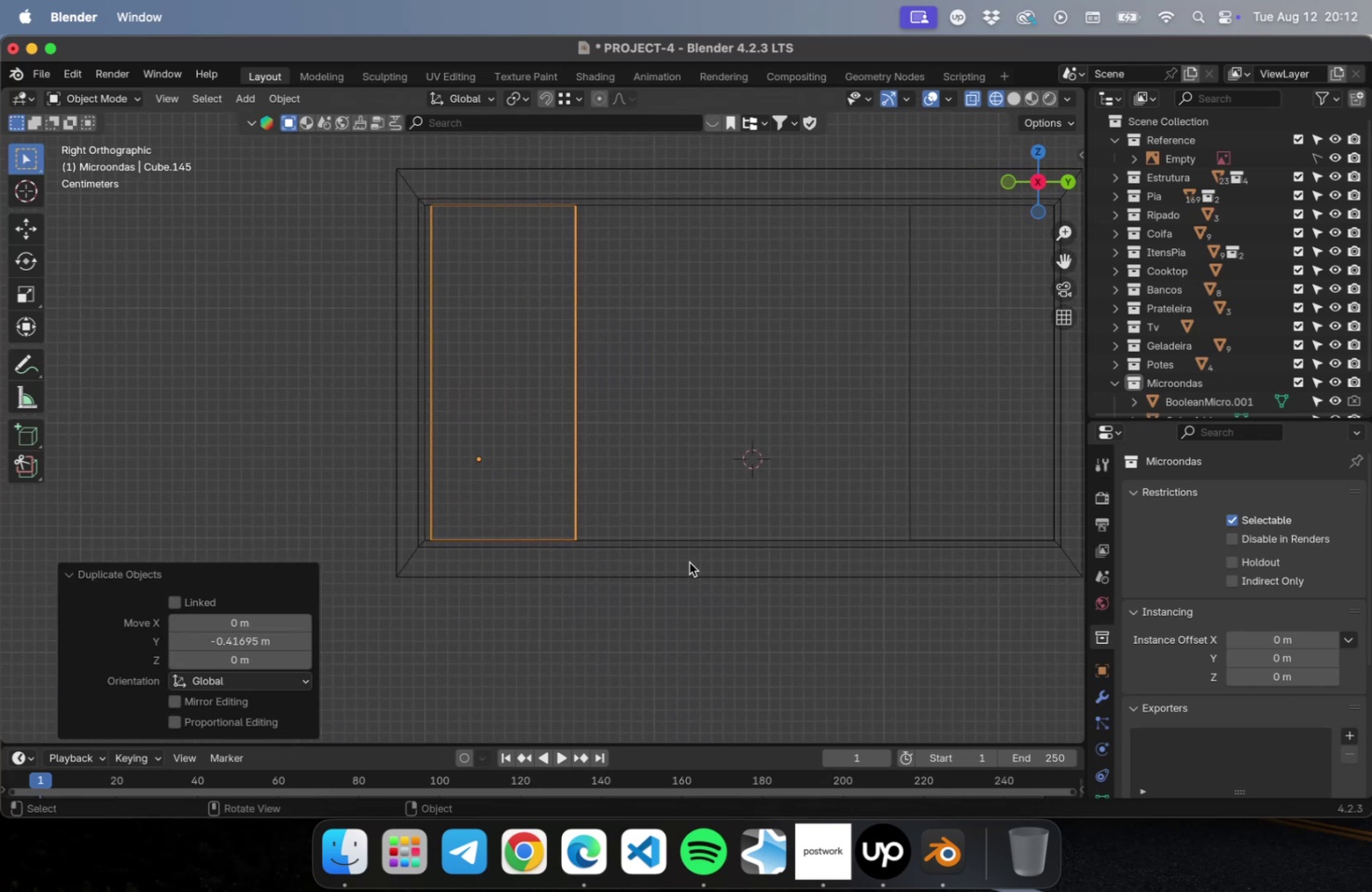 
key(Tab)
 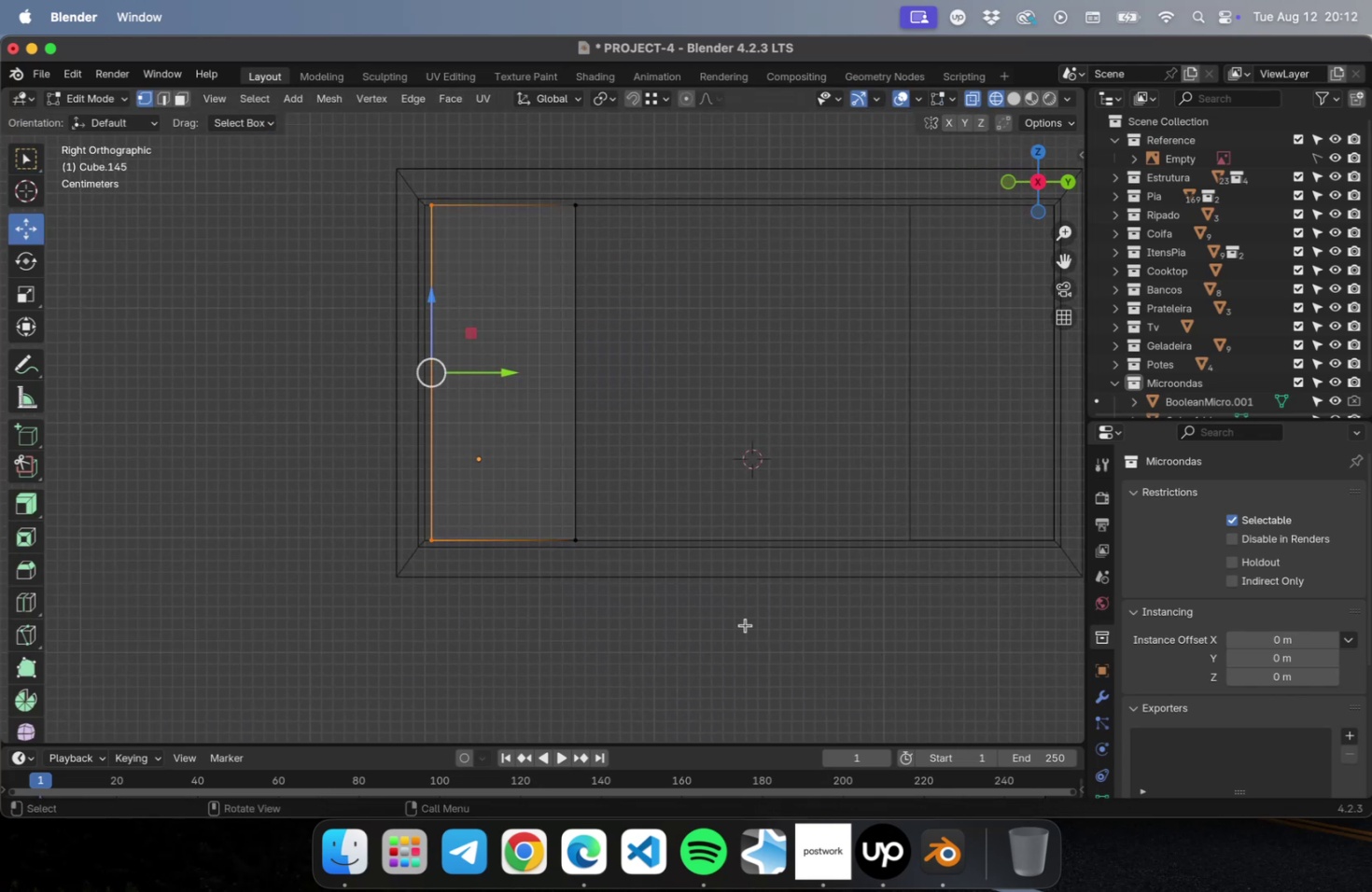 
left_click_drag(start_coordinate=[743, 623], to_coordinate=[360, 486])
 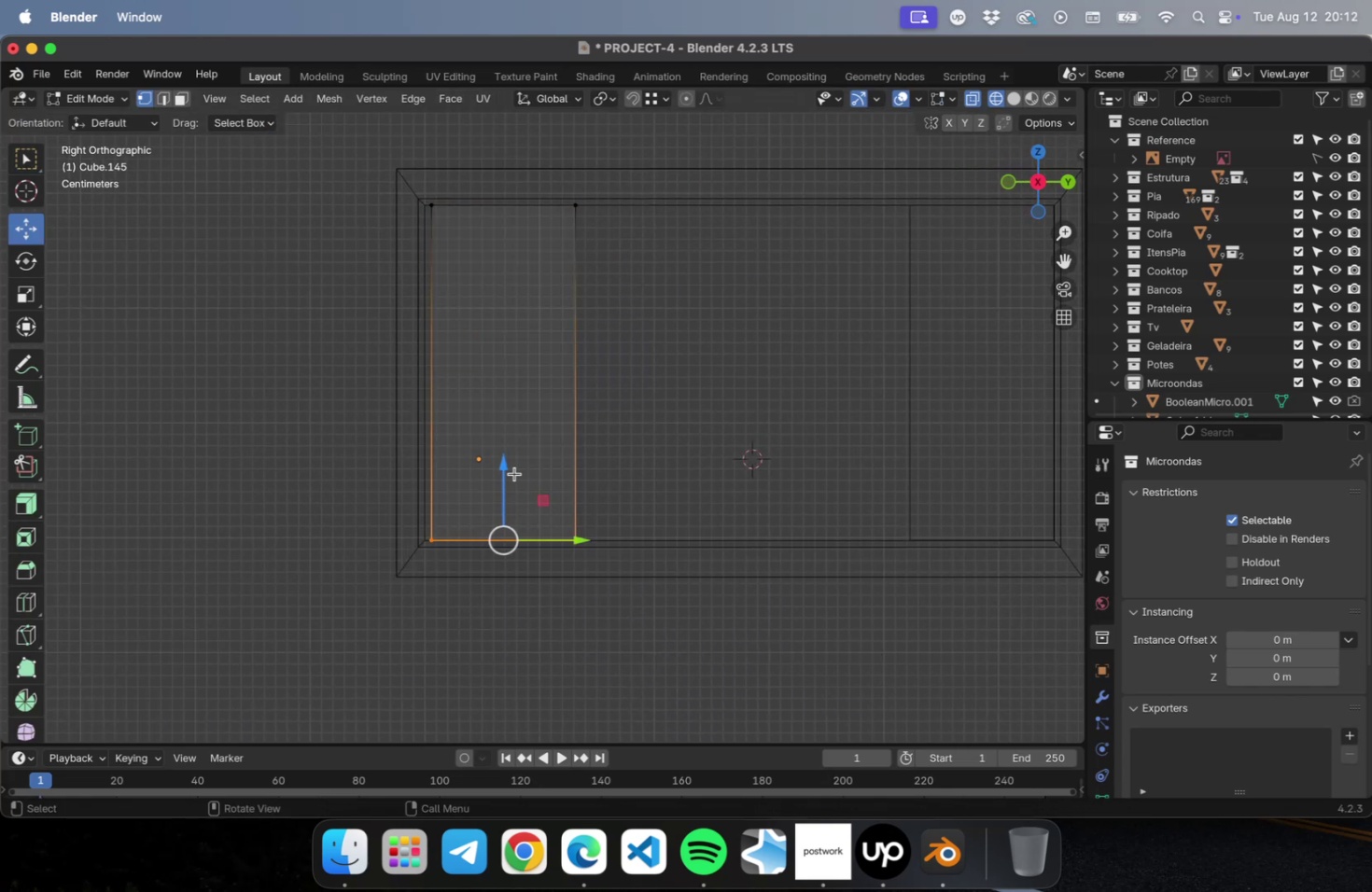 
left_click_drag(start_coordinate=[503, 468], to_coordinate=[503, 459])
 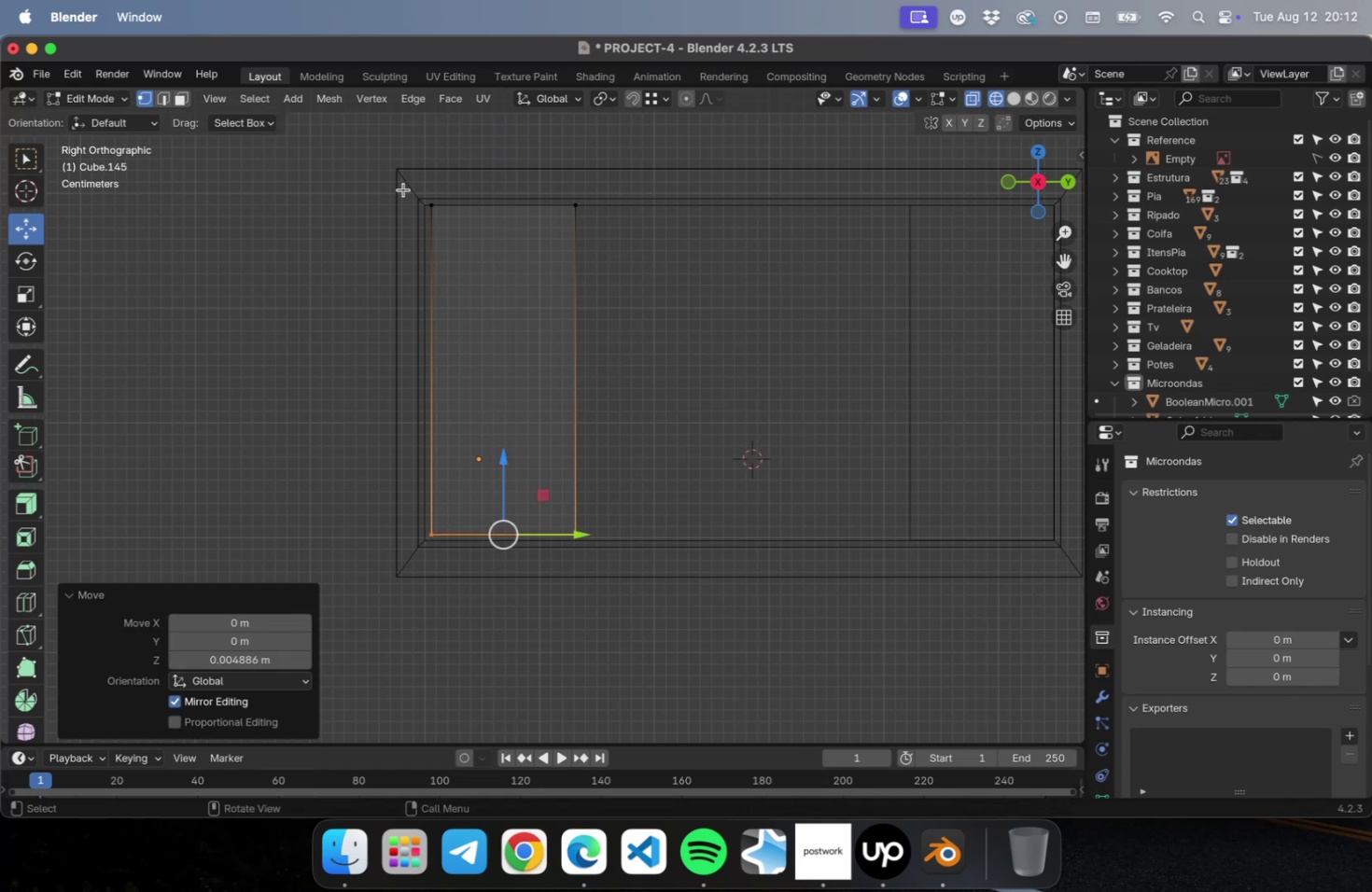 
left_click_drag(start_coordinate=[396, 173], to_coordinate=[621, 247])
 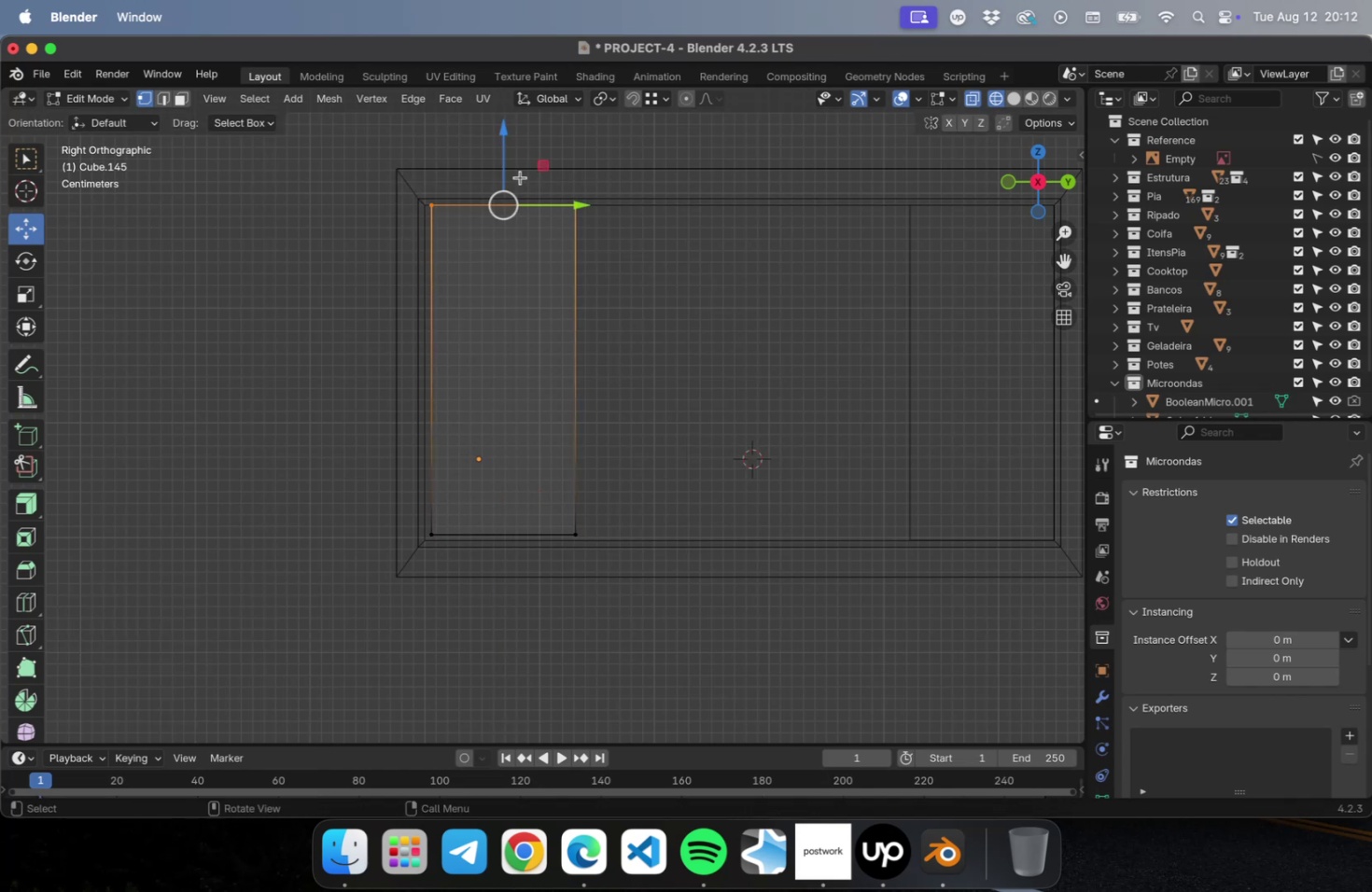 
scroll: coordinate [517, 172], scroll_direction: up, amount: 10.0
 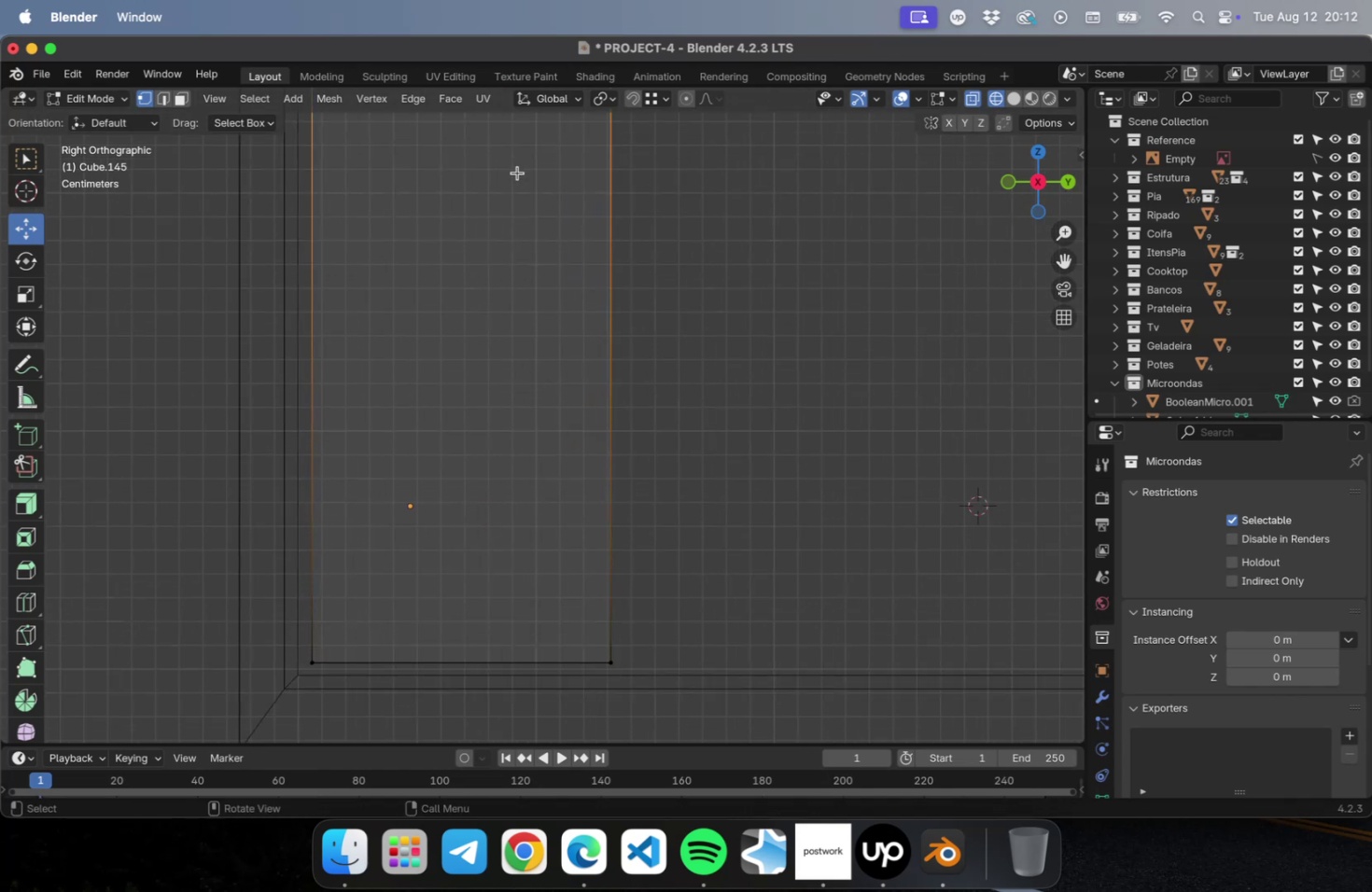 
hold_key(key=ShiftLeft, duration=0.47)
 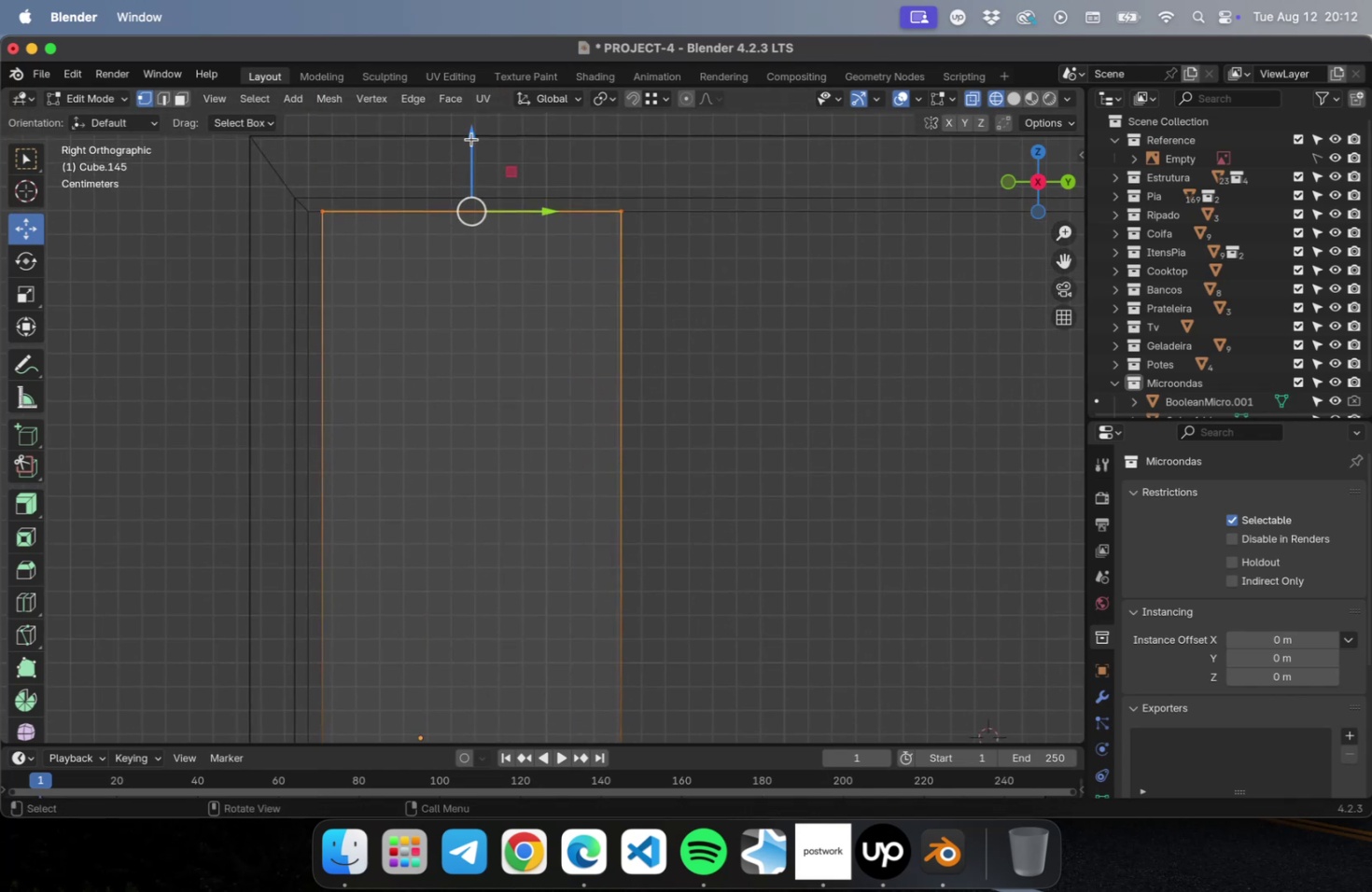 
left_click_drag(start_coordinate=[474, 138], to_coordinate=[471, 153])
 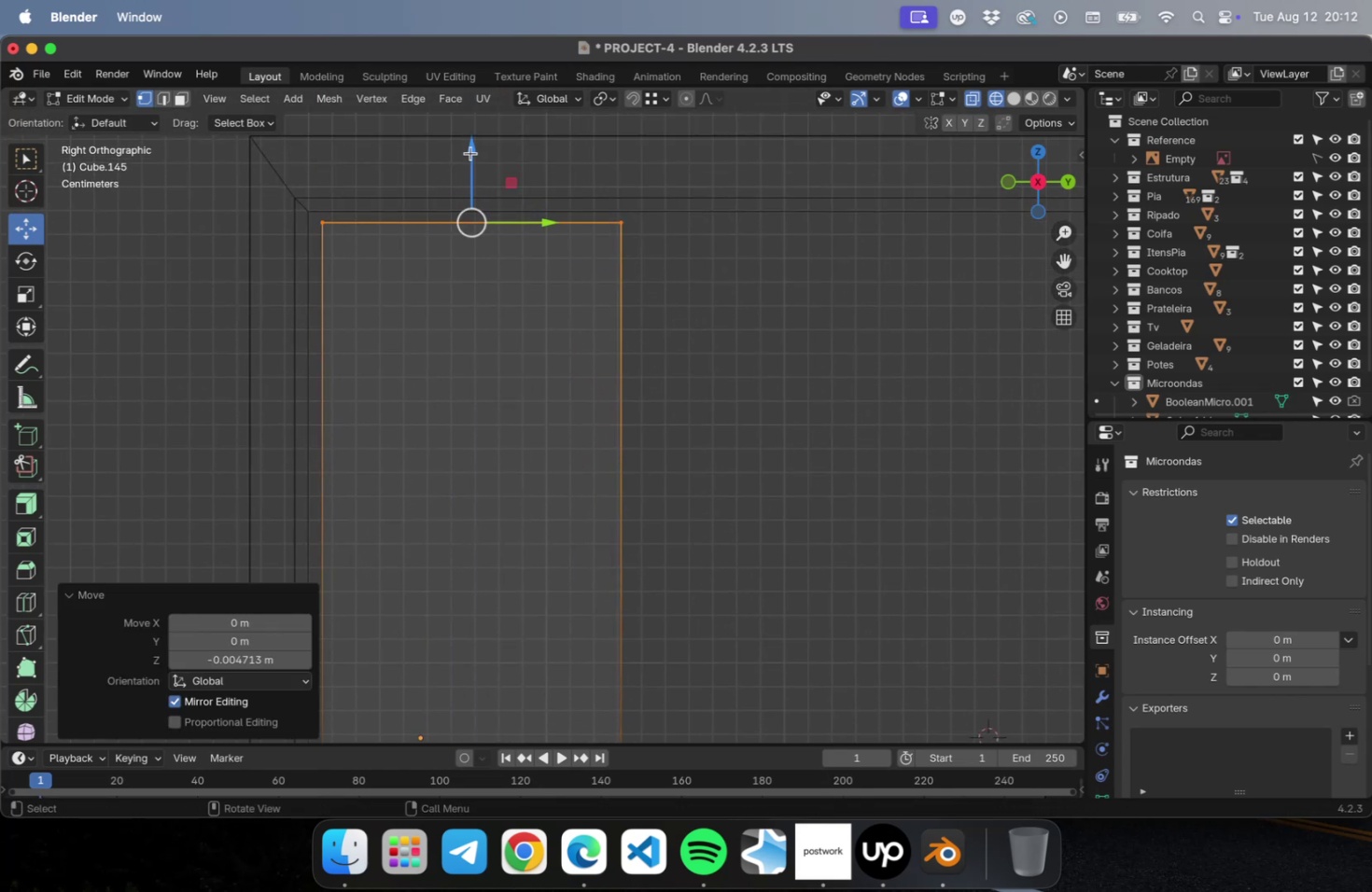 
scroll: coordinate [472, 163], scroll_direction: down, amount: 2.0
 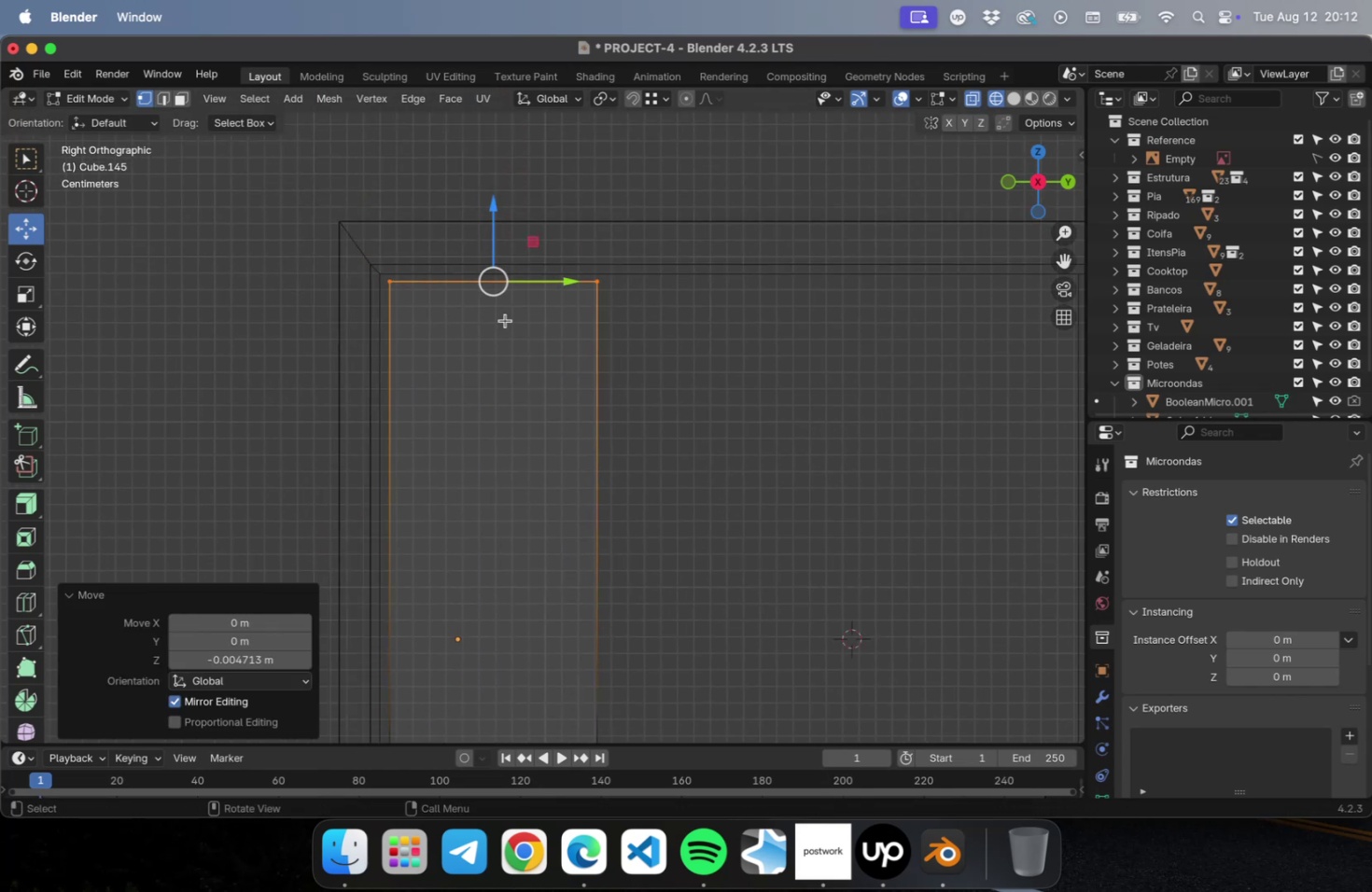 
hold_key(key=ShiftLeft, duration=0.66)
 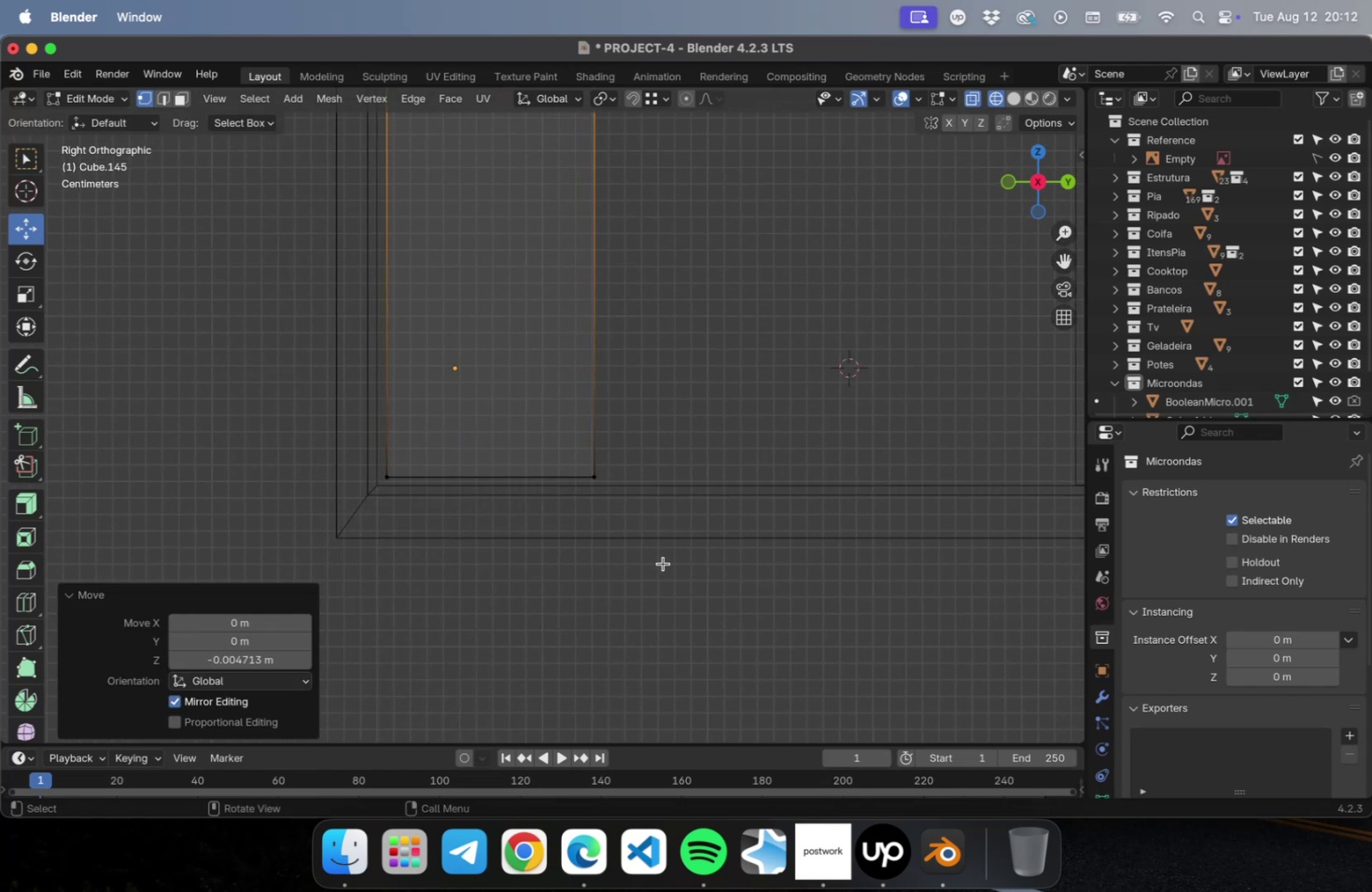 
hold_key(key=ShiftLeft, duration=0.45)
 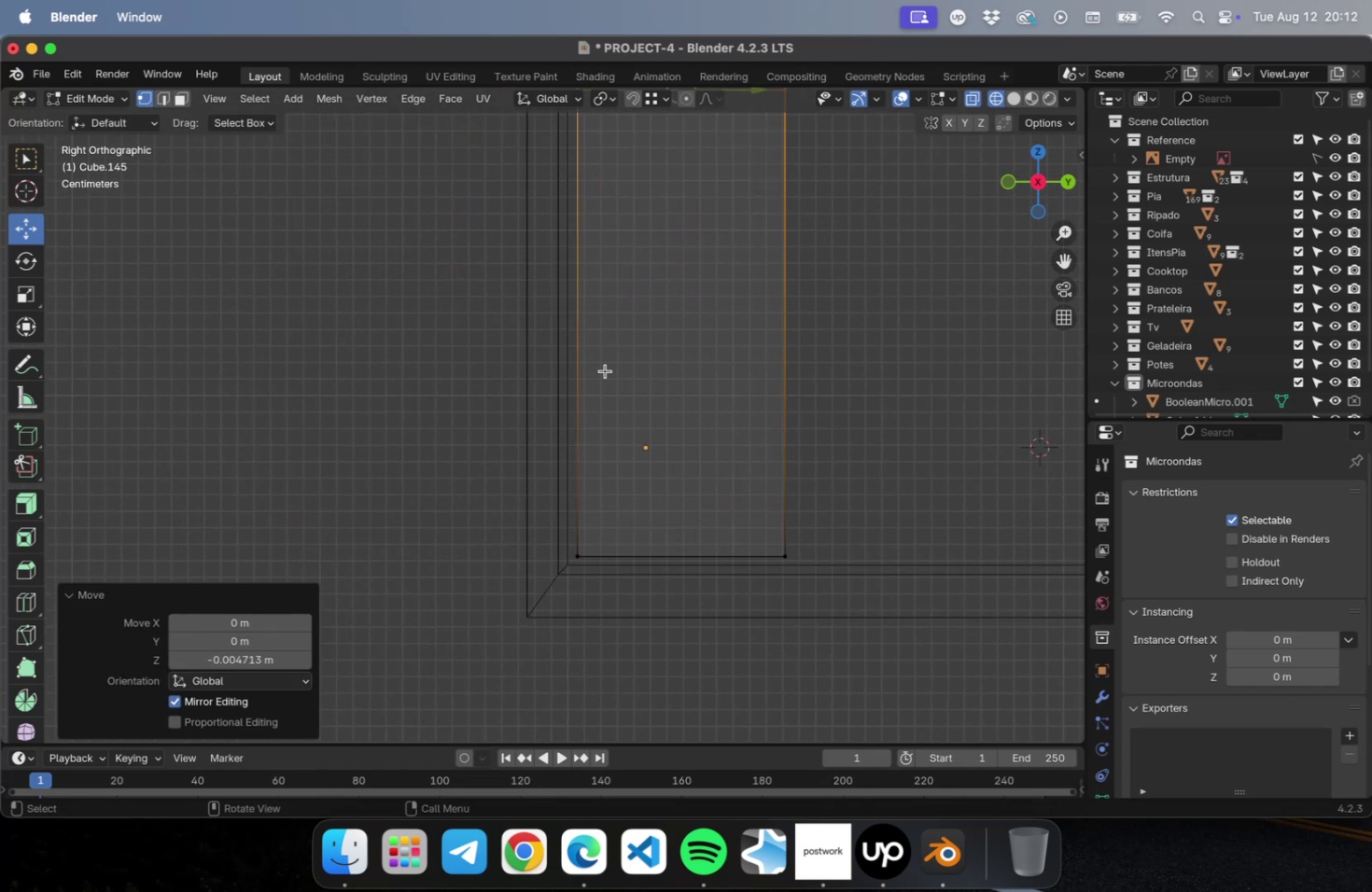 
scroll: coordinate [604, 370], scroll_direction: down, amount: 1.0
 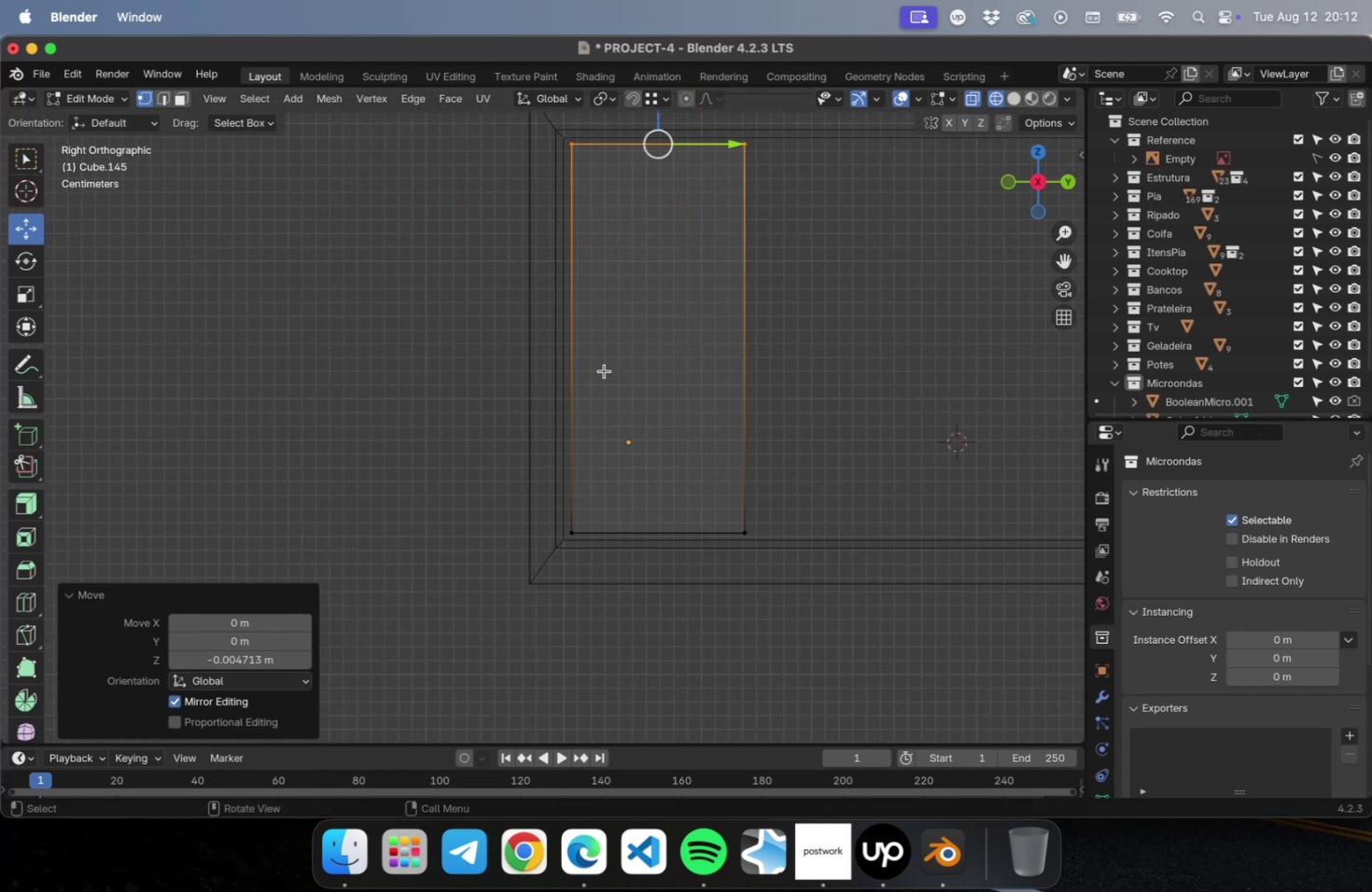 
key(Shift+ShiftLeft)
 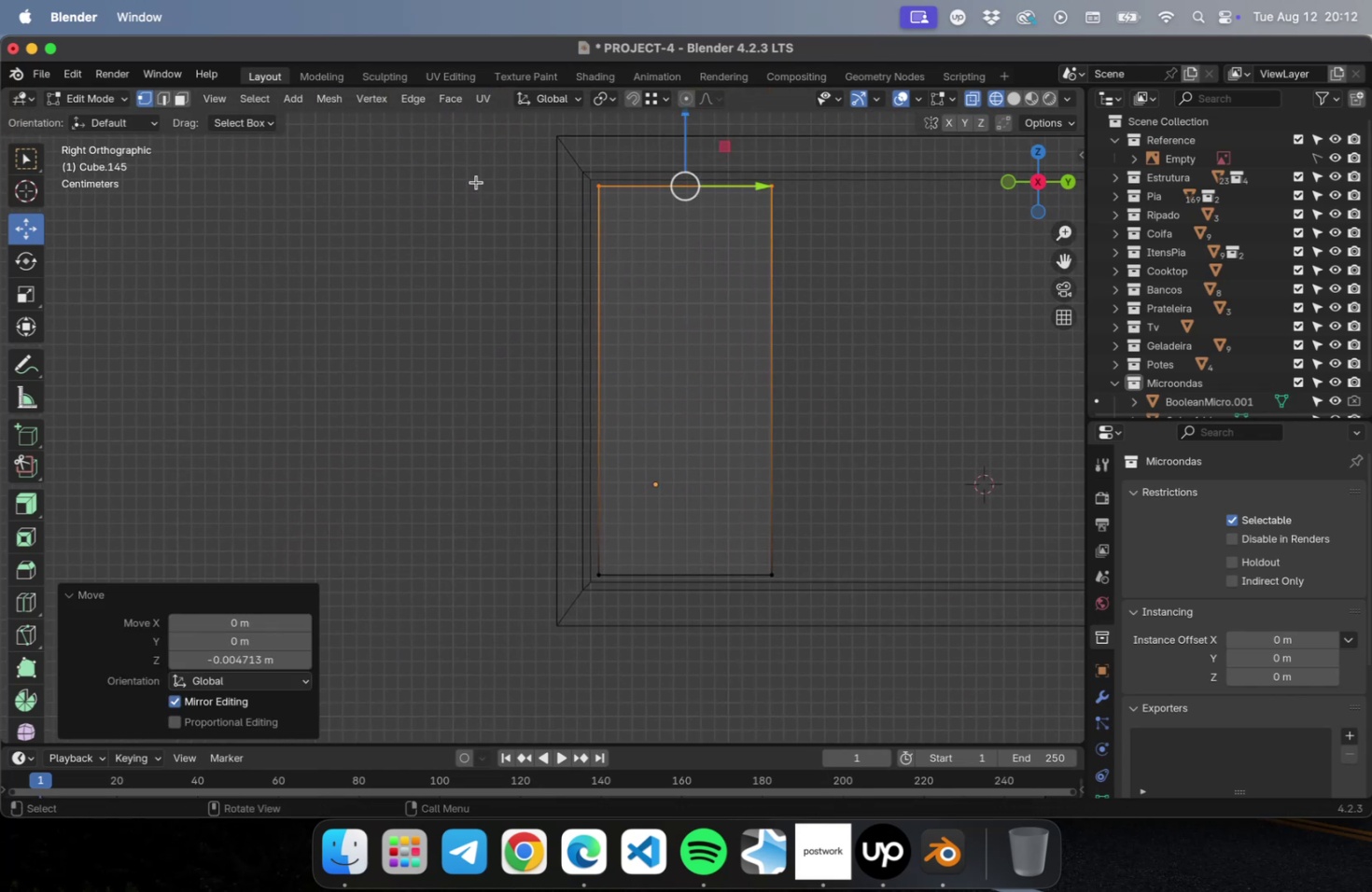 
left_click_drag(start_coordinate=[491, 150], to_coordinate=[639, 622])
 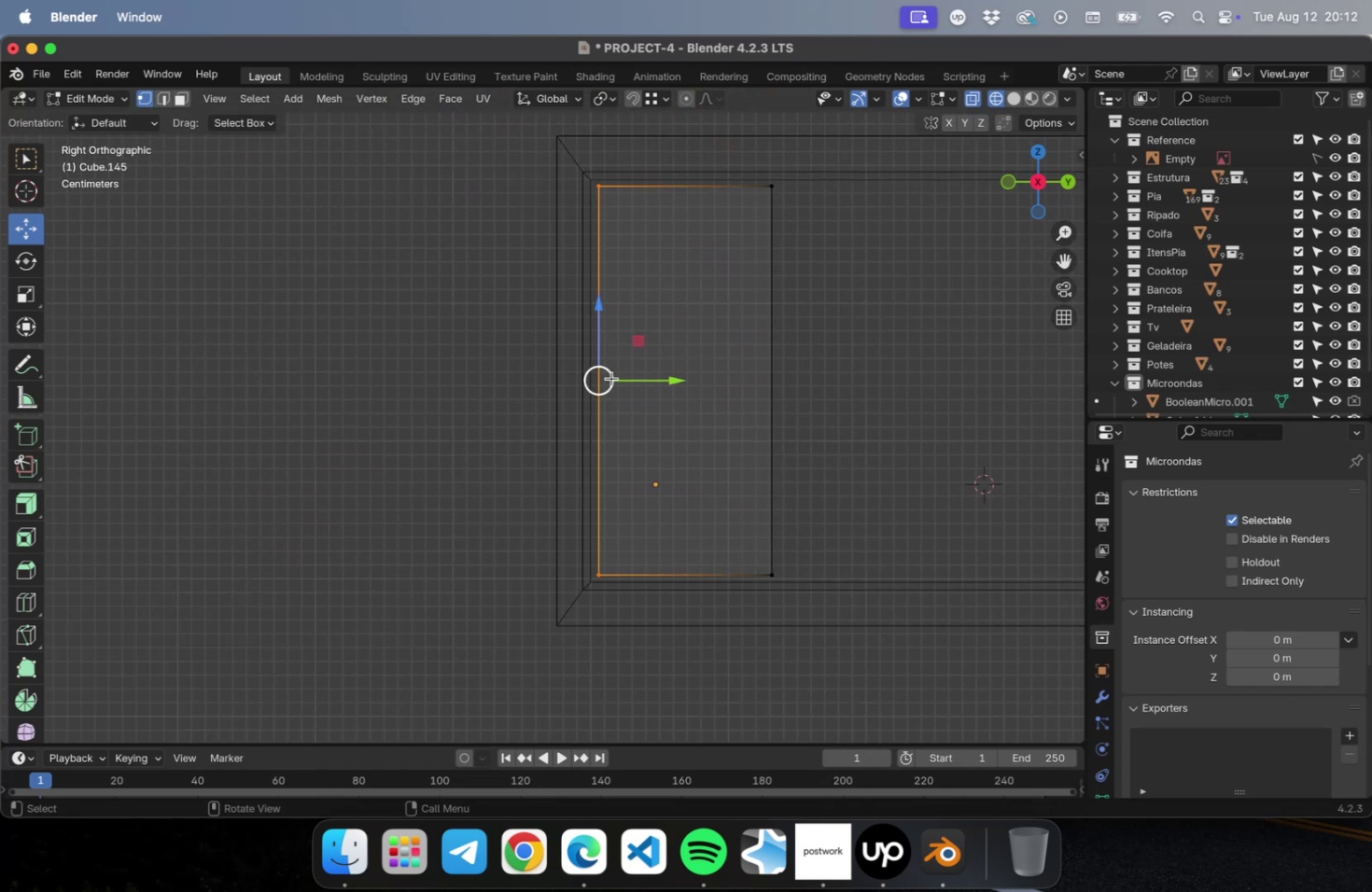 
scroll: coordinate [607, 367], scroll_direction: up, amount: 23.0
 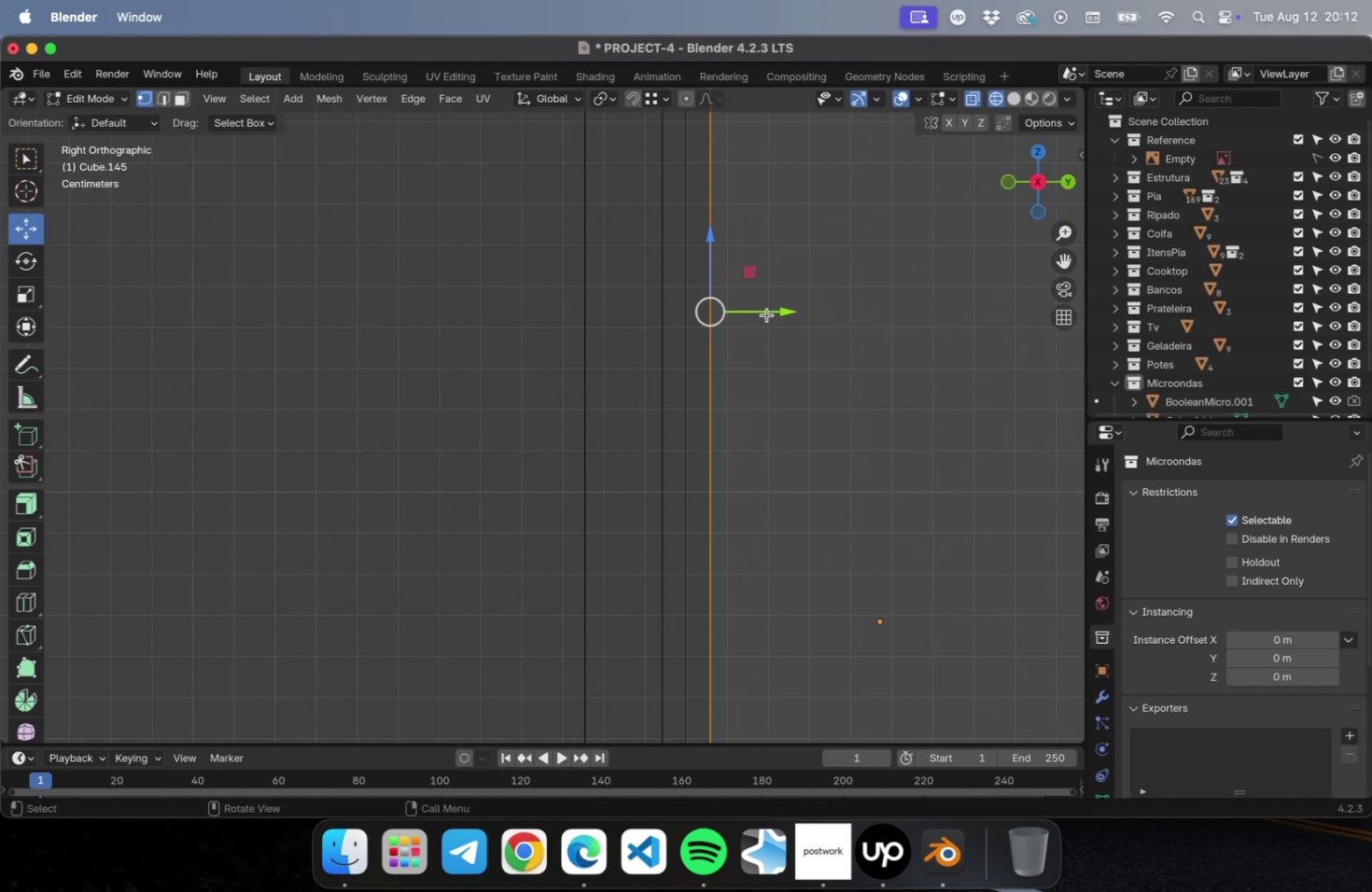 
left_click_drag(start_coordinate=[771, 307], to_coordinate=[755, 307])
 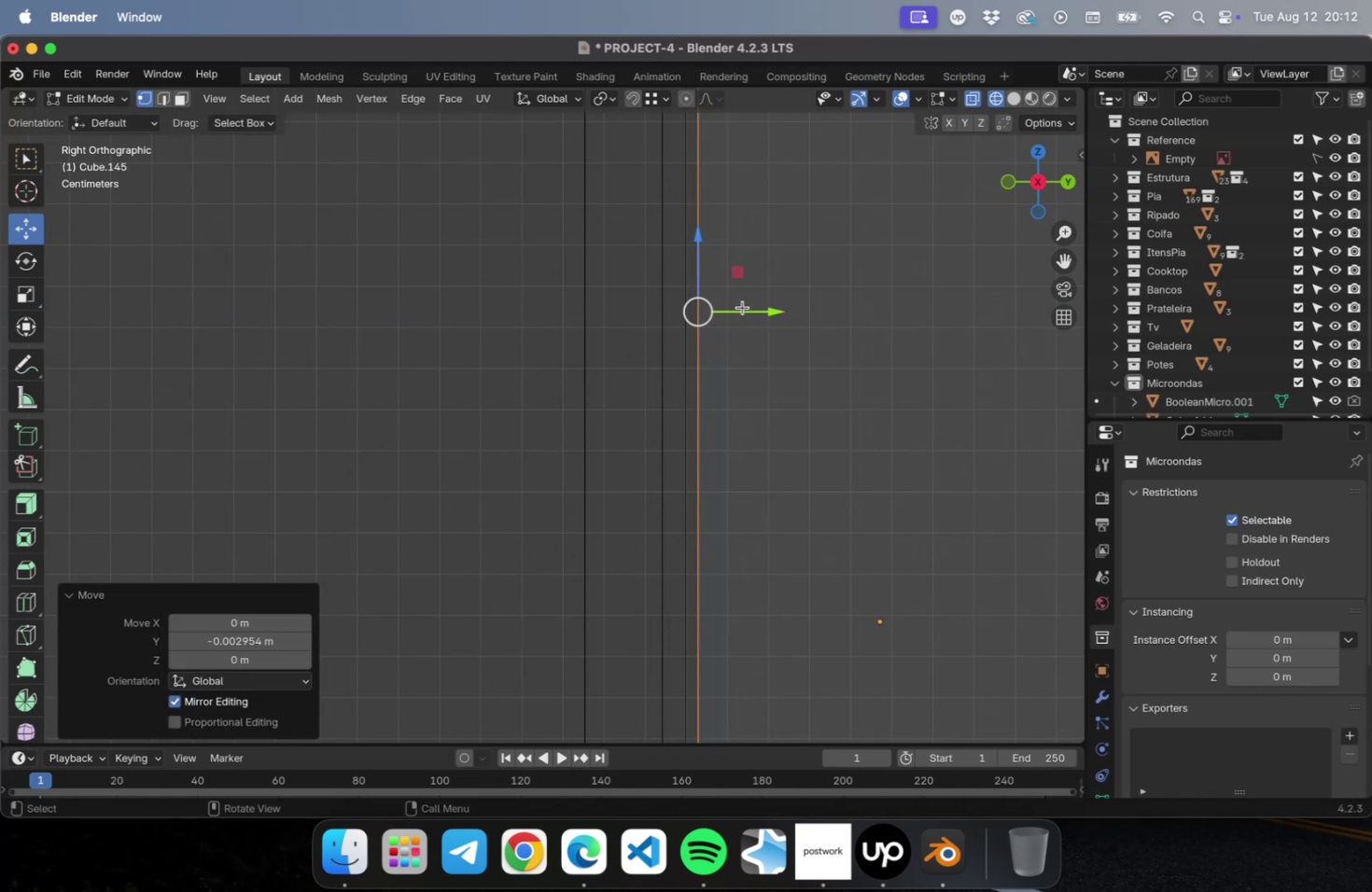 
scroll: coordinate [735, 321], scroll_direction: down, amount: 4.0
 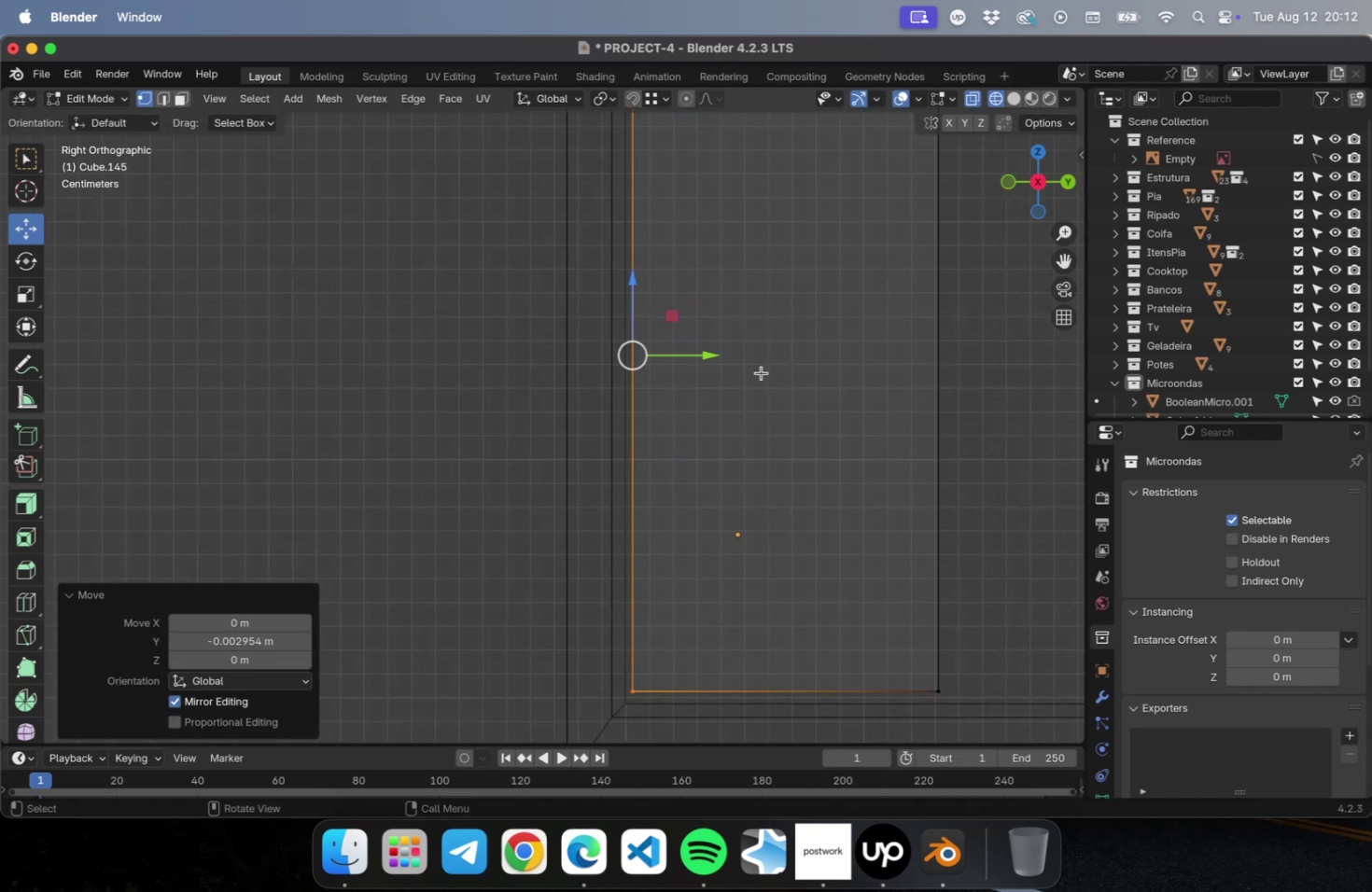 
hold_key(key=ShiftLeft, duration=0.51)
 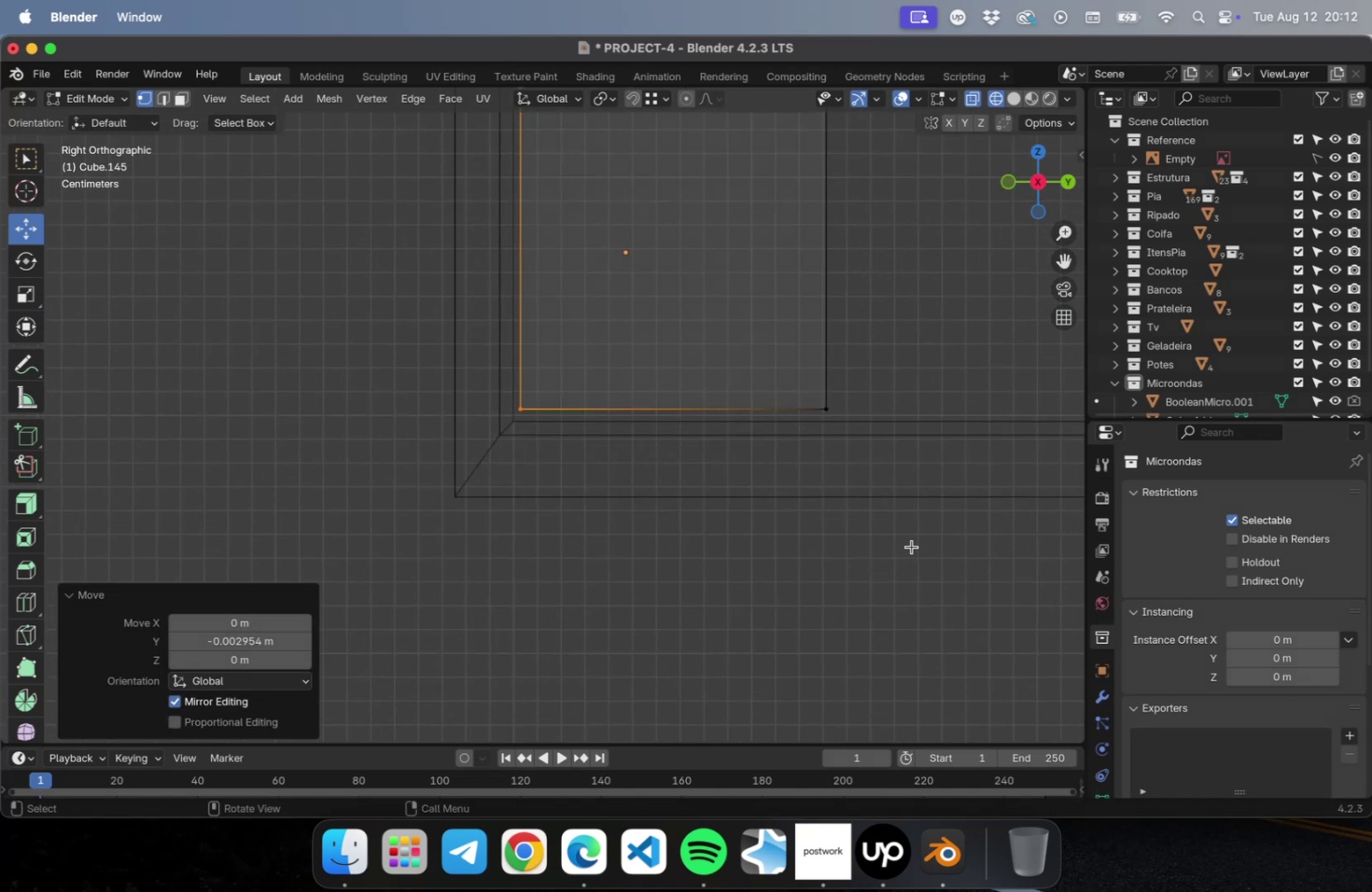 
hold_key(key=ShiftLeft, duration=0.69)
 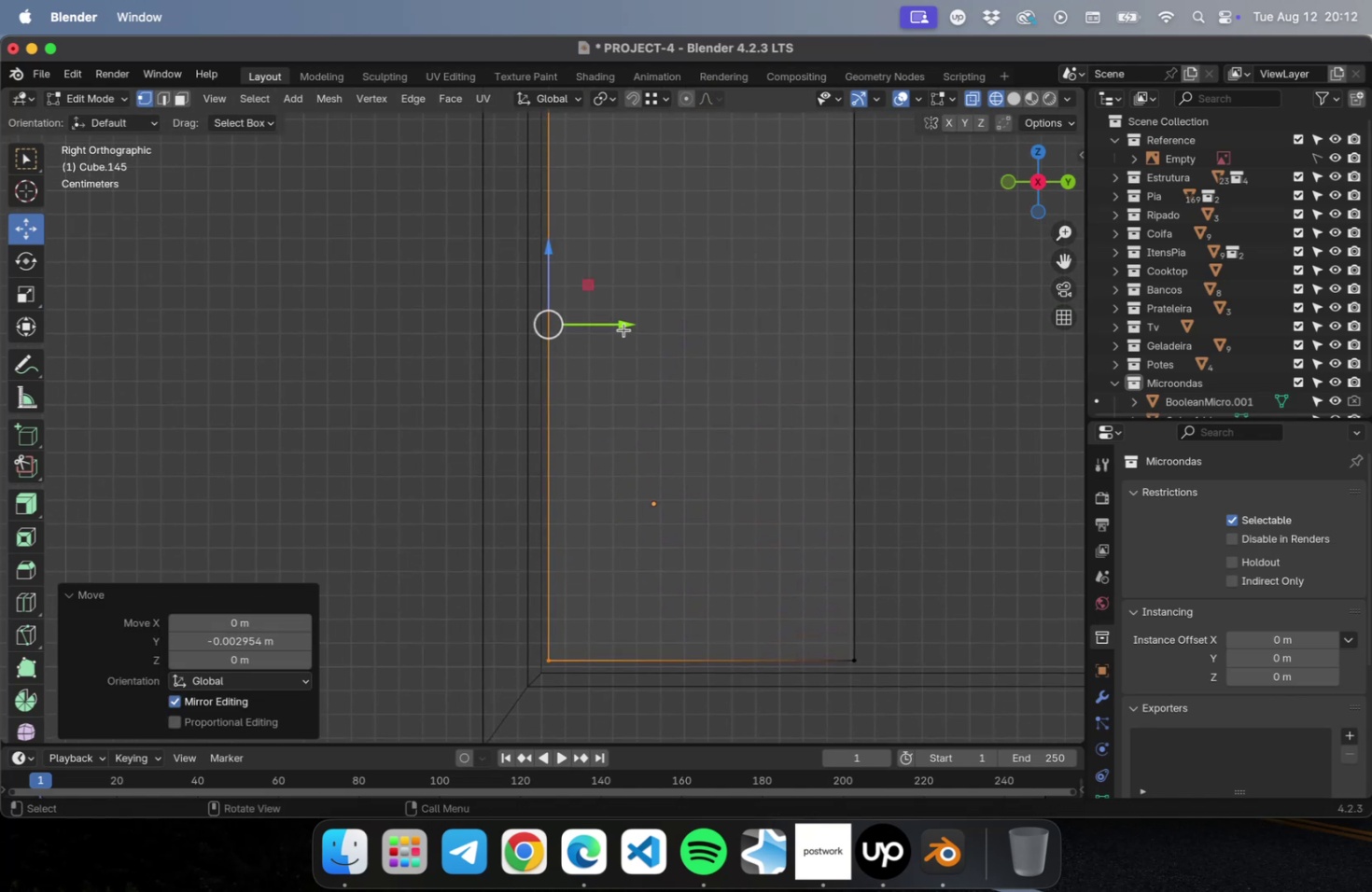 
left_click_drag(start_coordinate=[620, 324], to_coordinate=[626, 322])
 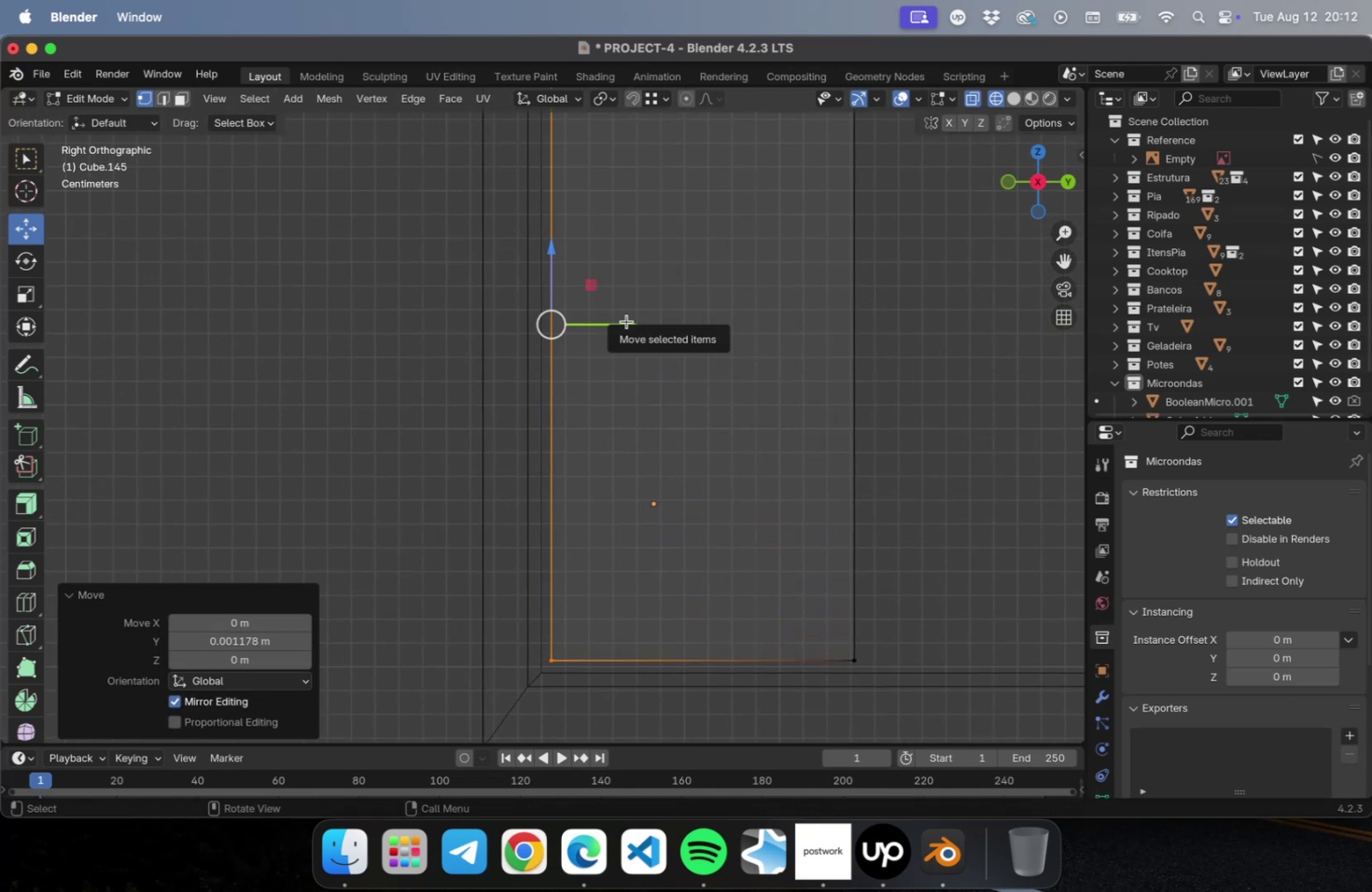 
scroll: coordinate [544, 328], scroll_direction: down, amount: 11.0
 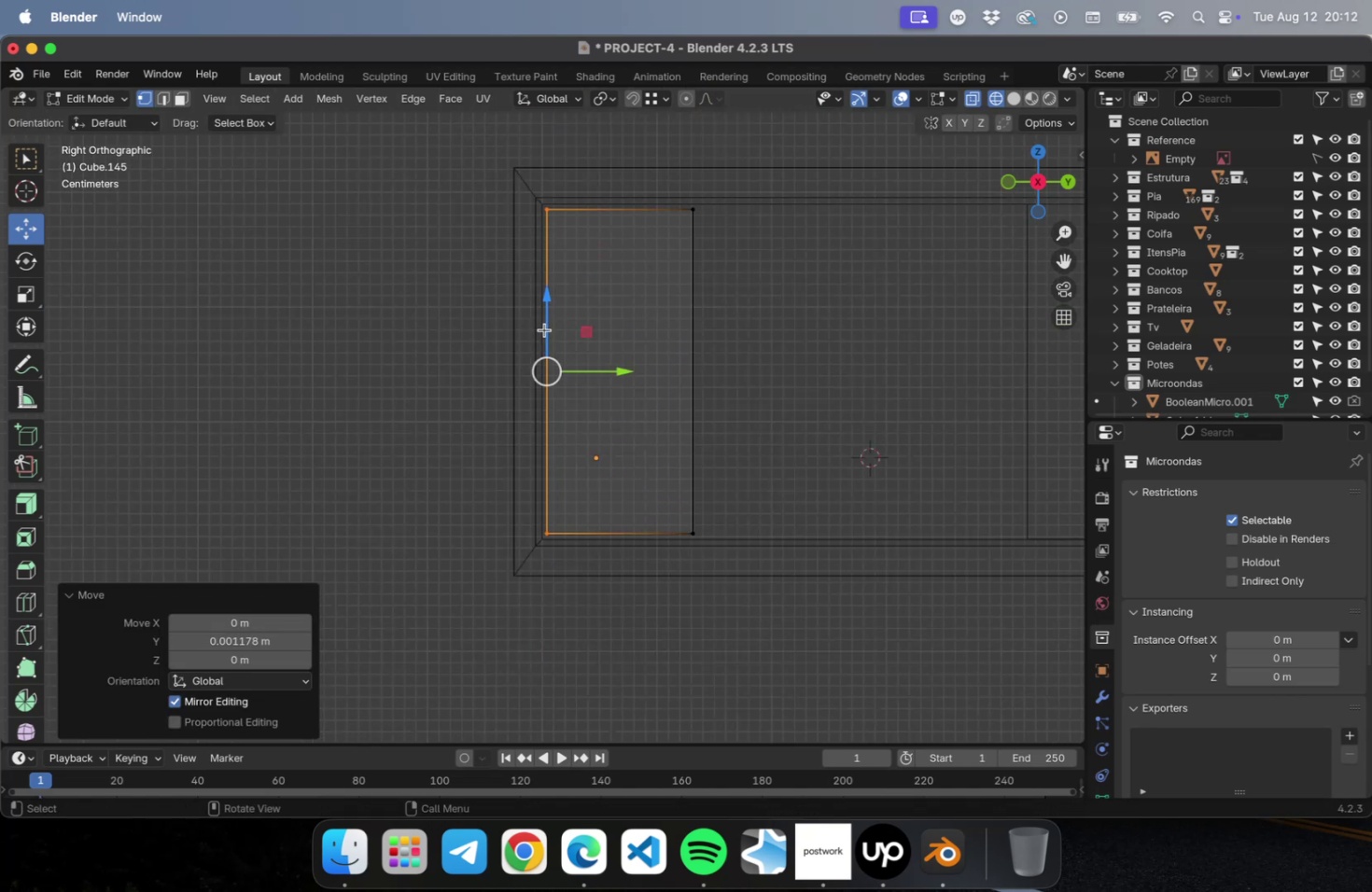 
hold_key(key=ShiftLeft, duration=0.34)
 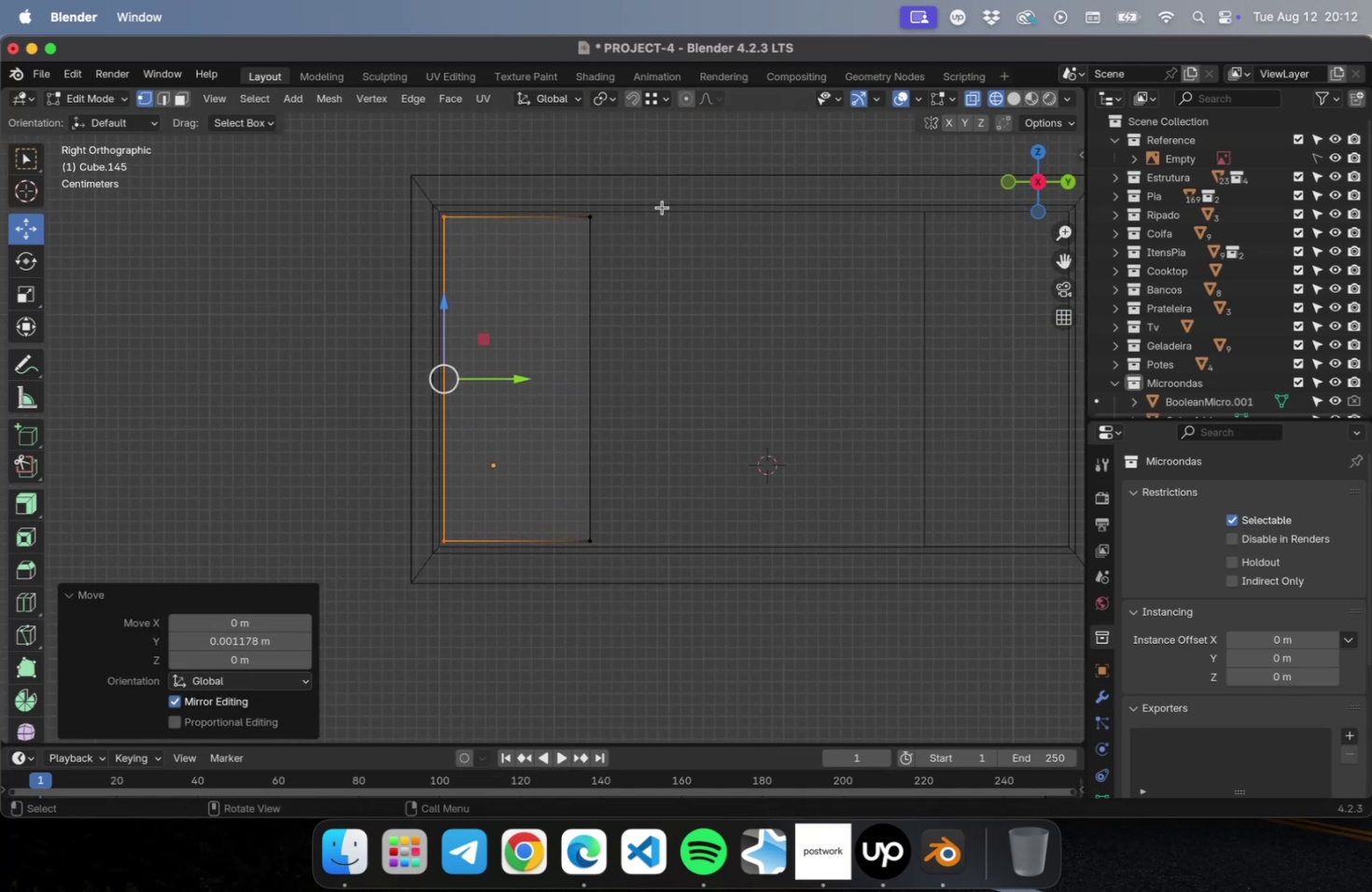 
left_click_drag(start_coordinate=[662, 204], to_coordinate=[565, 585])
 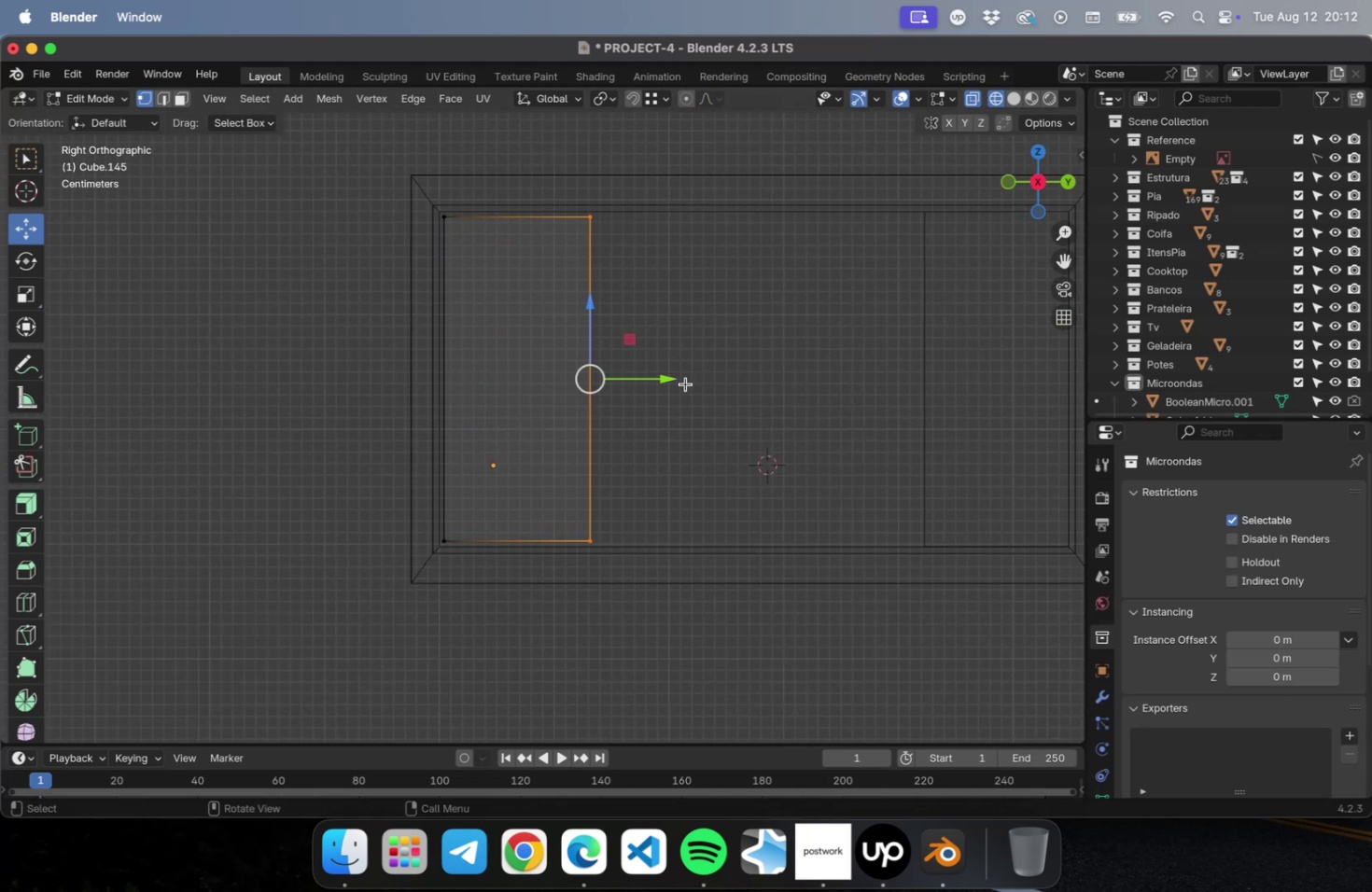 
left_click_drag(start_coordinate=[662, 381], to_coordinate=[991, 377])
 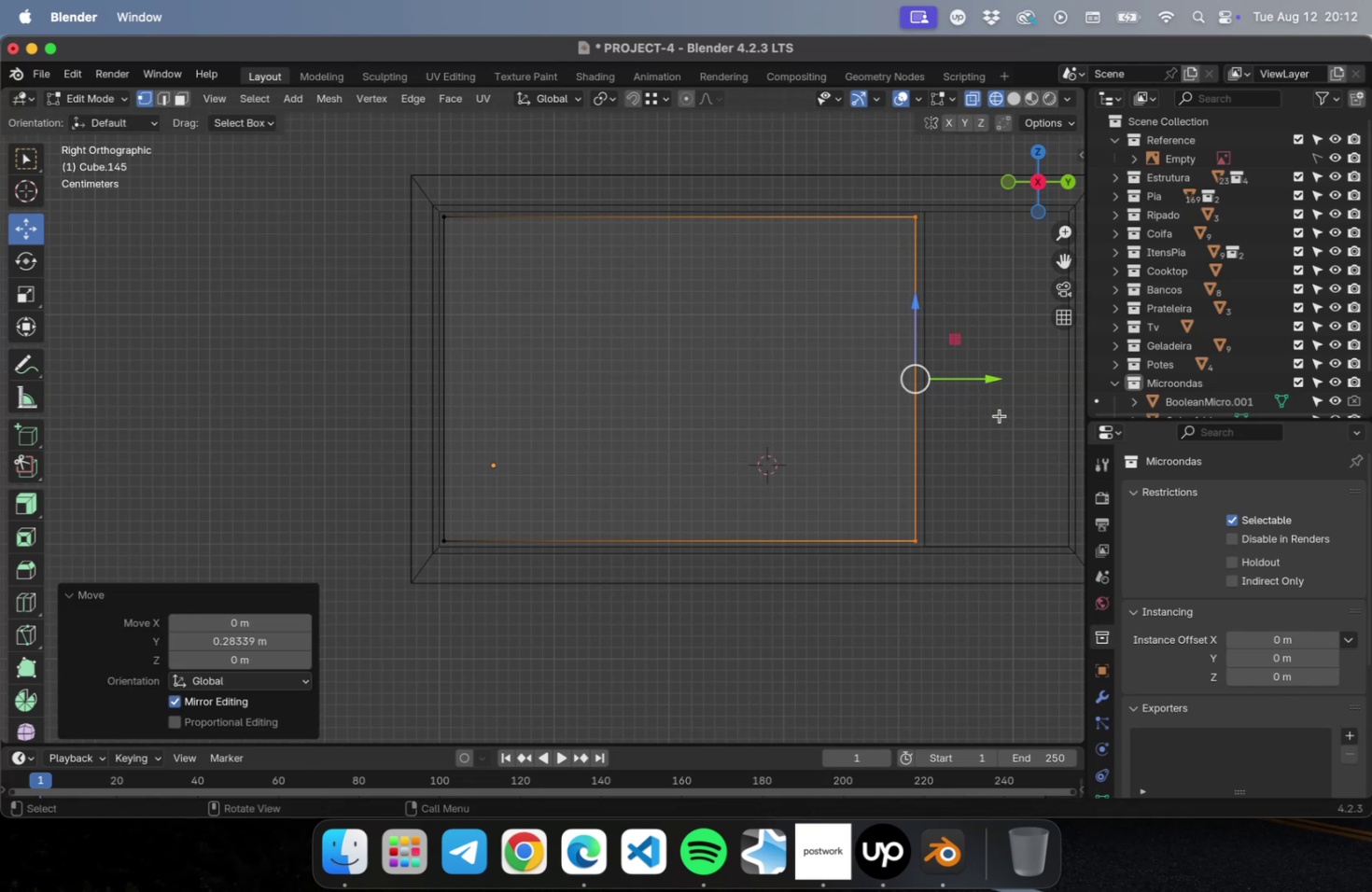 
key(Meta+CommandLeft)
 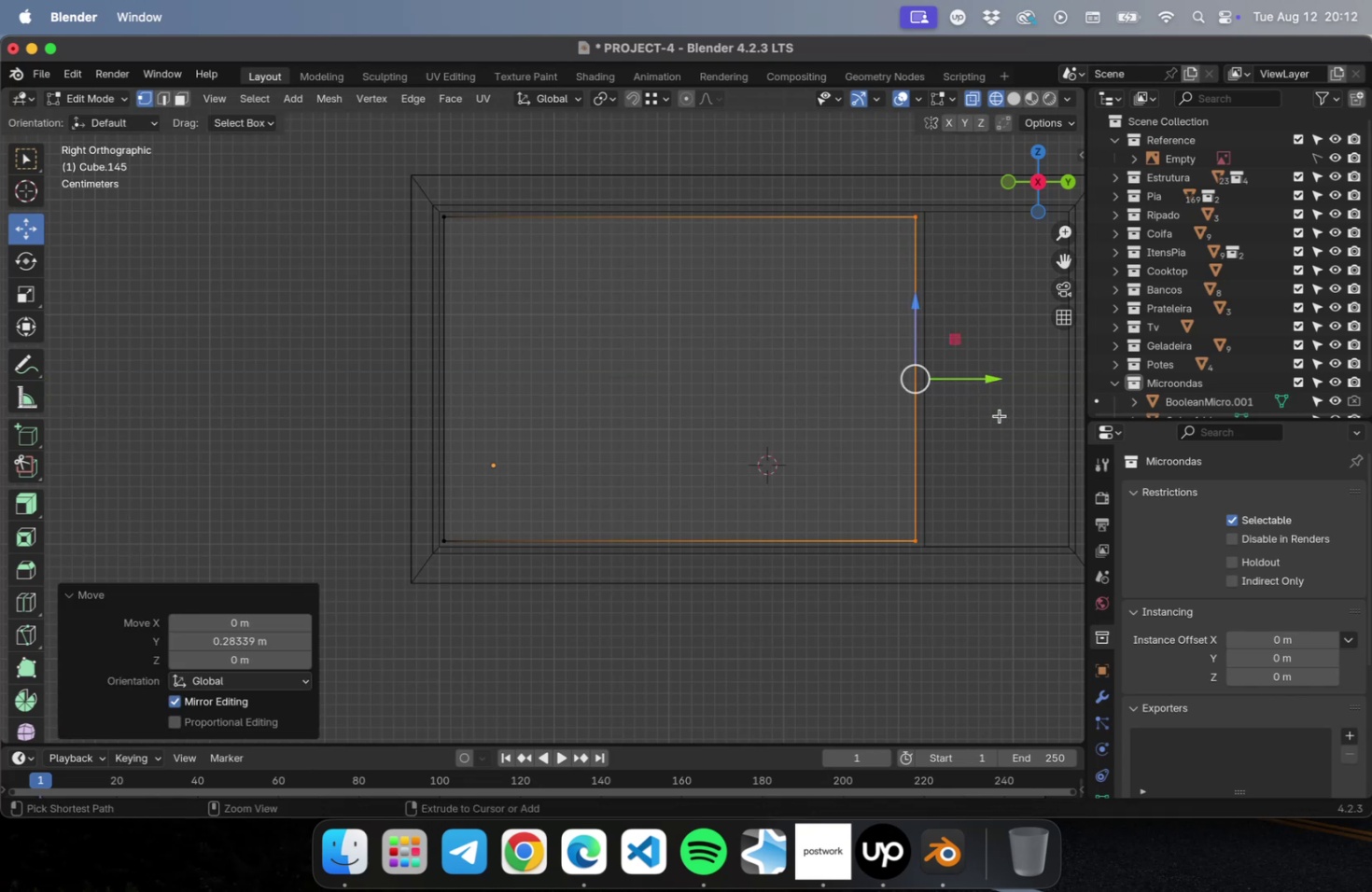 
key(Meta+S)
 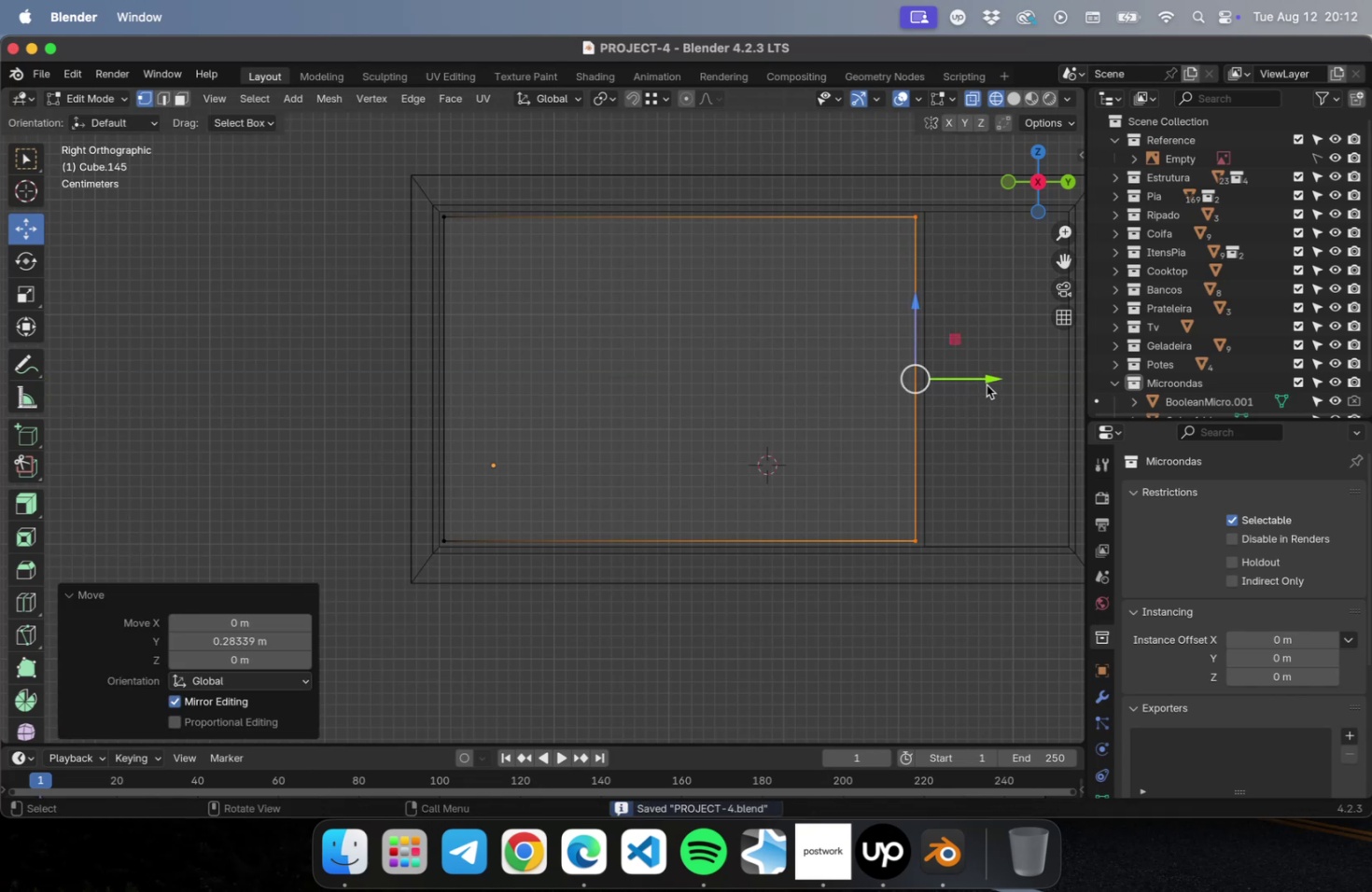 
left_click_drag(start_coordinate=[989, 381], to_coordinate=[997, 379])
 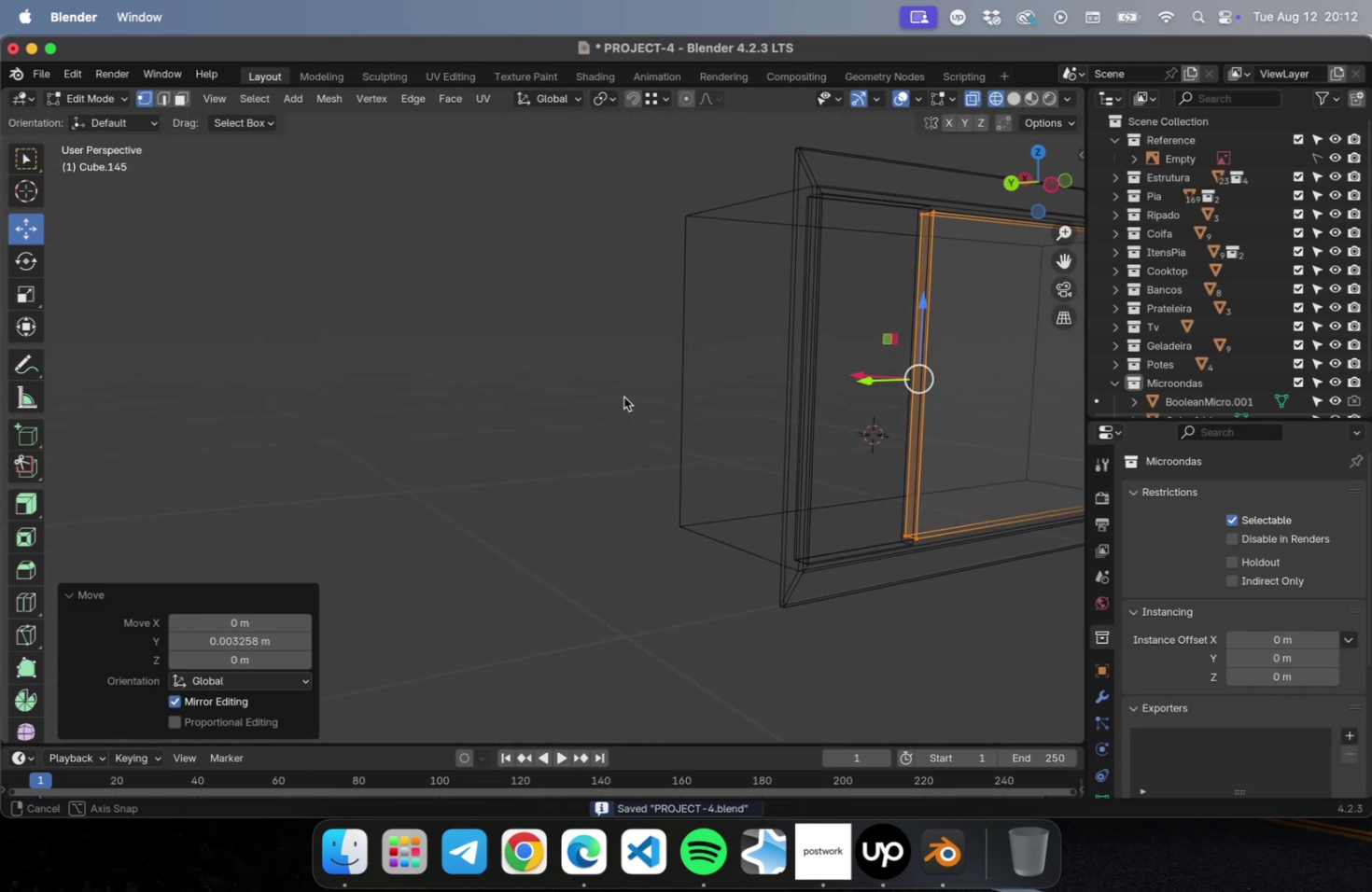 
scroll: coordinate [525, 383], scroll_direction: down, amount: 4.0
 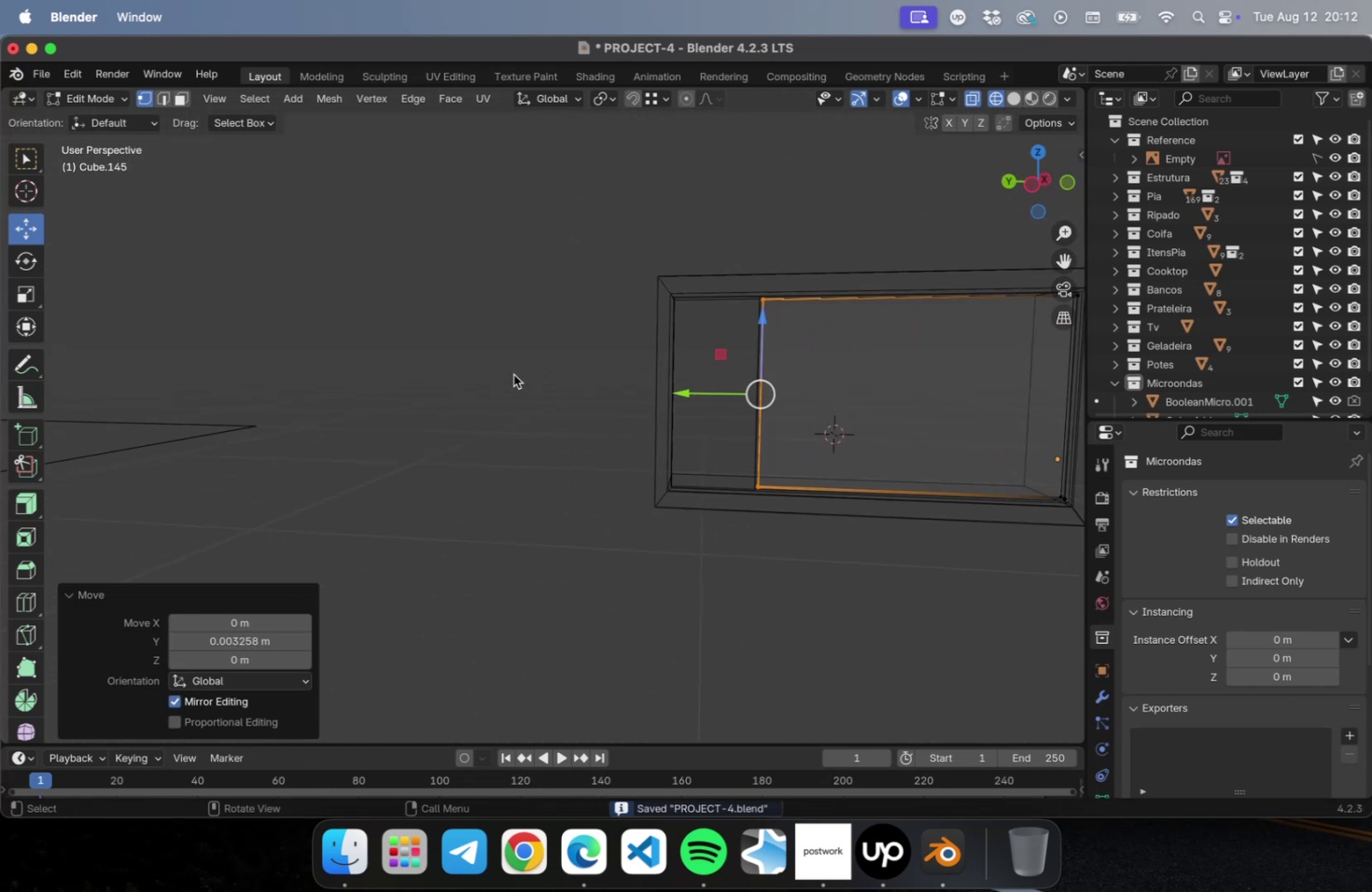 
key(Tab)
 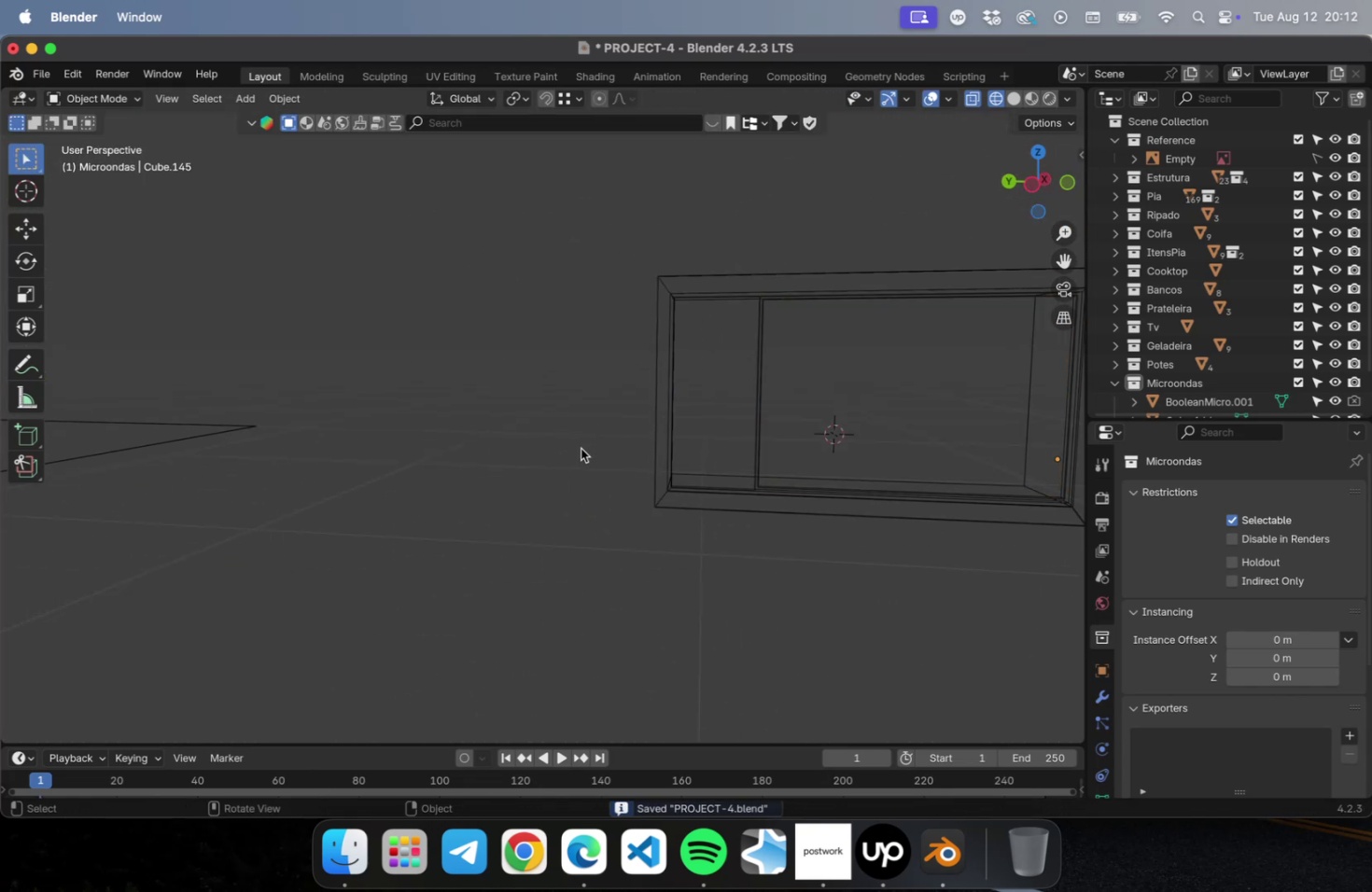 
hold_key(key=ShiftLeft, duration=0.36)
 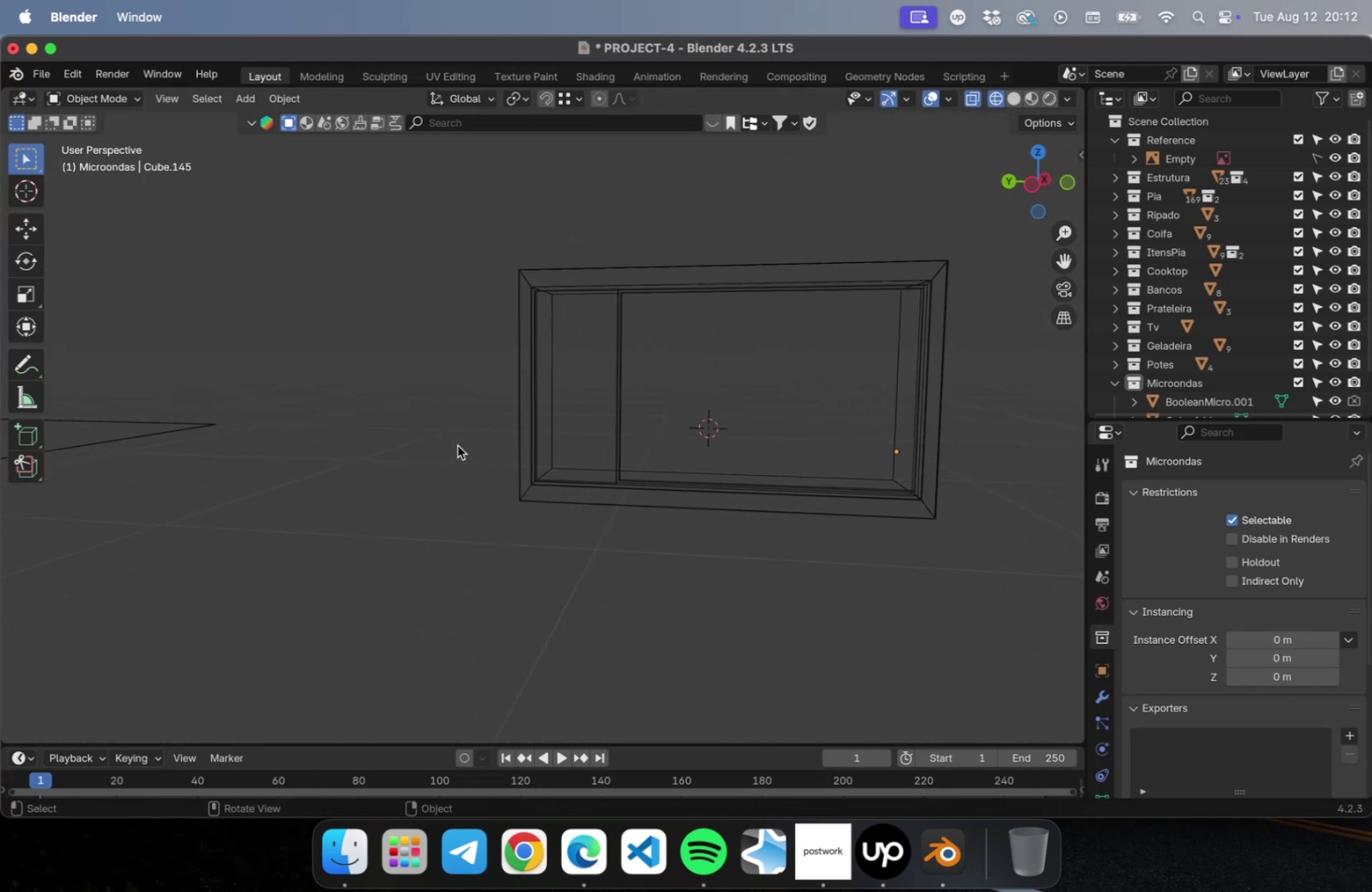 
key(Meta+S)
 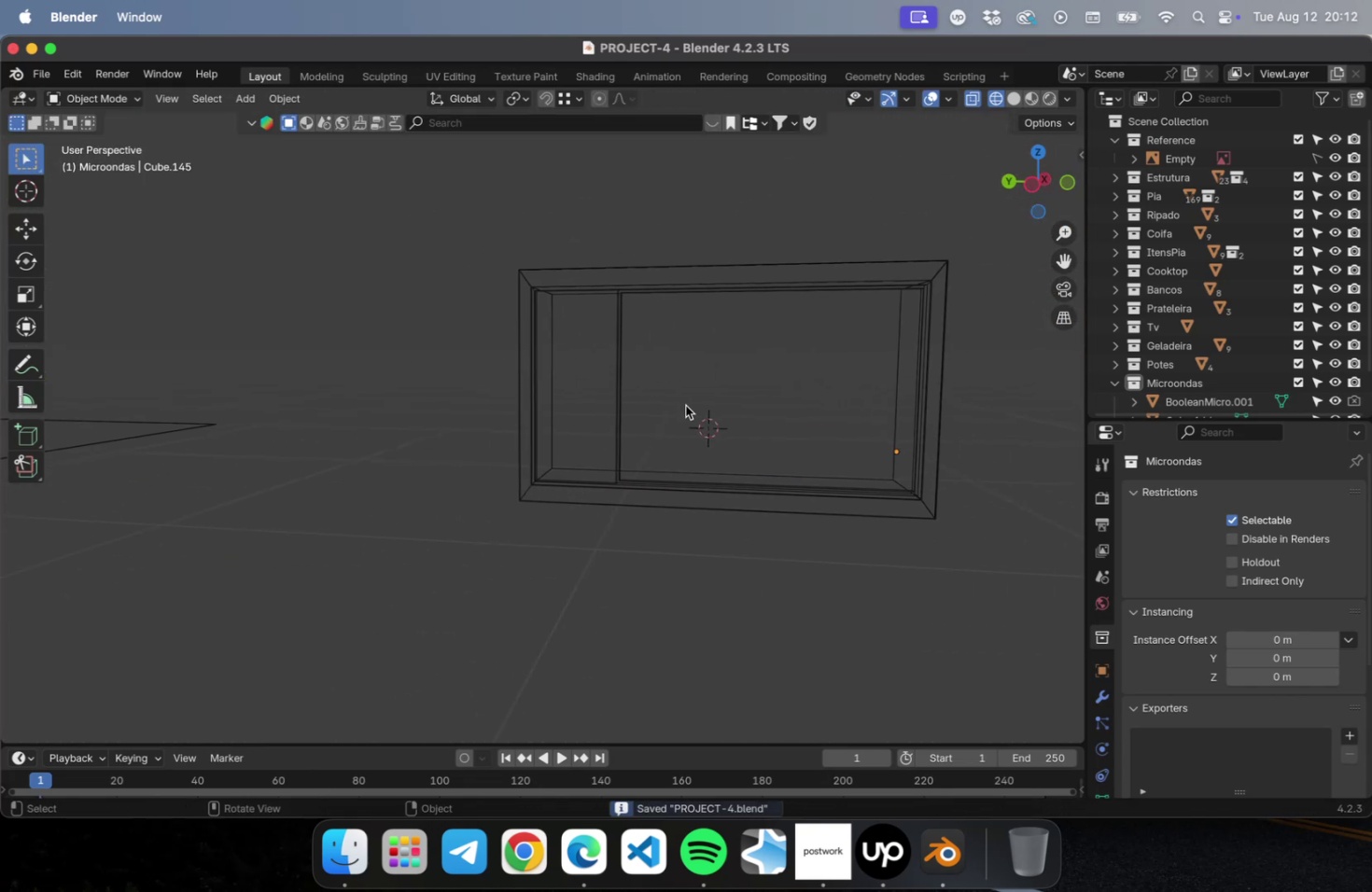 
left_click([685, 405])
 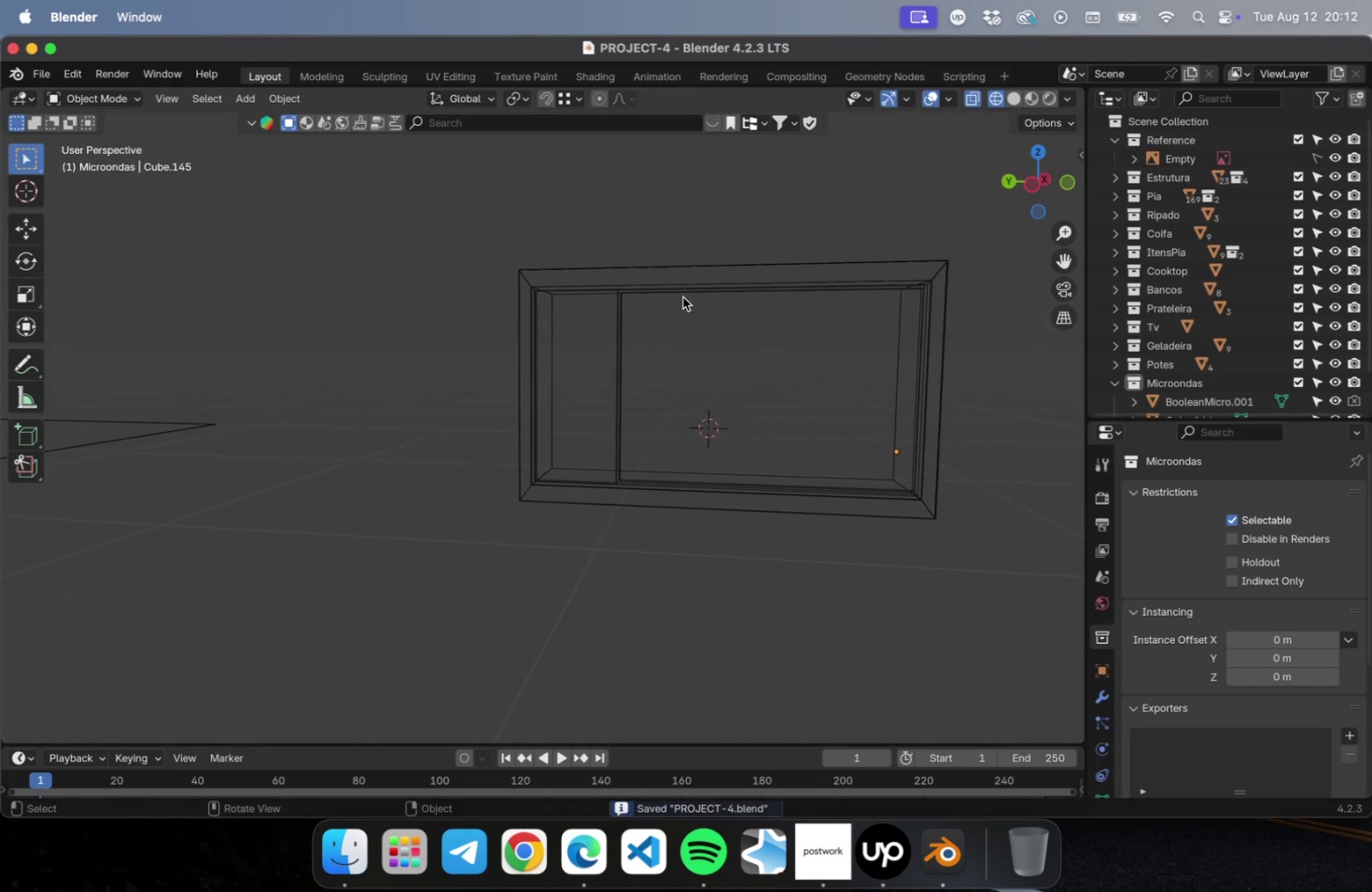 
left_click([681, 295])
 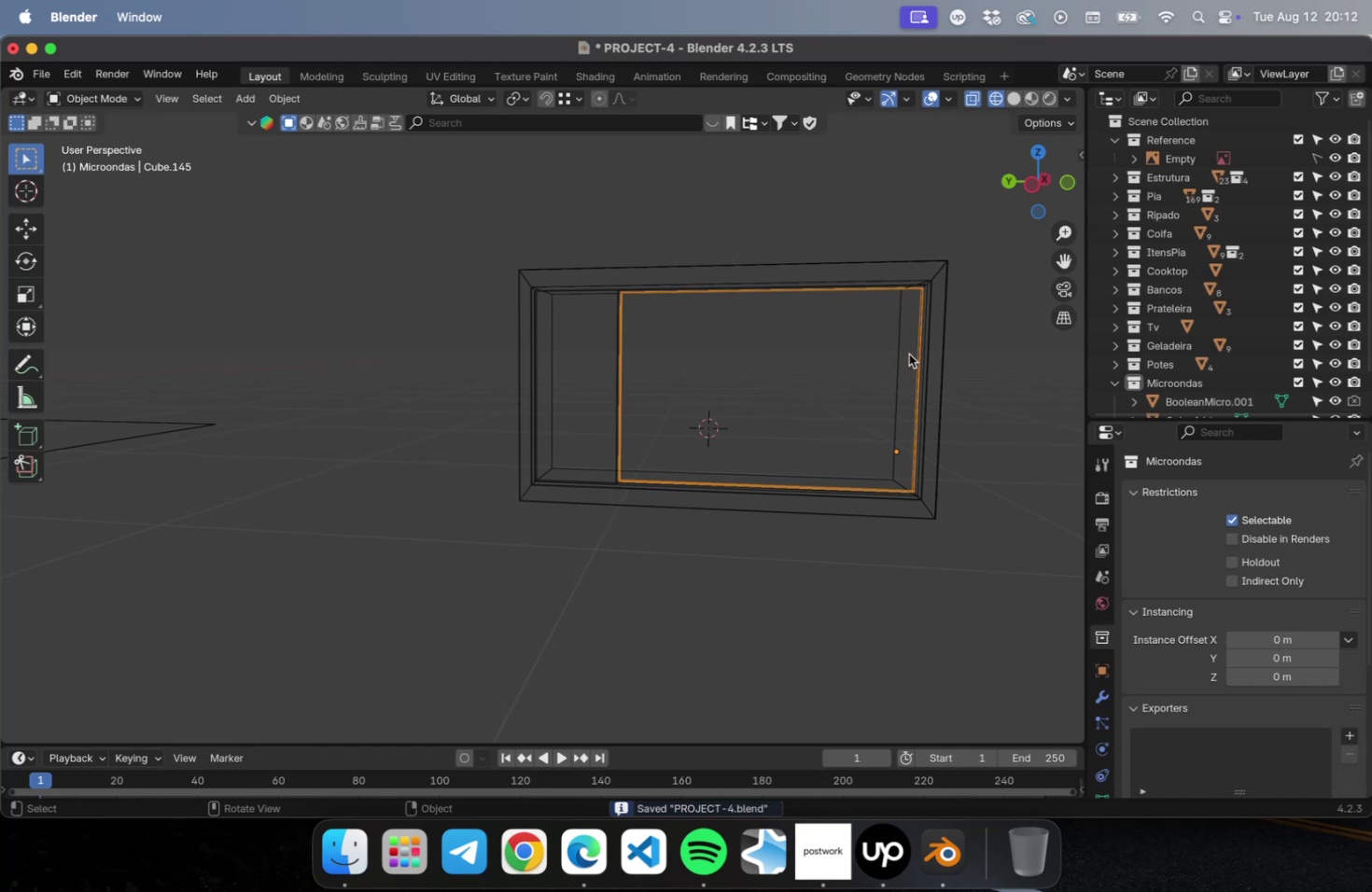 
hold_key(key=ShiftLeft, duration=0.3)
 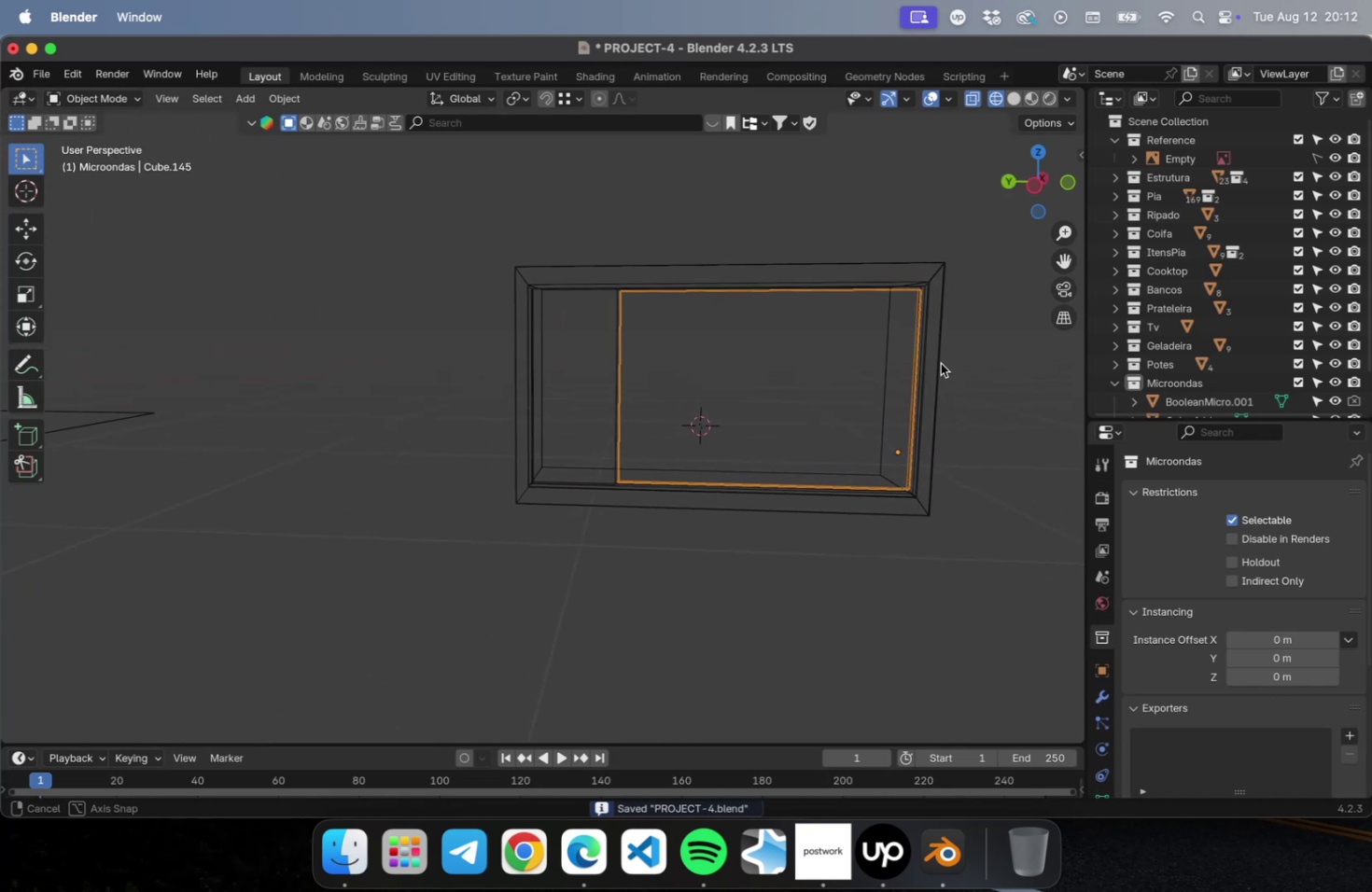 
hold_key(key=ShiftLeft, duration=0.45)
 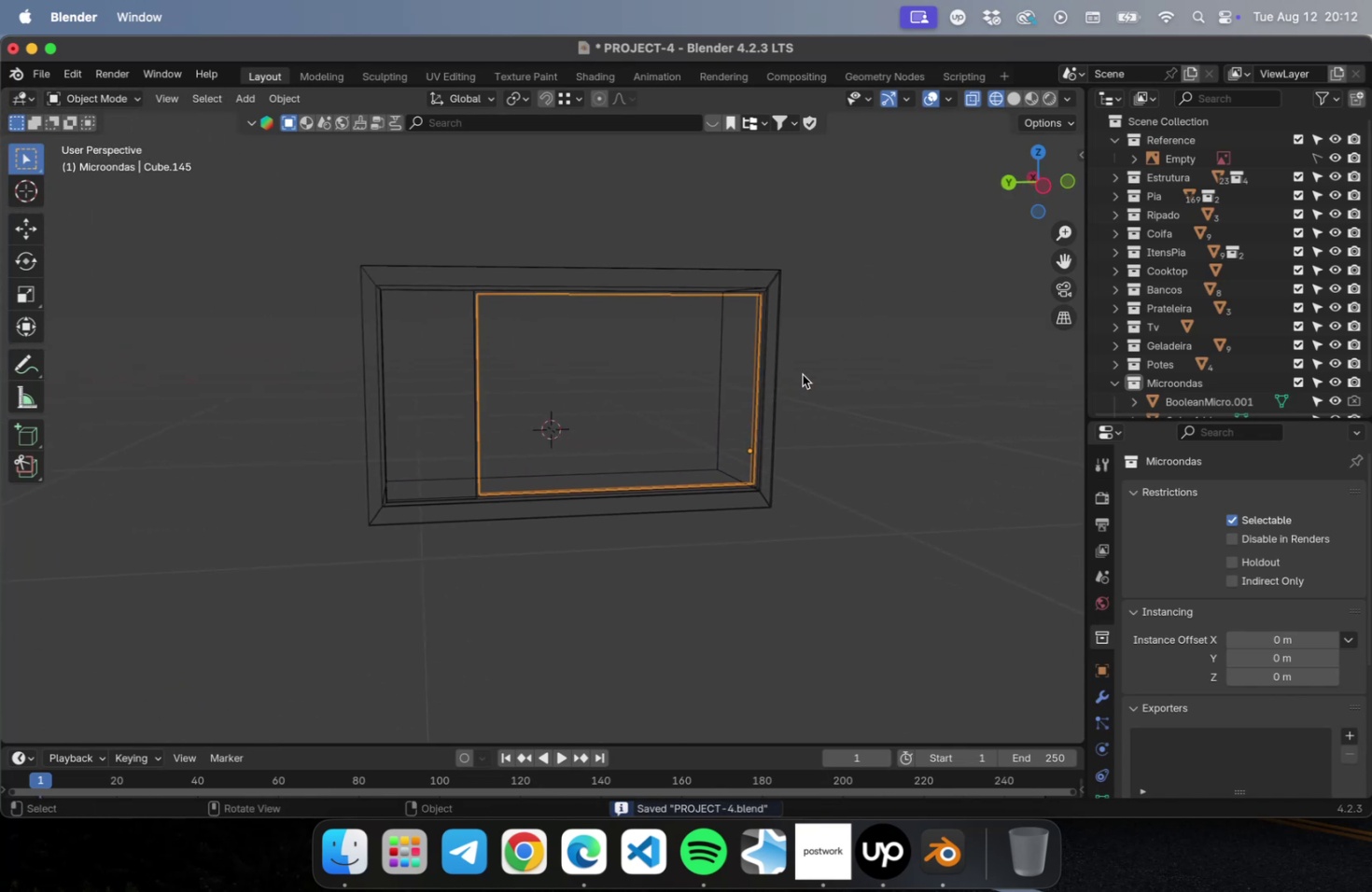 
scroll: coordinate [800, 373], scroll_direction: up, amount: 2.0
 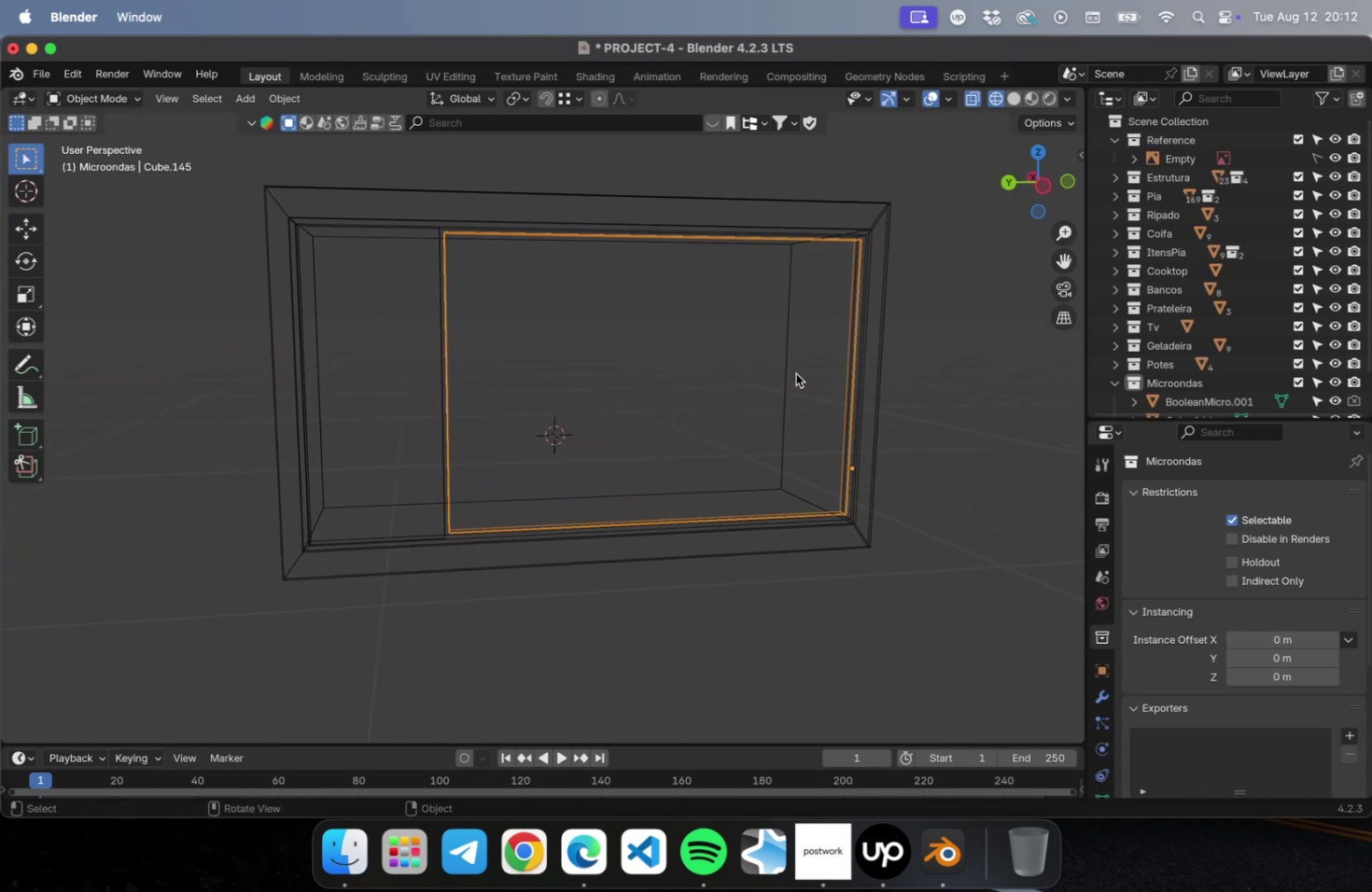 
key(Tab)
 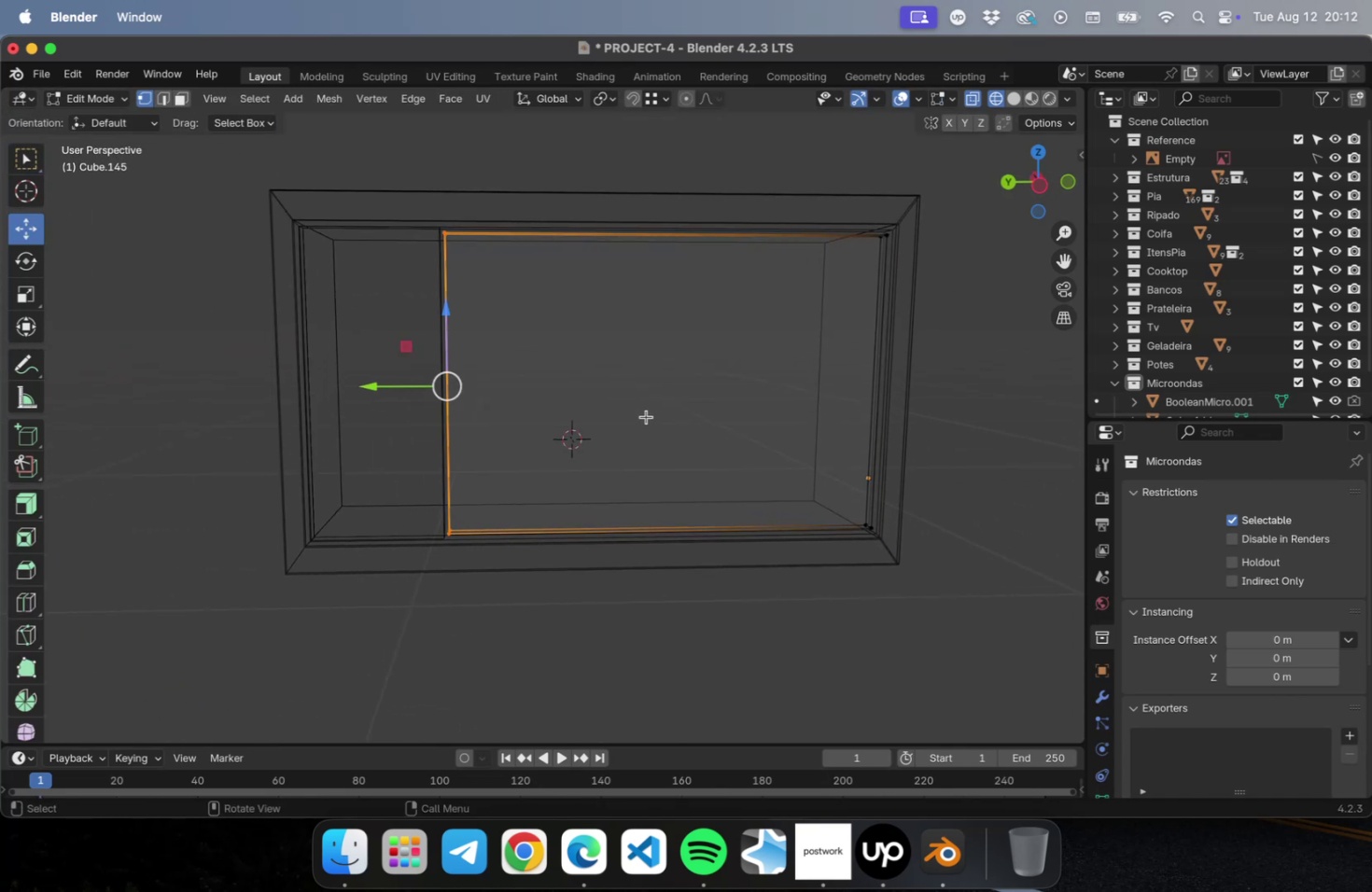 
key(Meta+R)
 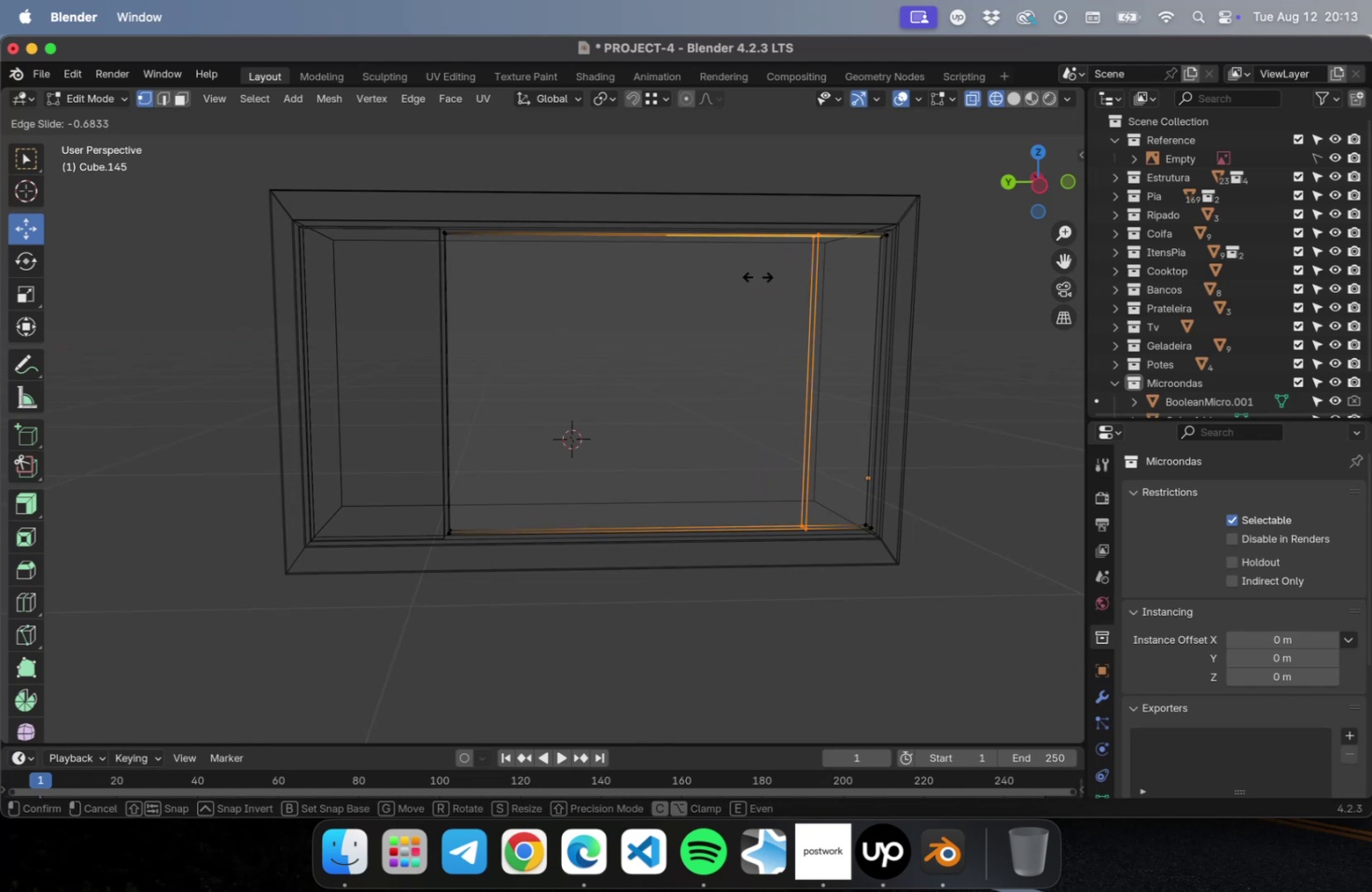 
wait(26.09)
 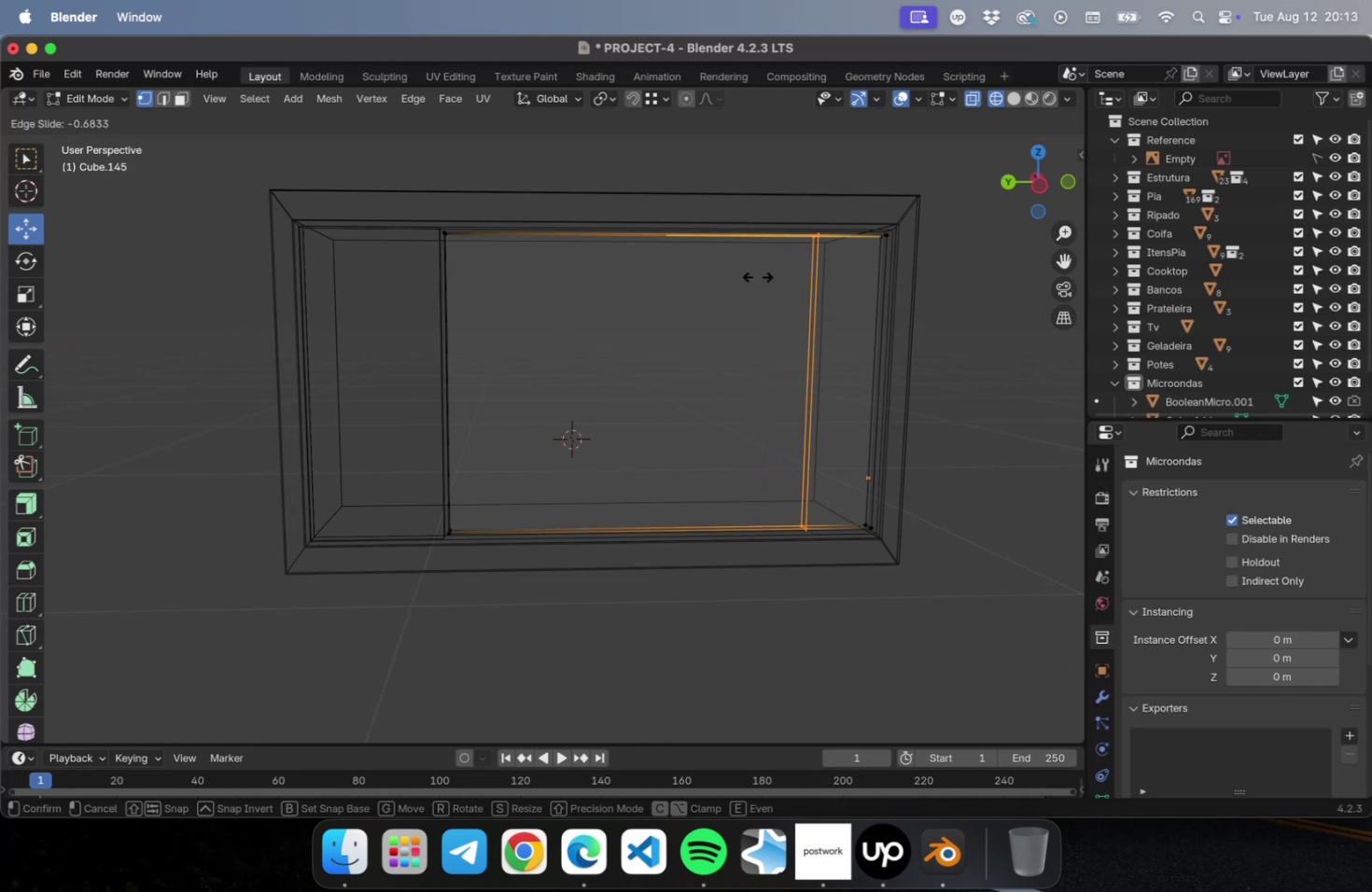 
left_click([747, 276])
 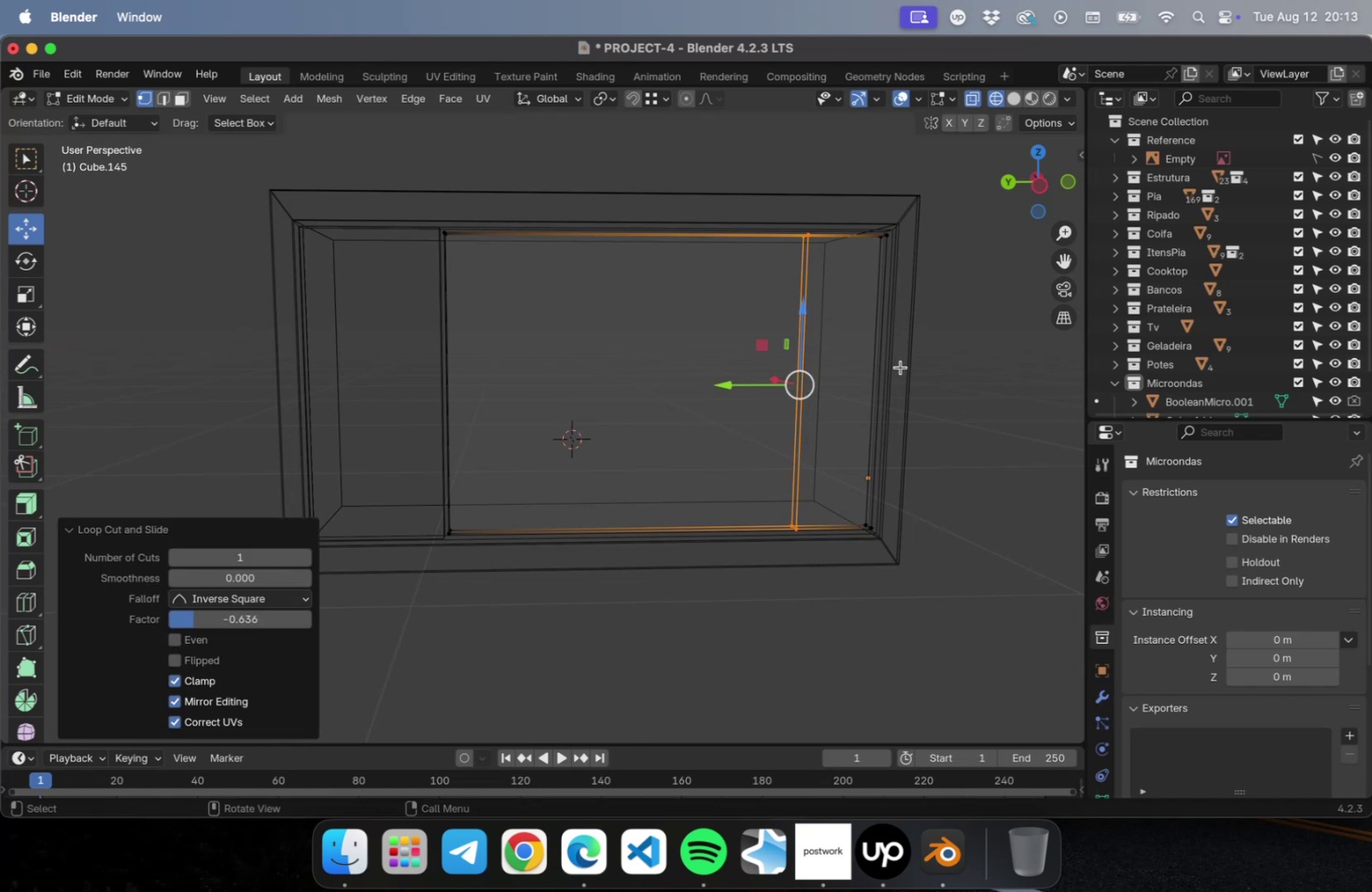 
left_click([966, 383])
 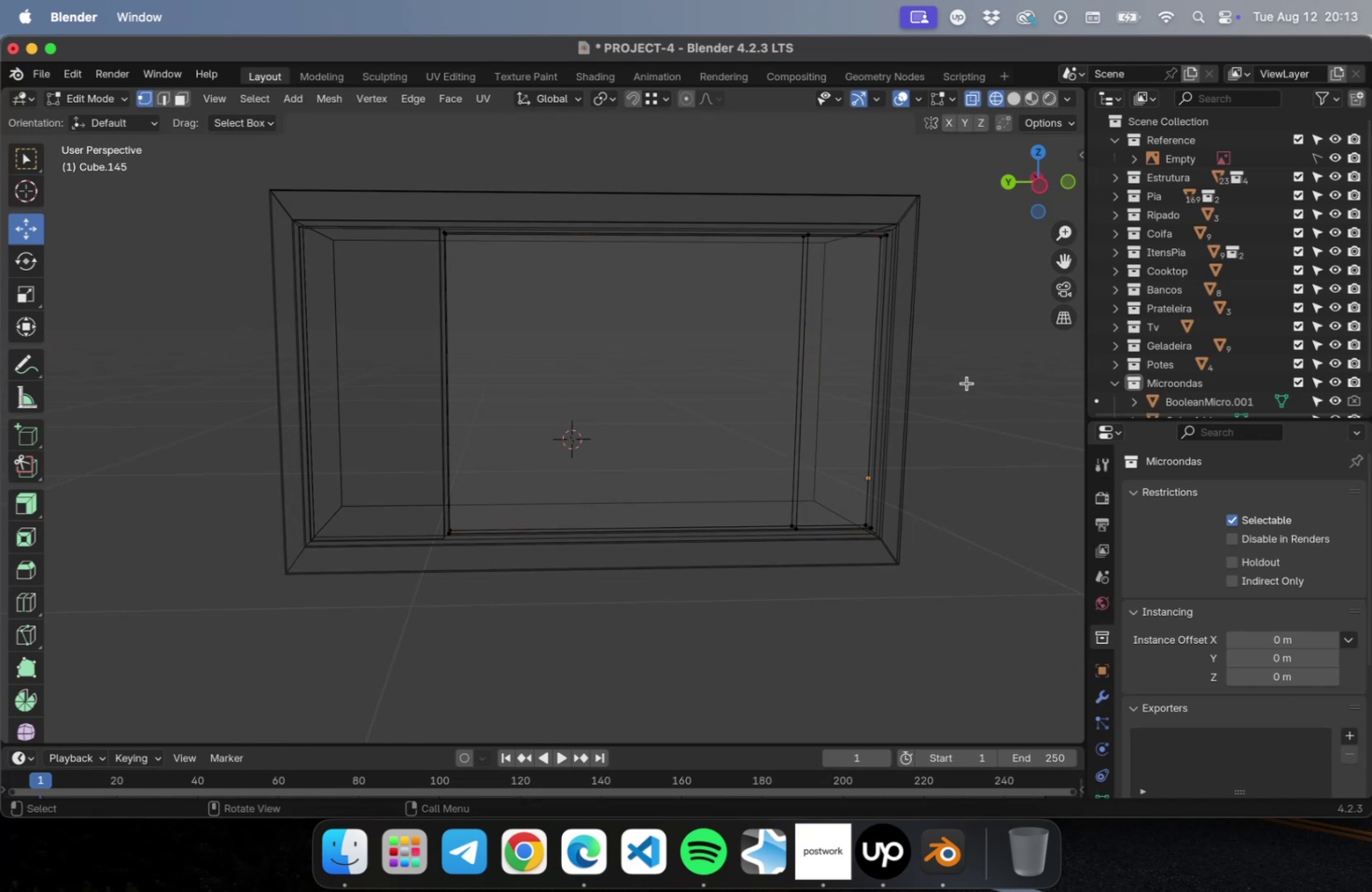 
key(Tab)
 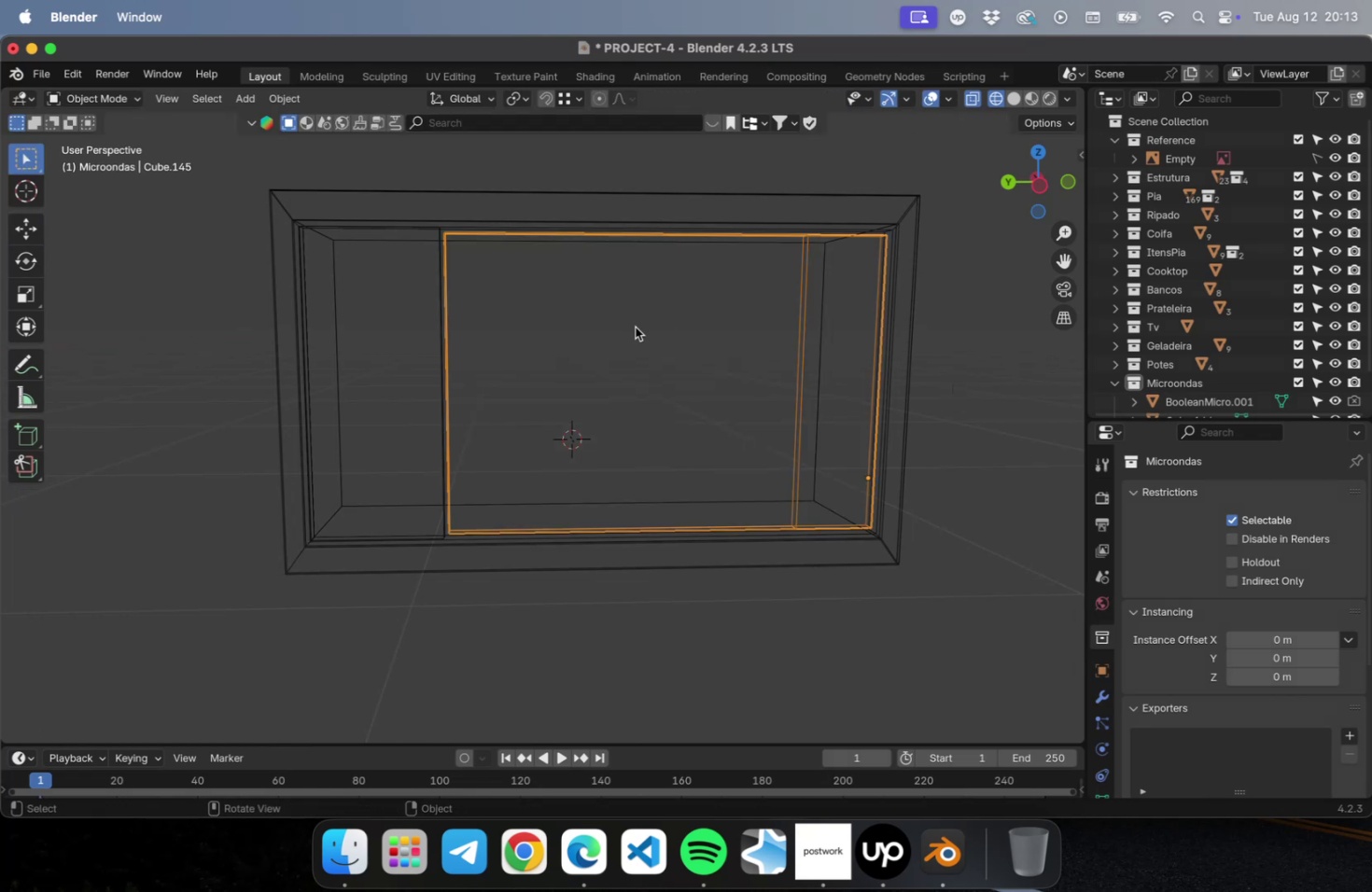 
left_click([400, 328])
 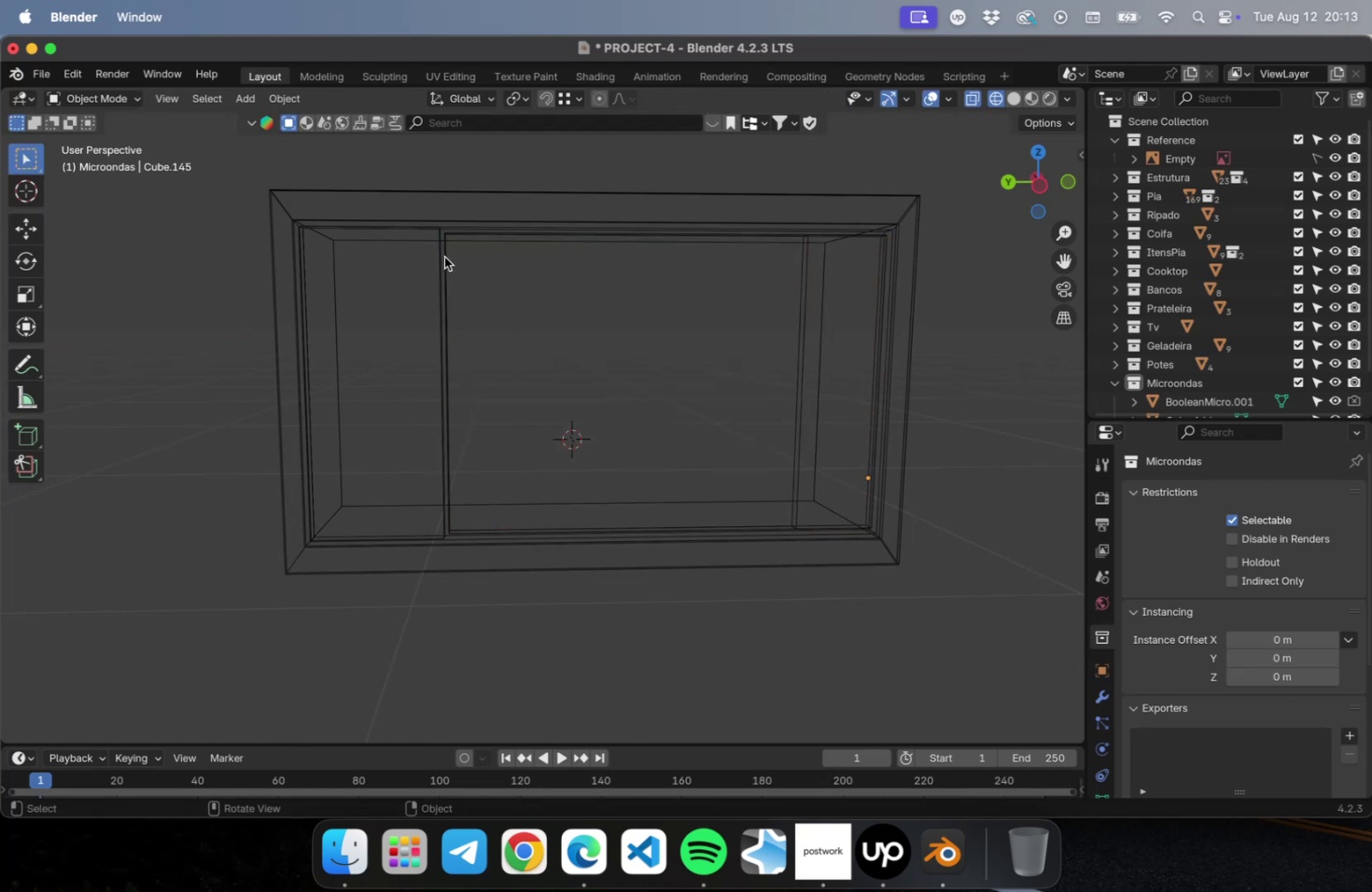 
key(Numpad3)
 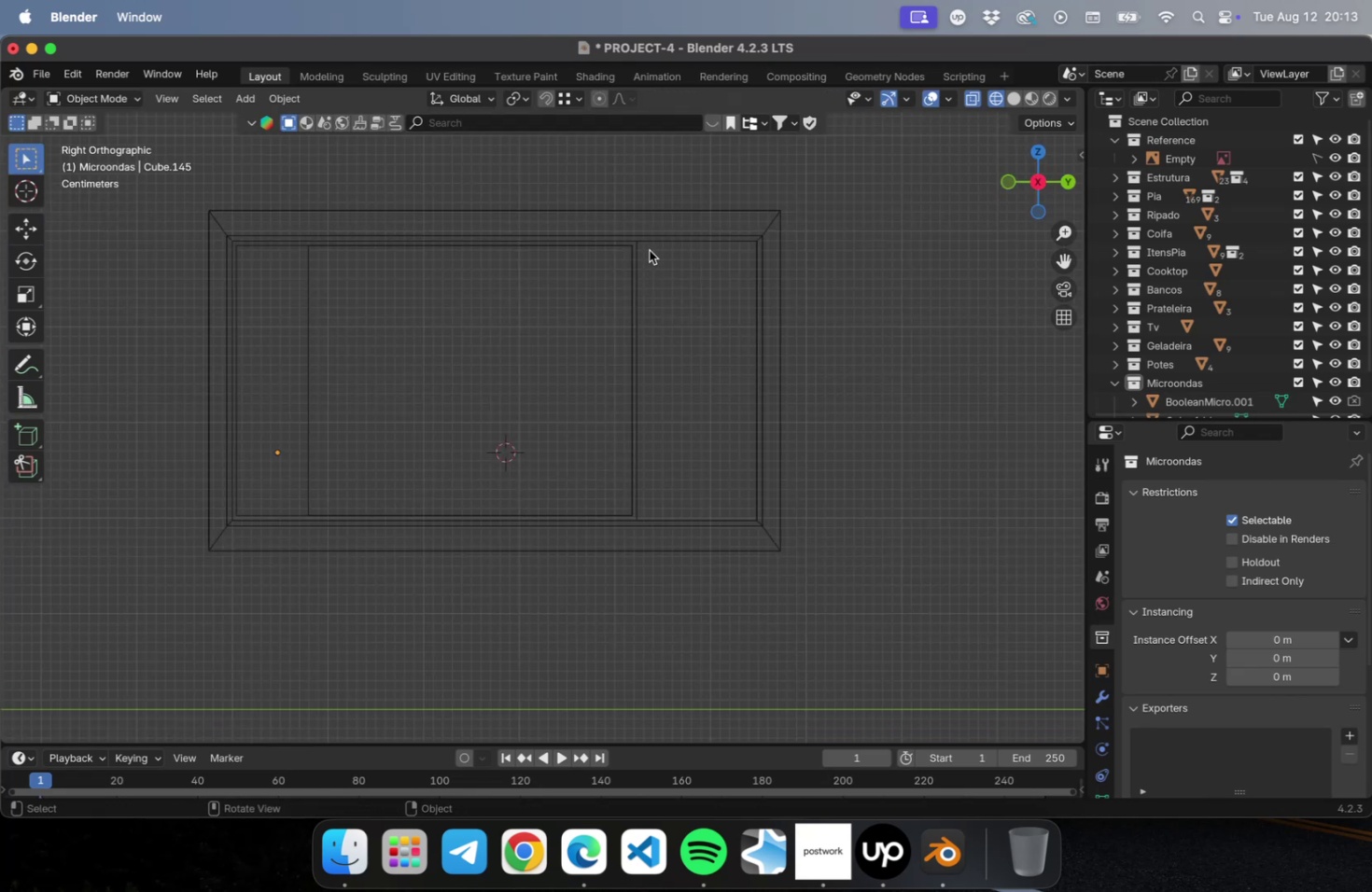 
left_click([645, 245])
 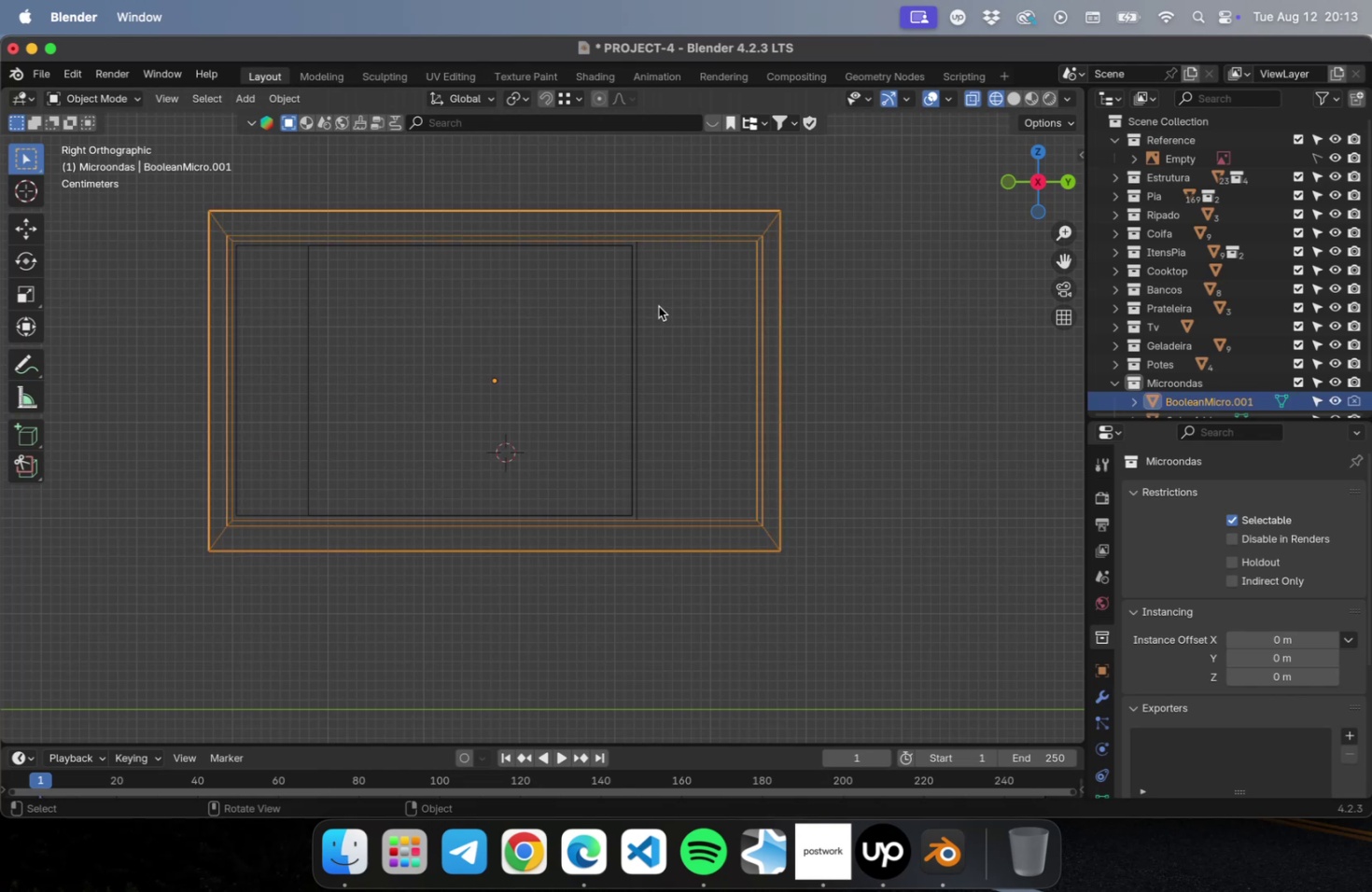 
left_click([658, 305])
 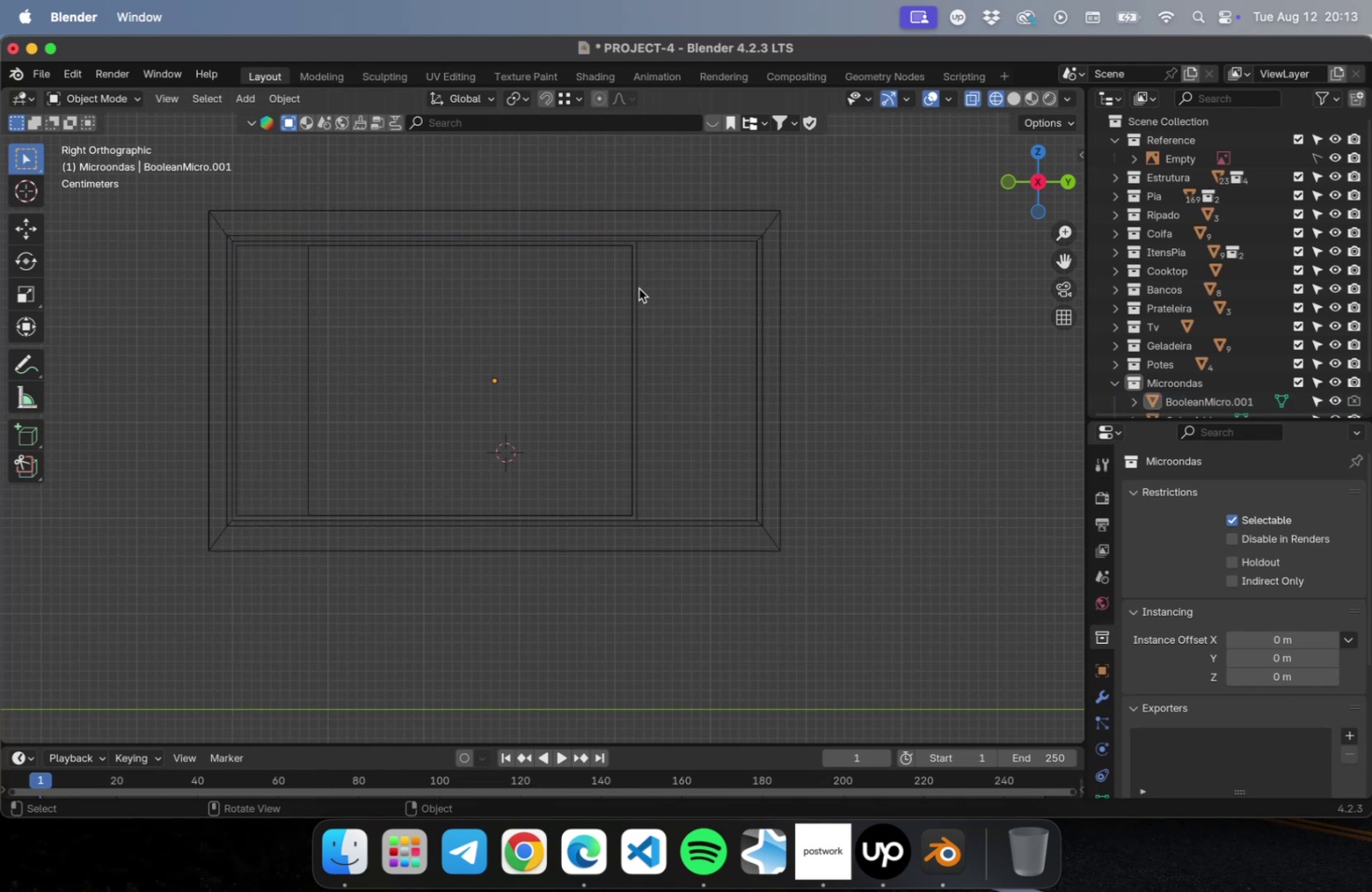 
left_click([638, 288])
 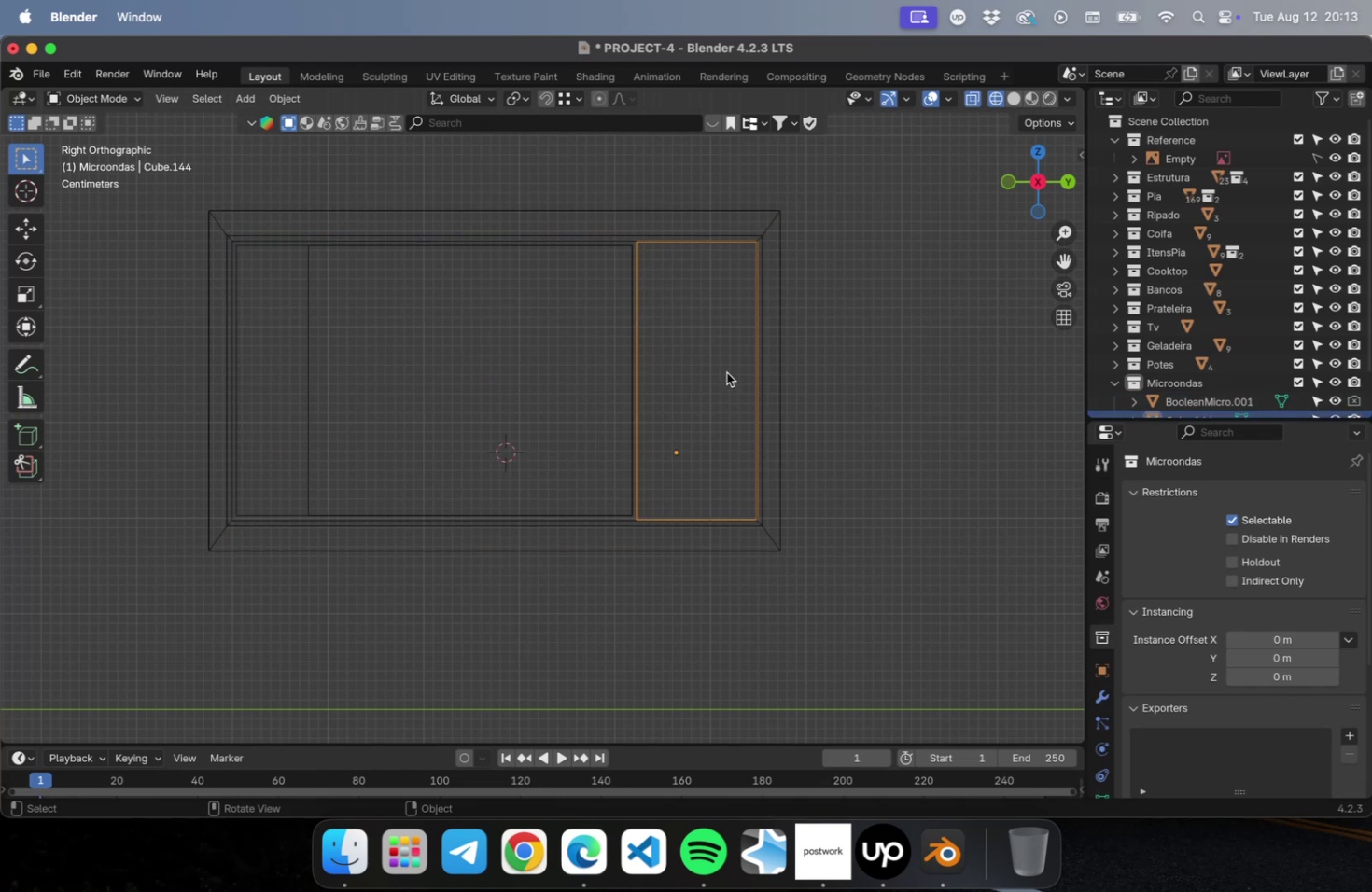 
type(gy)
 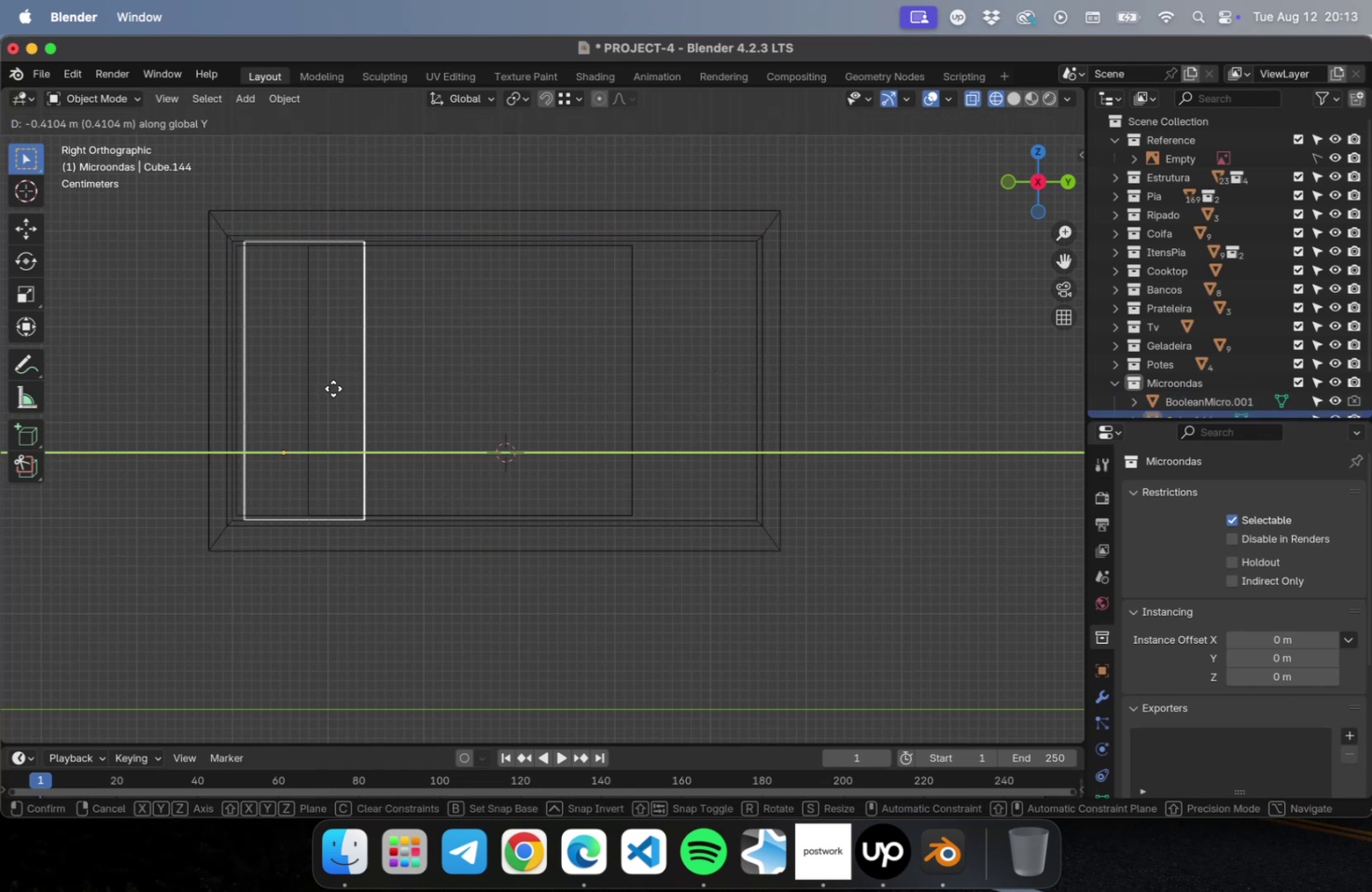 
left_click([330, 389])
 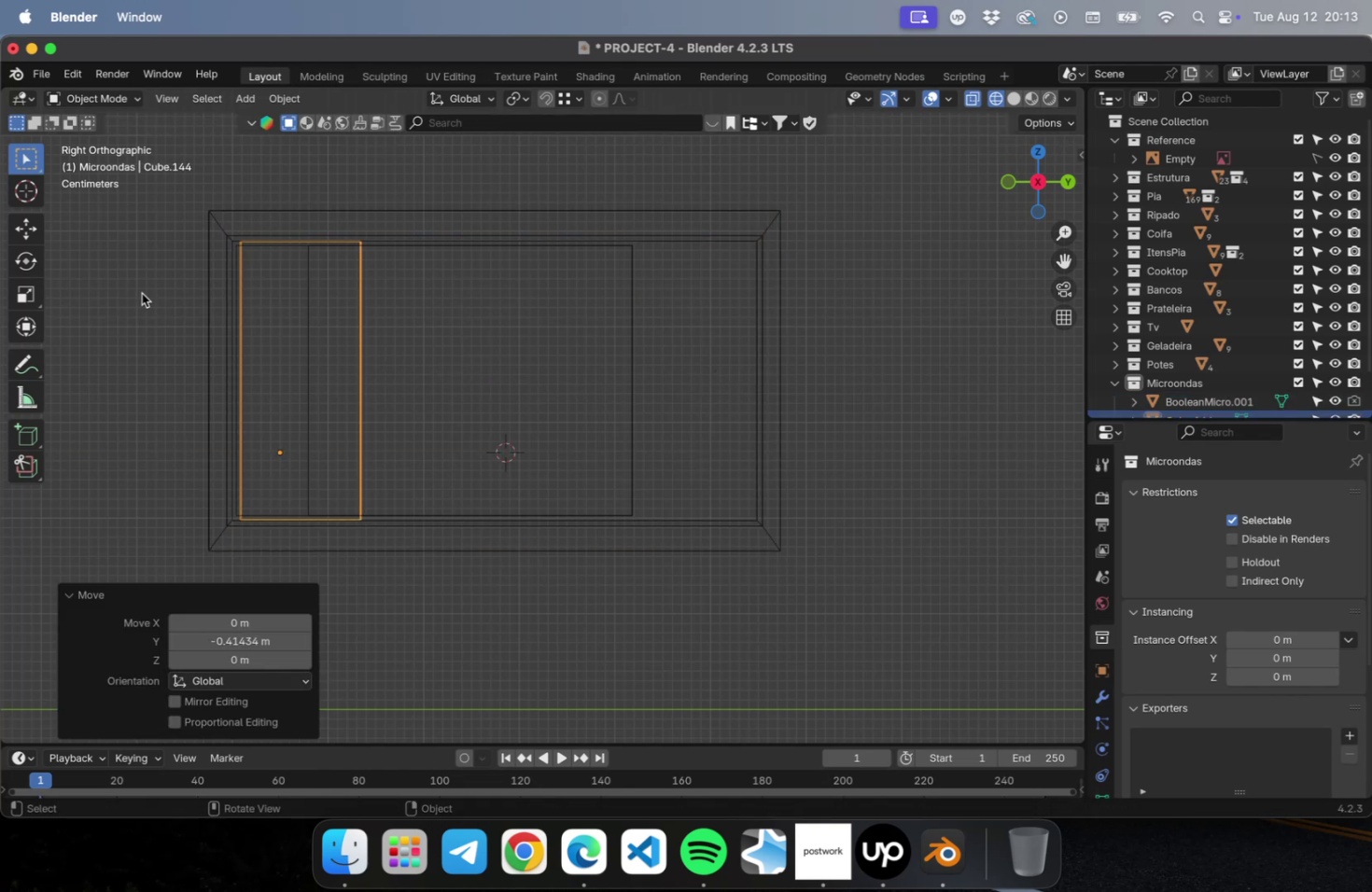 
scroll: coordinate [136, 276], scroll_direction: up, amount: 24.0
 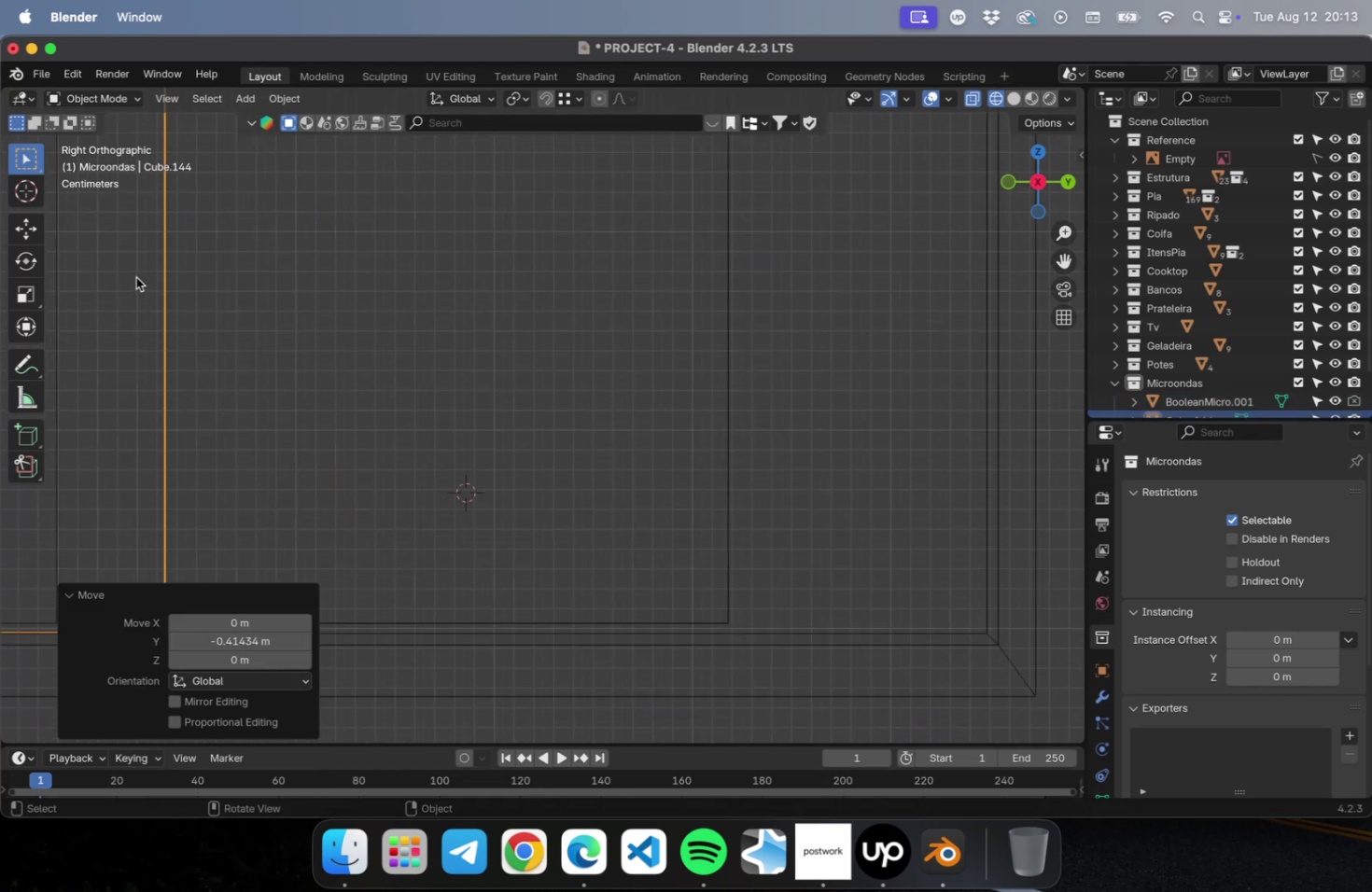 
hold_key(key=ShiftLeft, duration=0.62)
 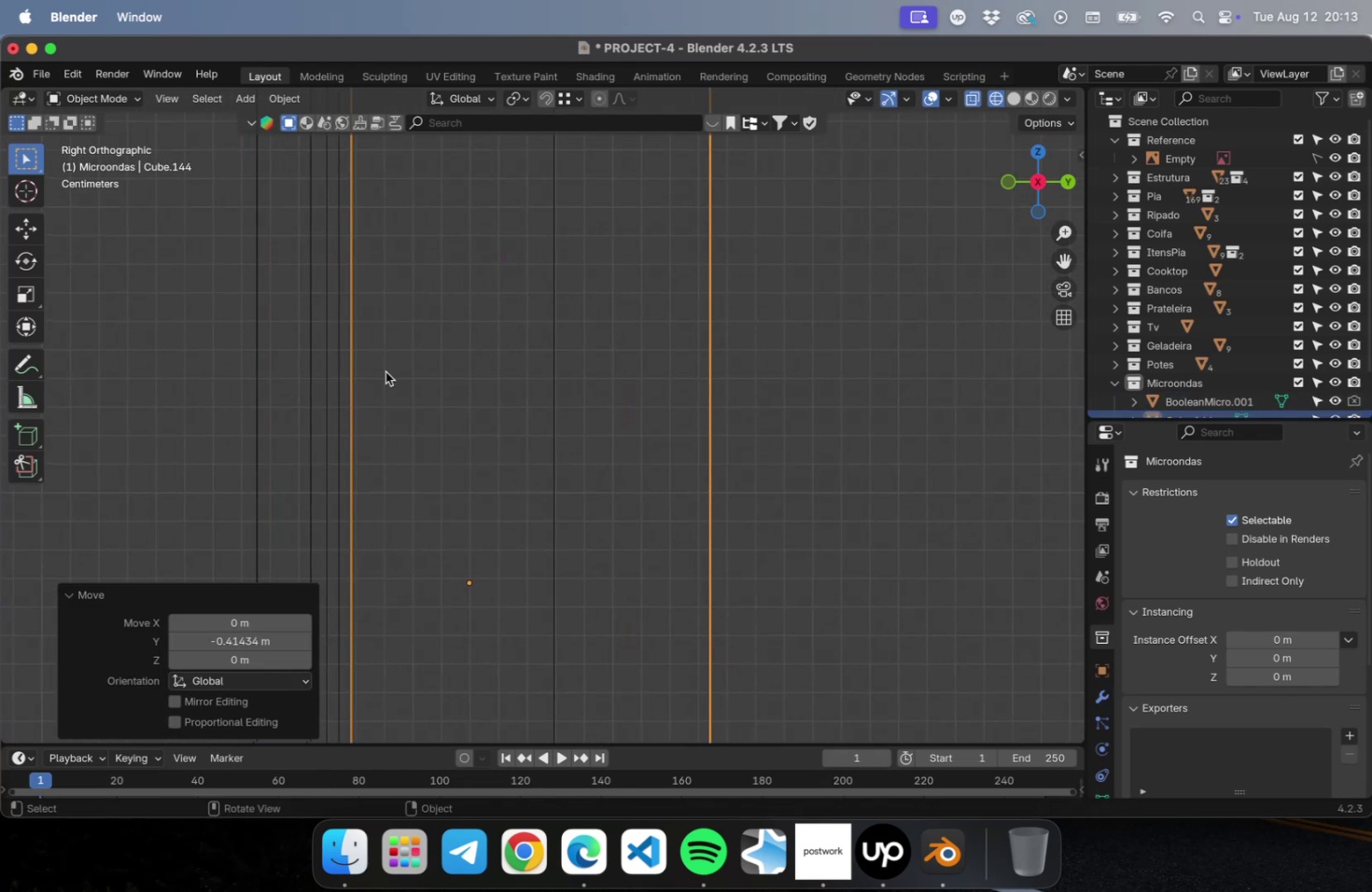 
scroll: coordinate [316, 364], scroll_direction: up, amount: 5.0
 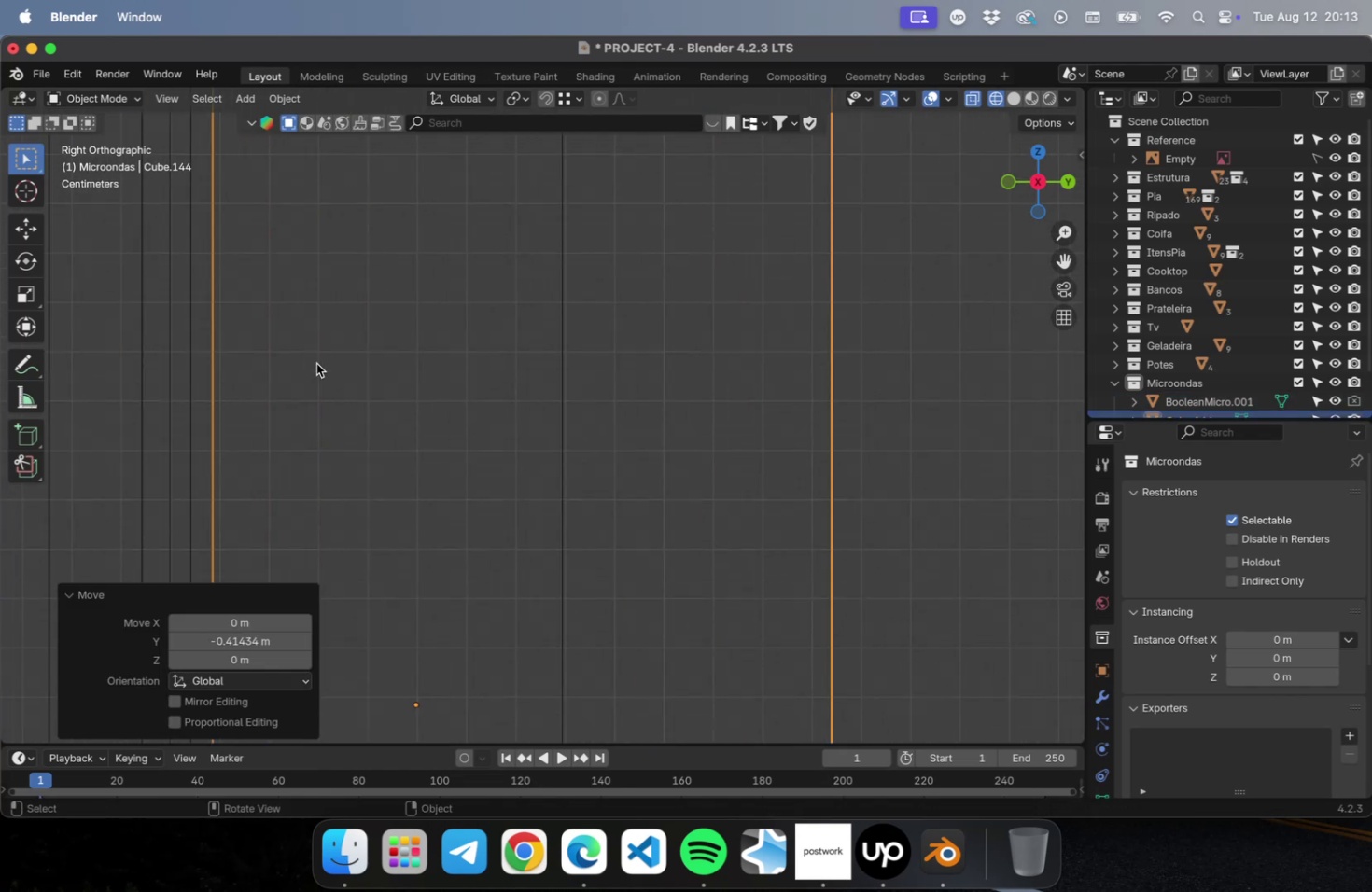 
hold_key(key=ShiftLeft, duration=0.45)
 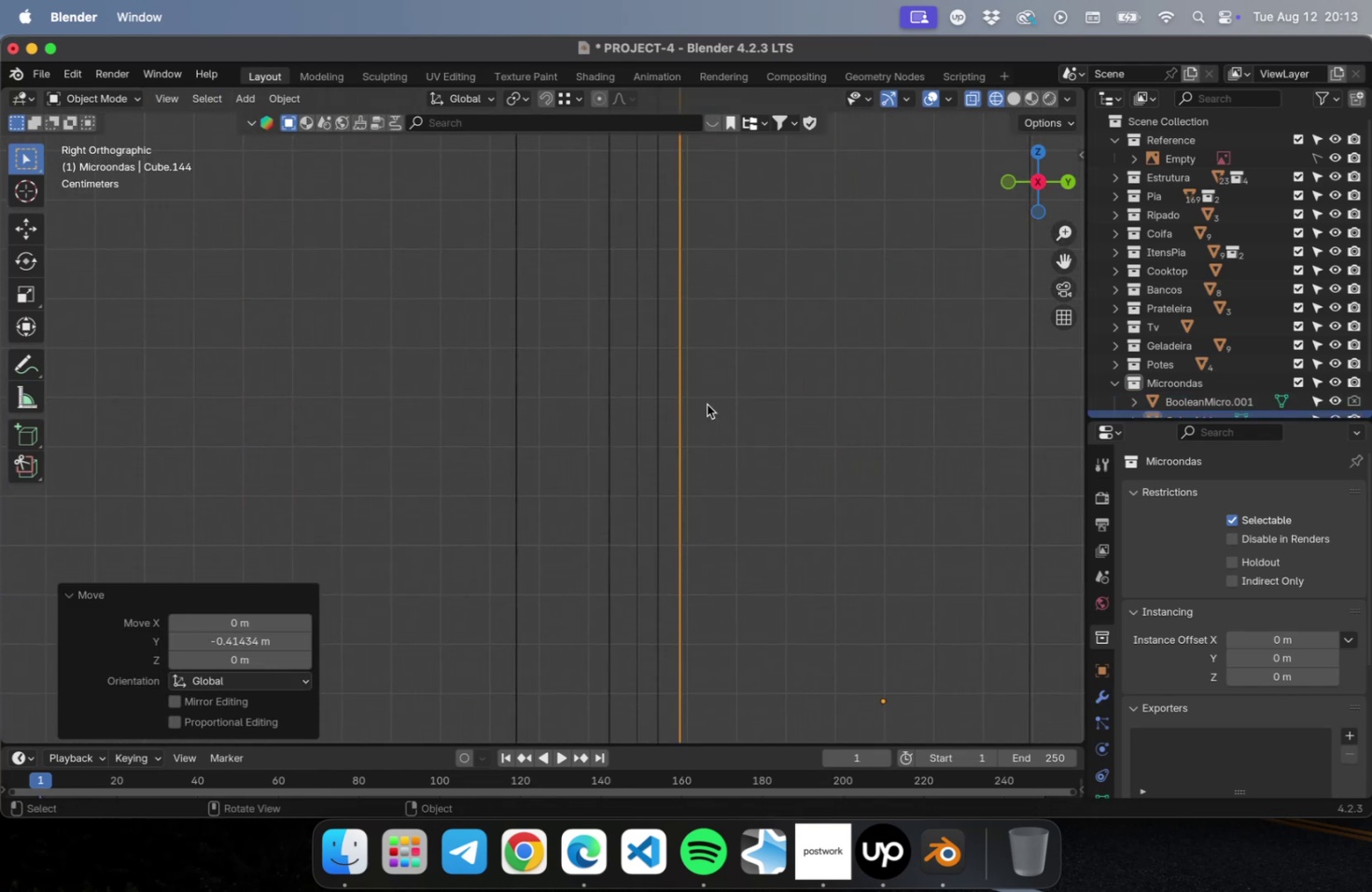 
scroll: coordinate [699, 407], scroll_direction: up, amount: 5.0
 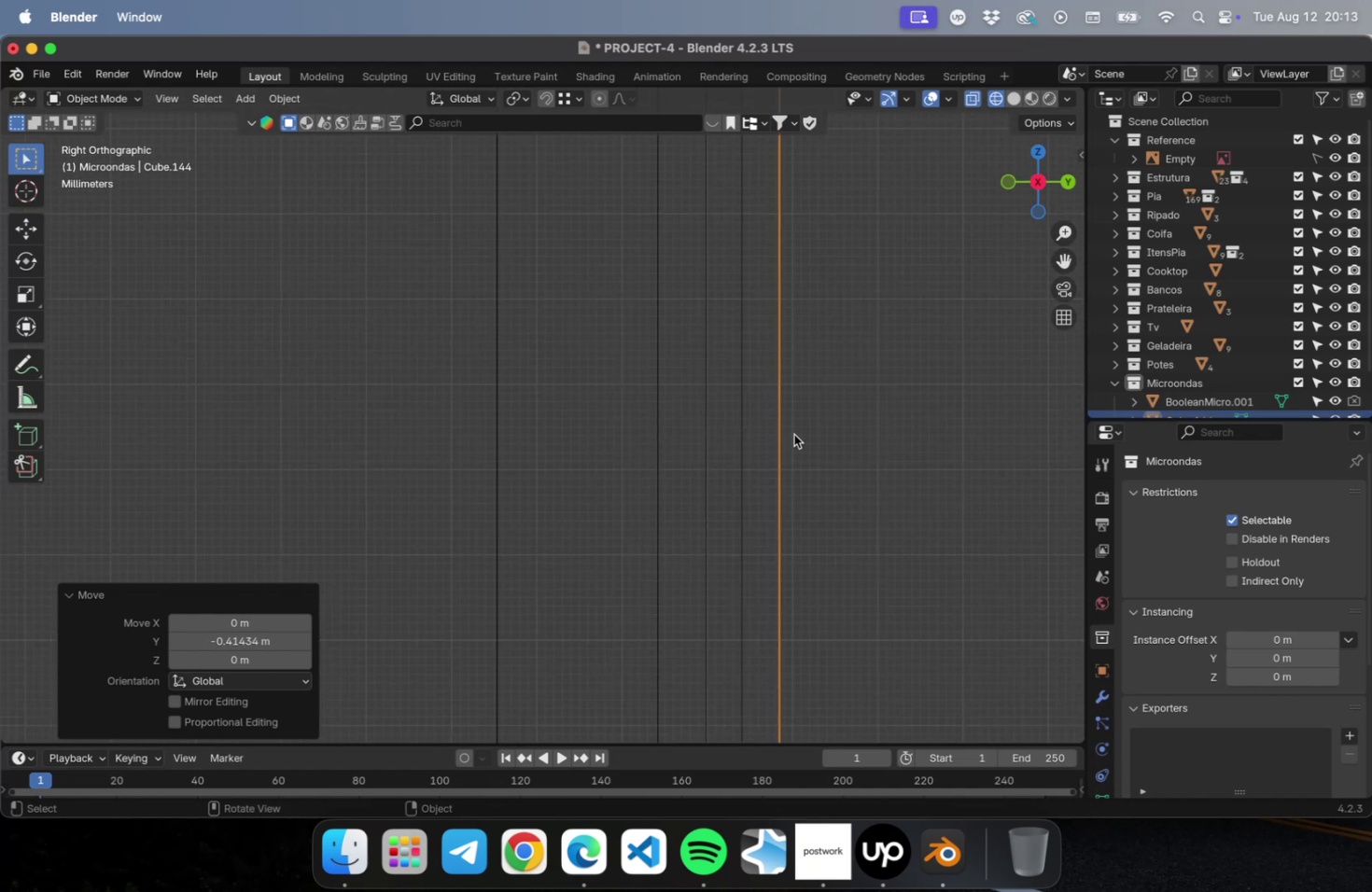 
type(gy)
 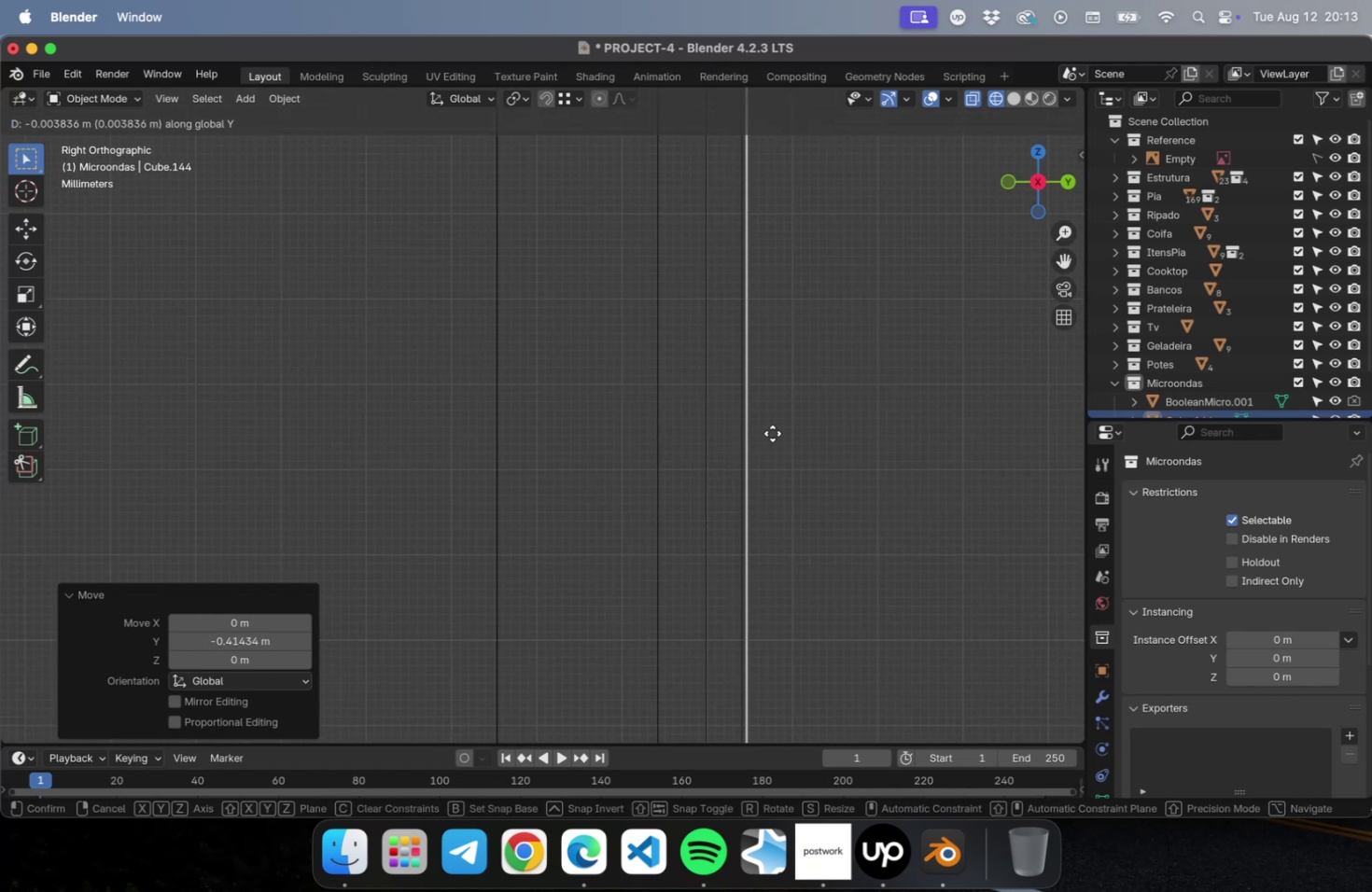 
left_click([772, 433])
 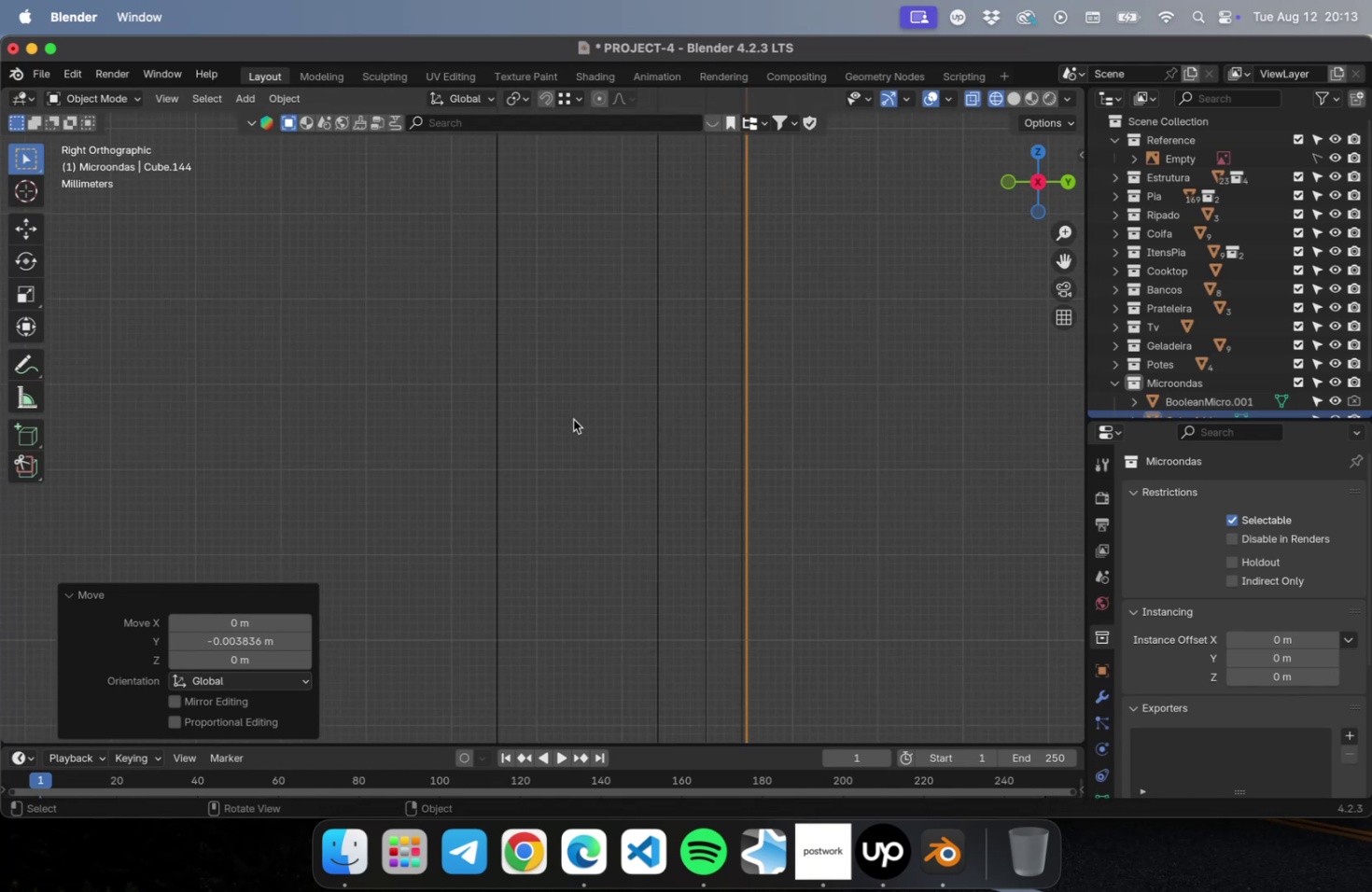 
scroll: coordinate [477, 397], scroll_direction: down, amount: 47.0
 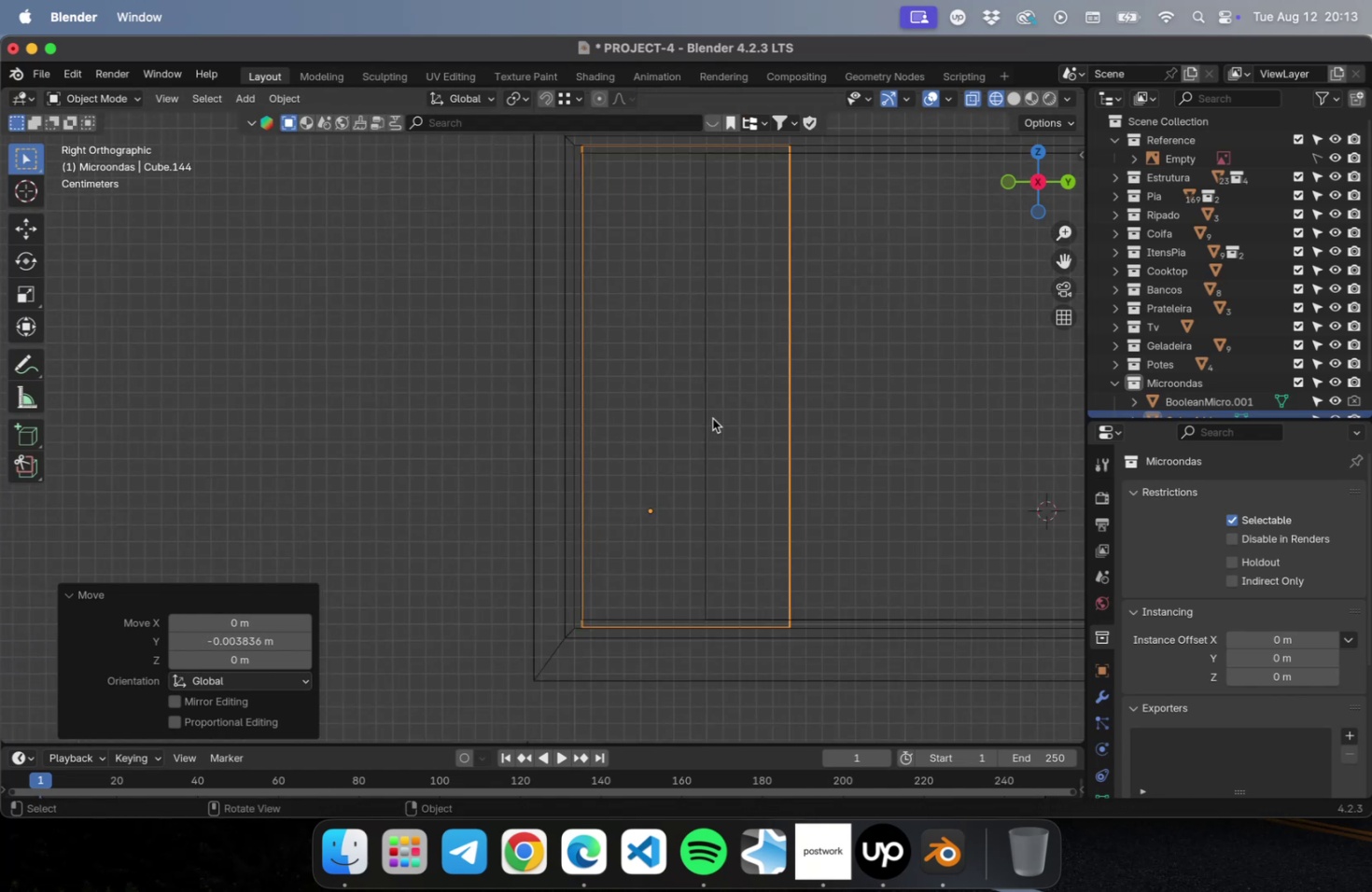 
hold_key(key=ShiftLeft, duration=0.54)
 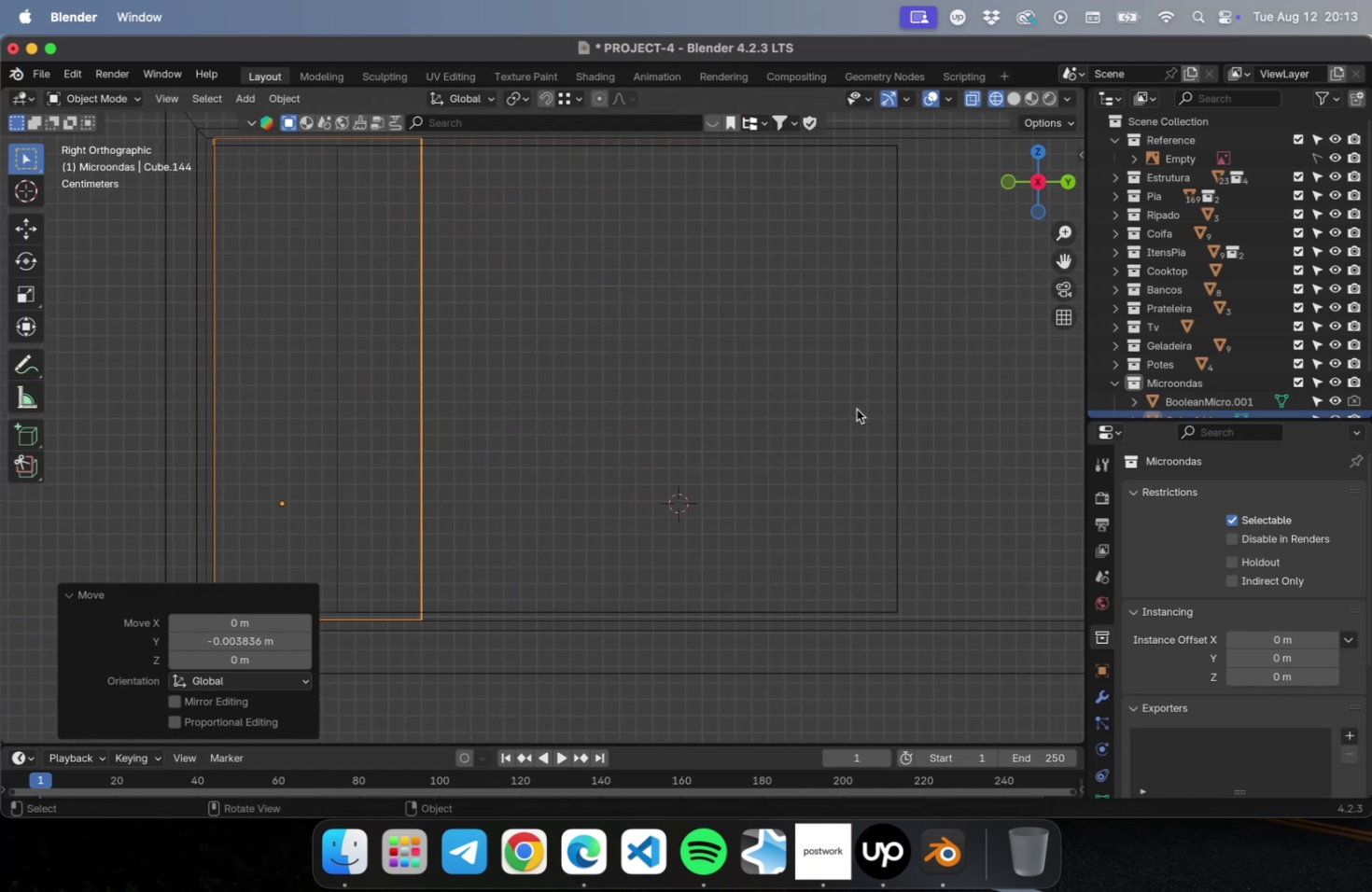 
left_click_drag(start_coordinate=[943, 410], to_coordinate=[790, 426])
 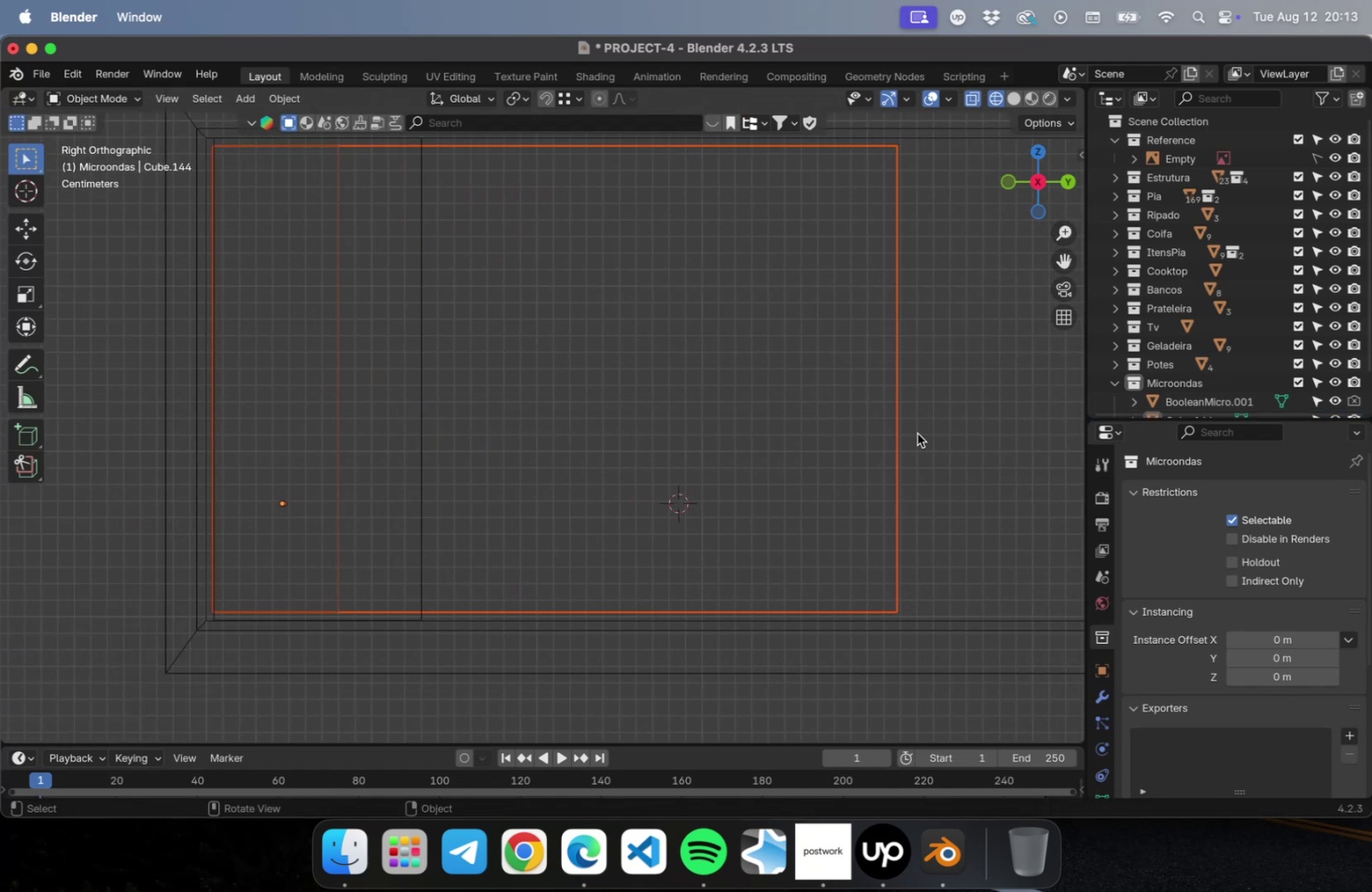 
hold_key(key=ShiftLeft, duration=0.57)
 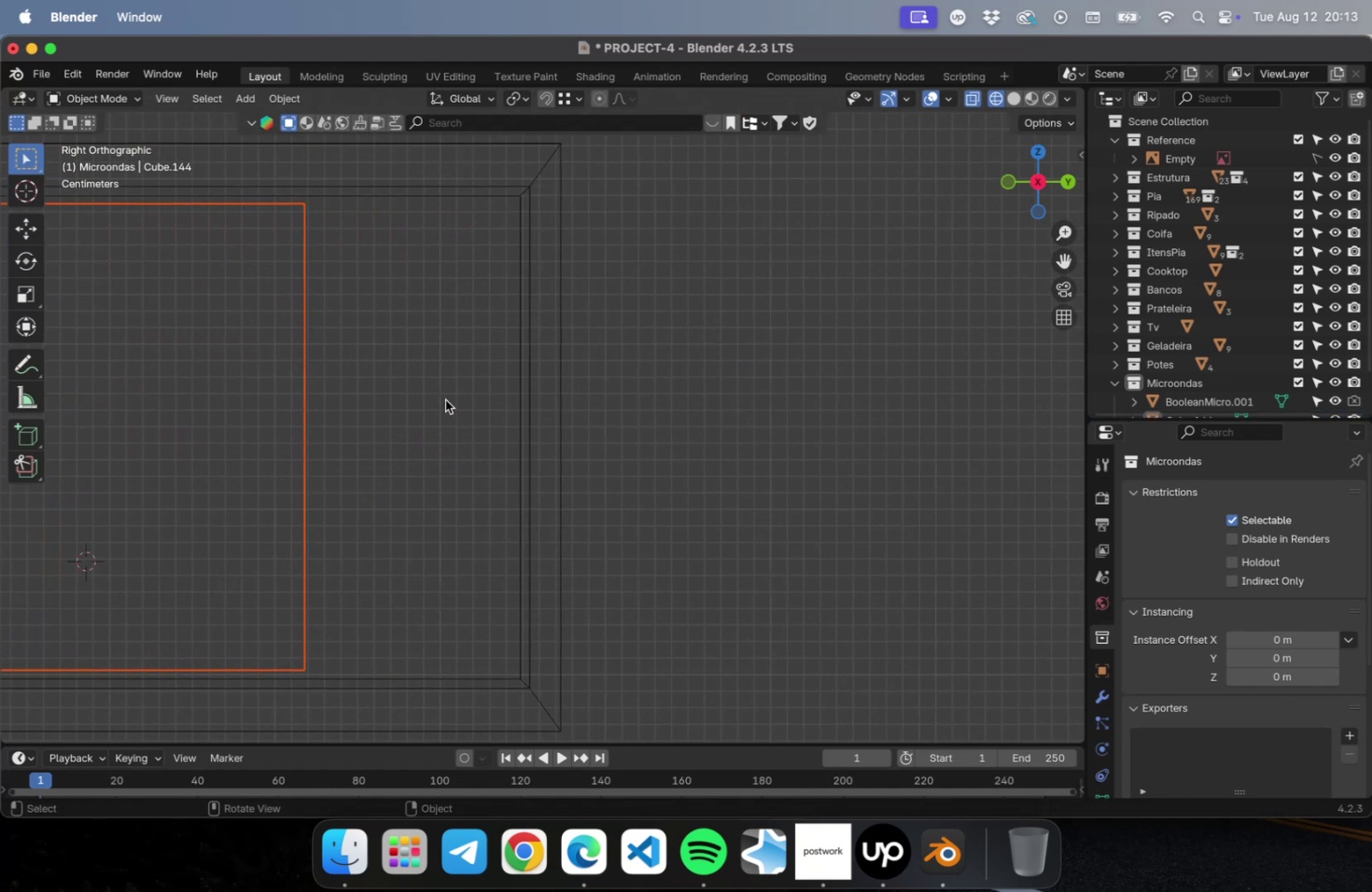 
type(gy)
 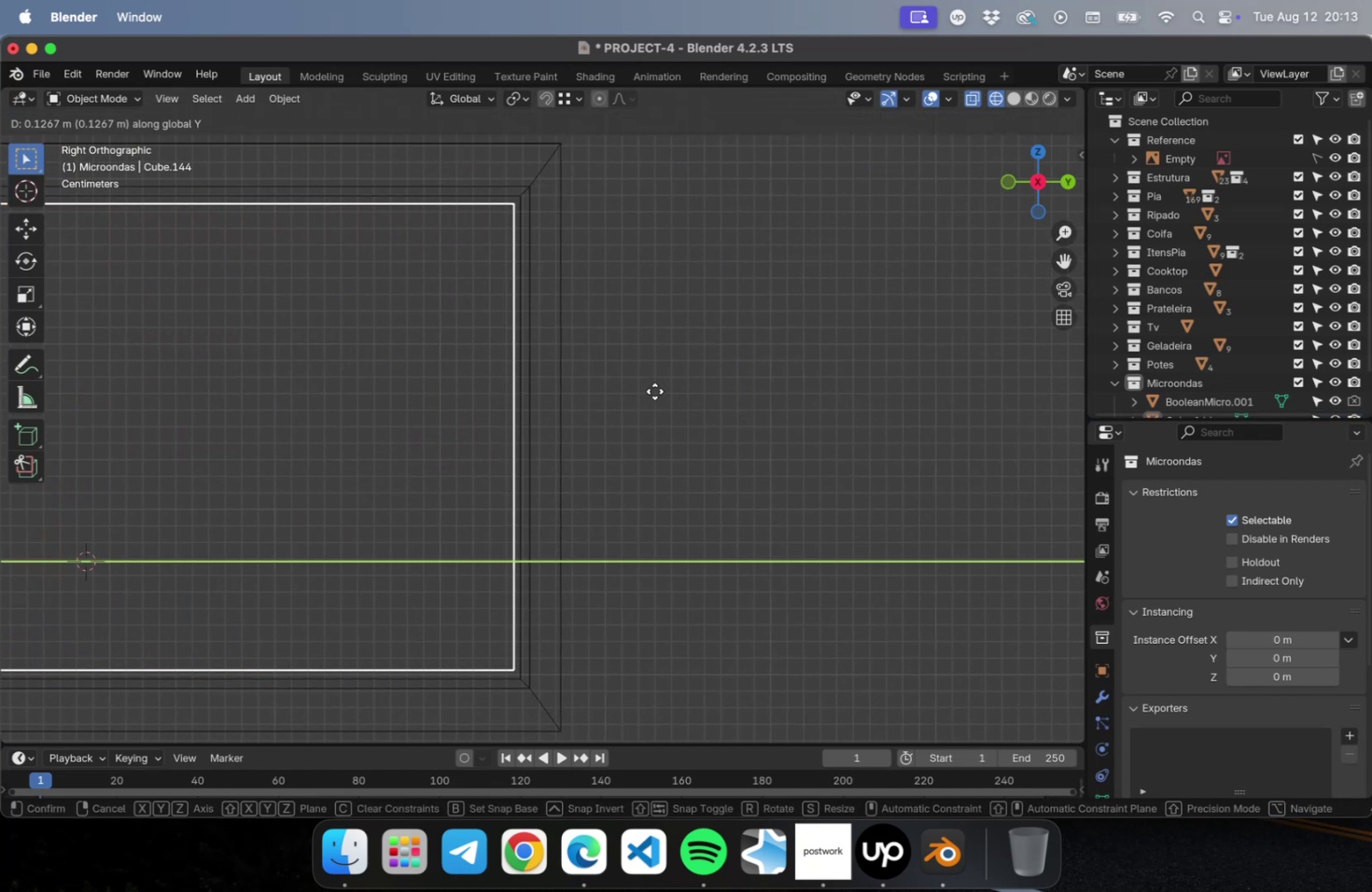 
left_click([654, 391])
 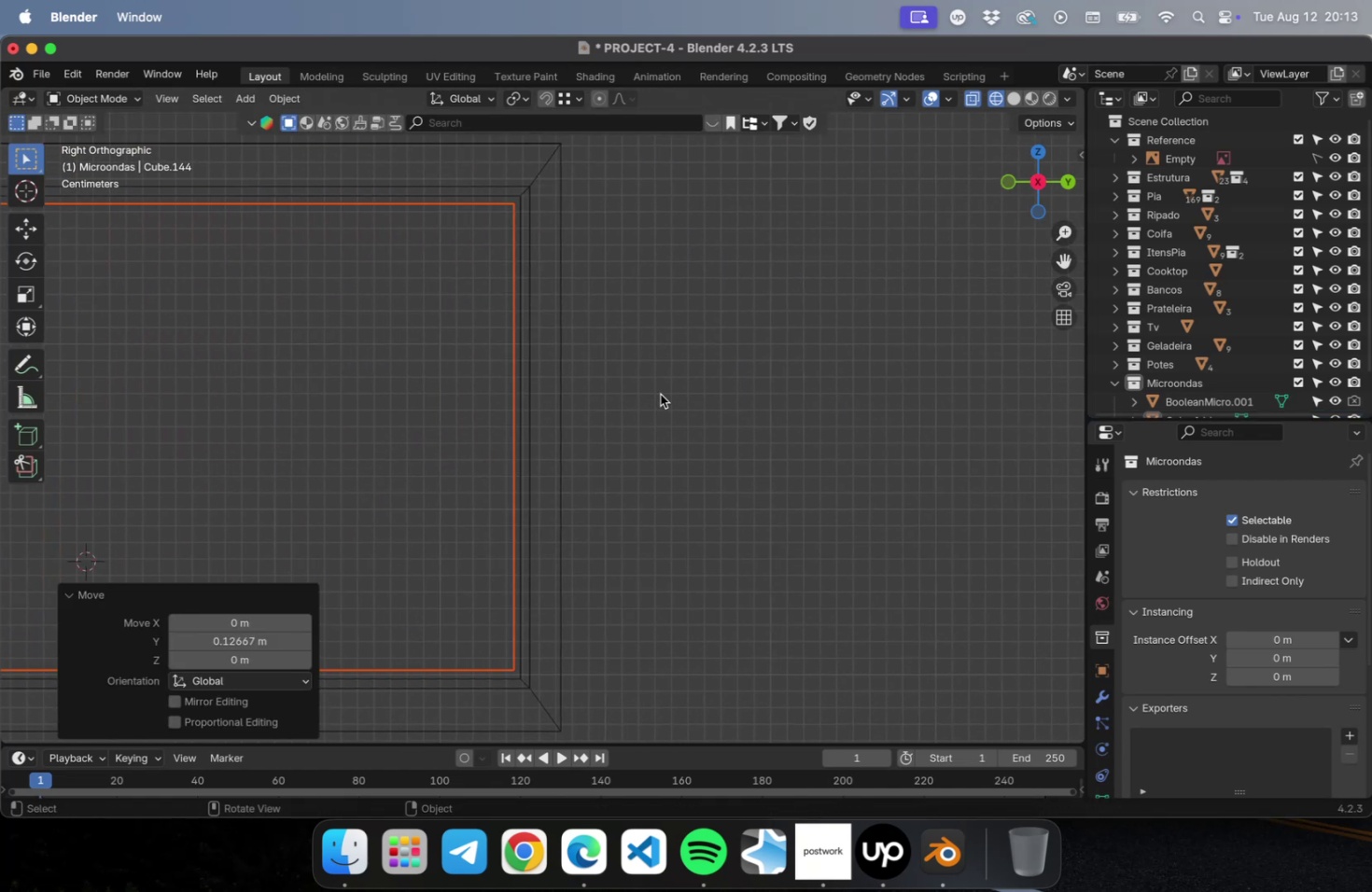 
scroll: coordinate [661, 393], scroll_direction: down, amount: 22.0
 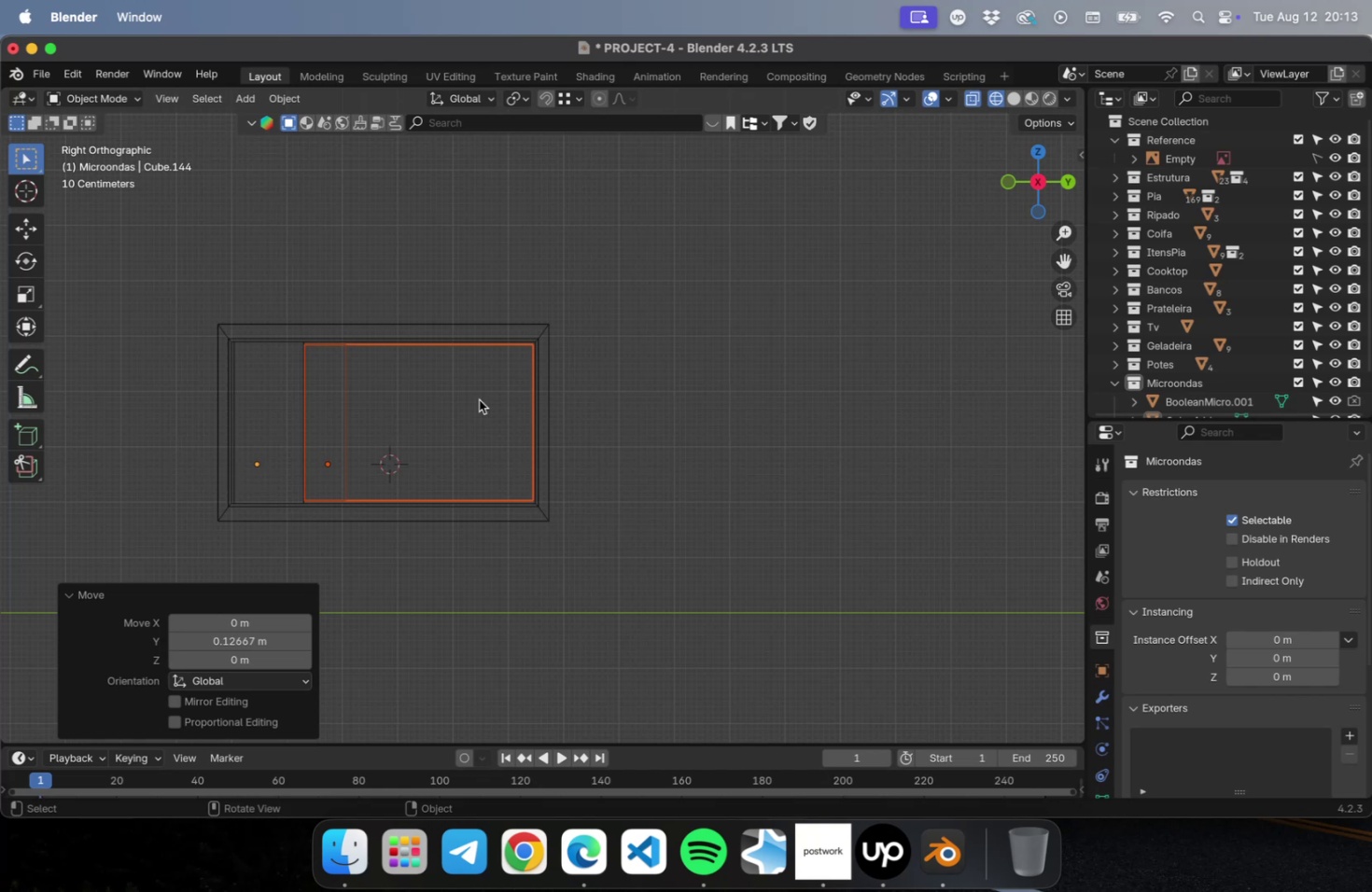 
hold_key(key=ShiftLeft, duration=0.51)
 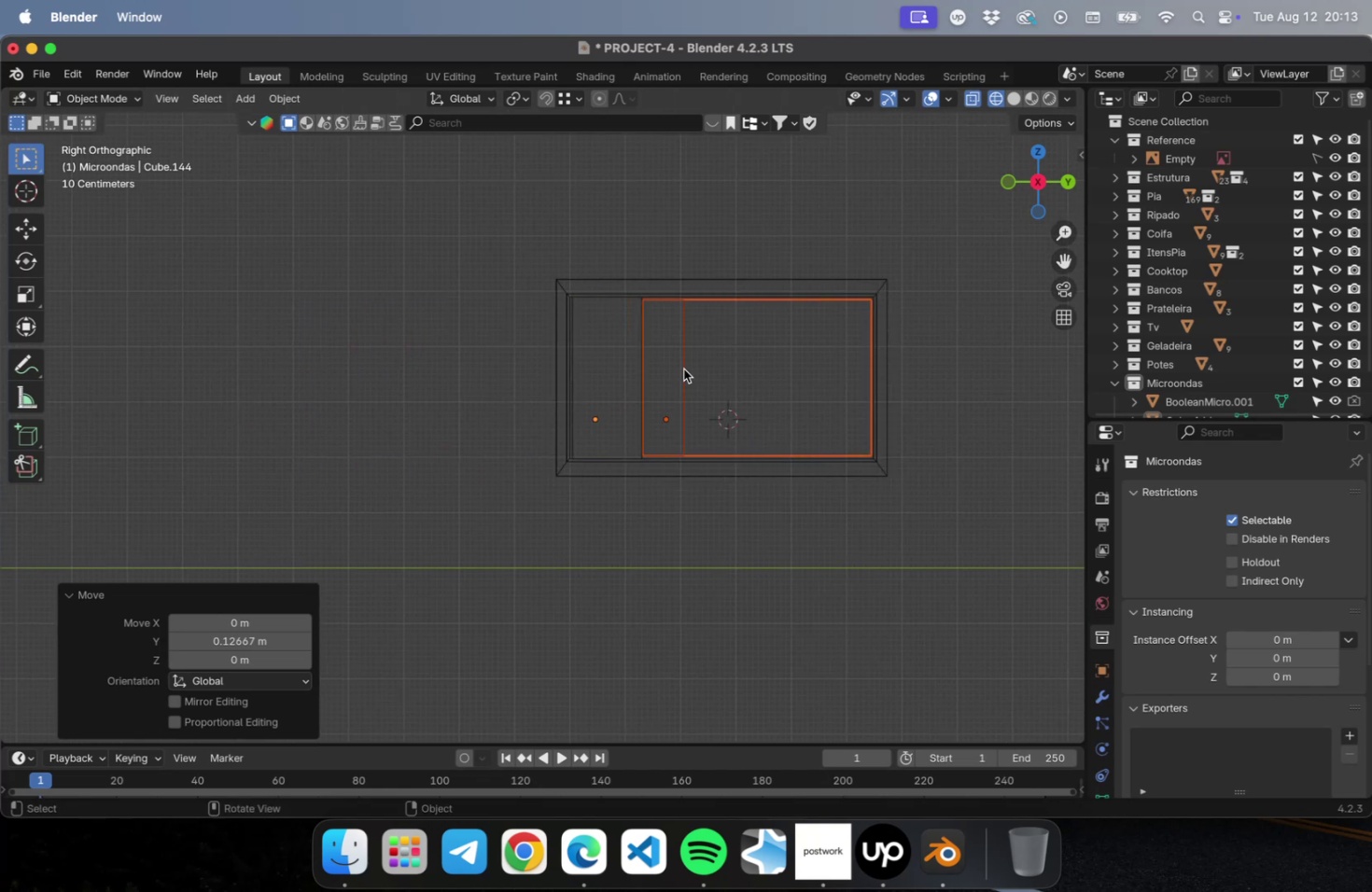 
scroll: coordinate [689, 366], scroll_direction: up, amount: 24.0
 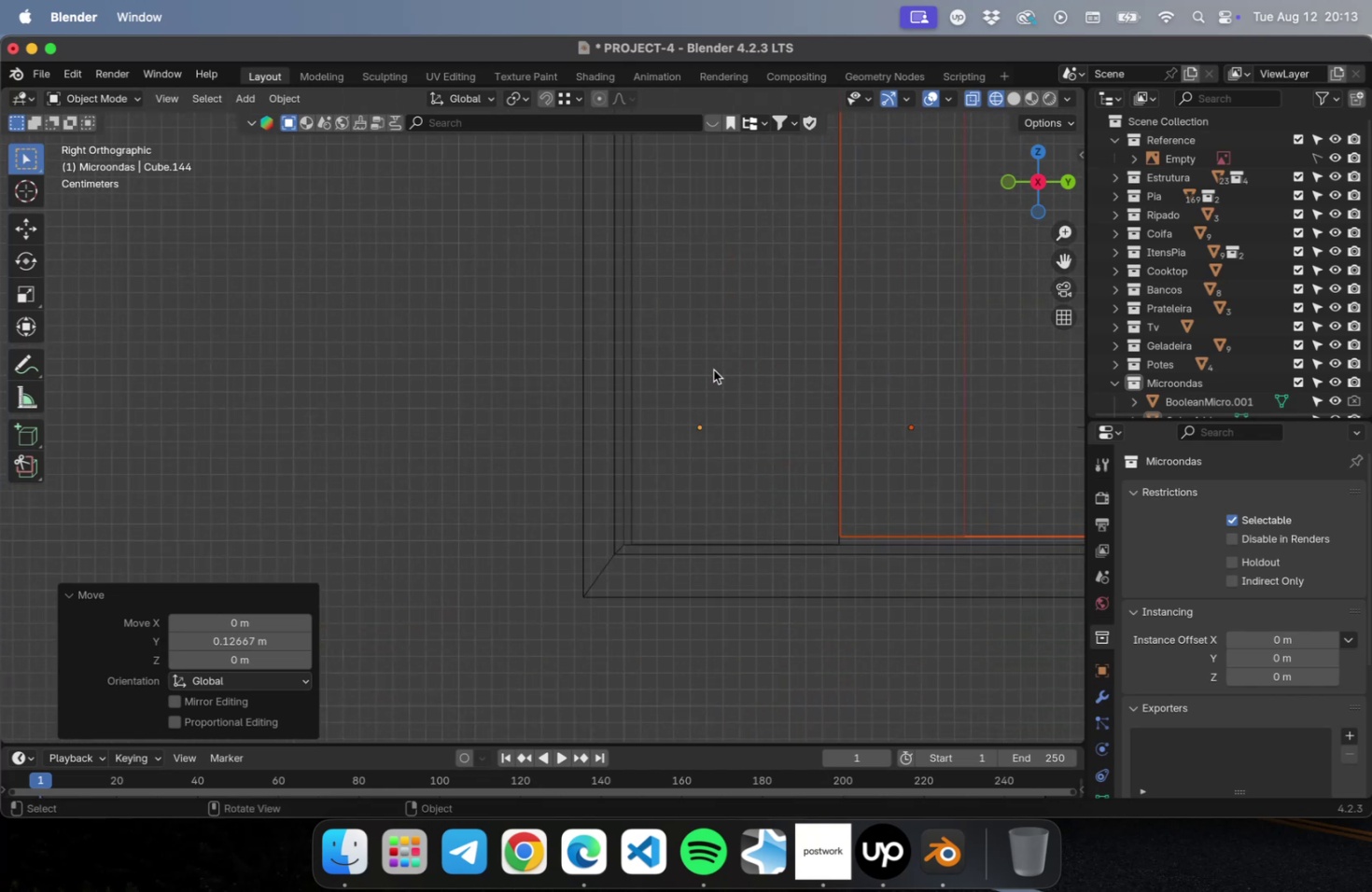 
hold_key(key=ShiftLeft, duration=0.52)
 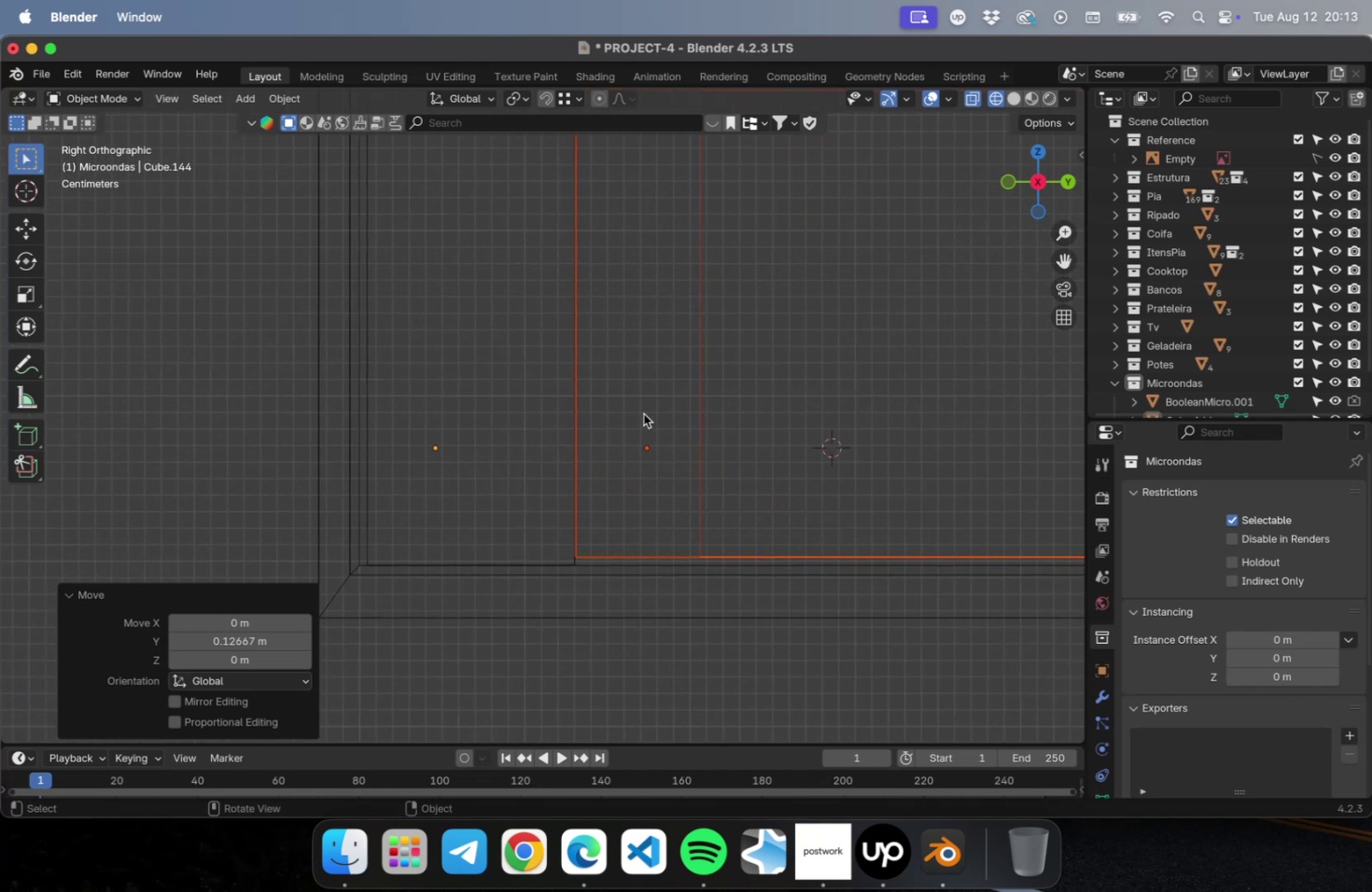 
scroll: coordinate [641, 411], scroll_direction: up, amount: 11.0
 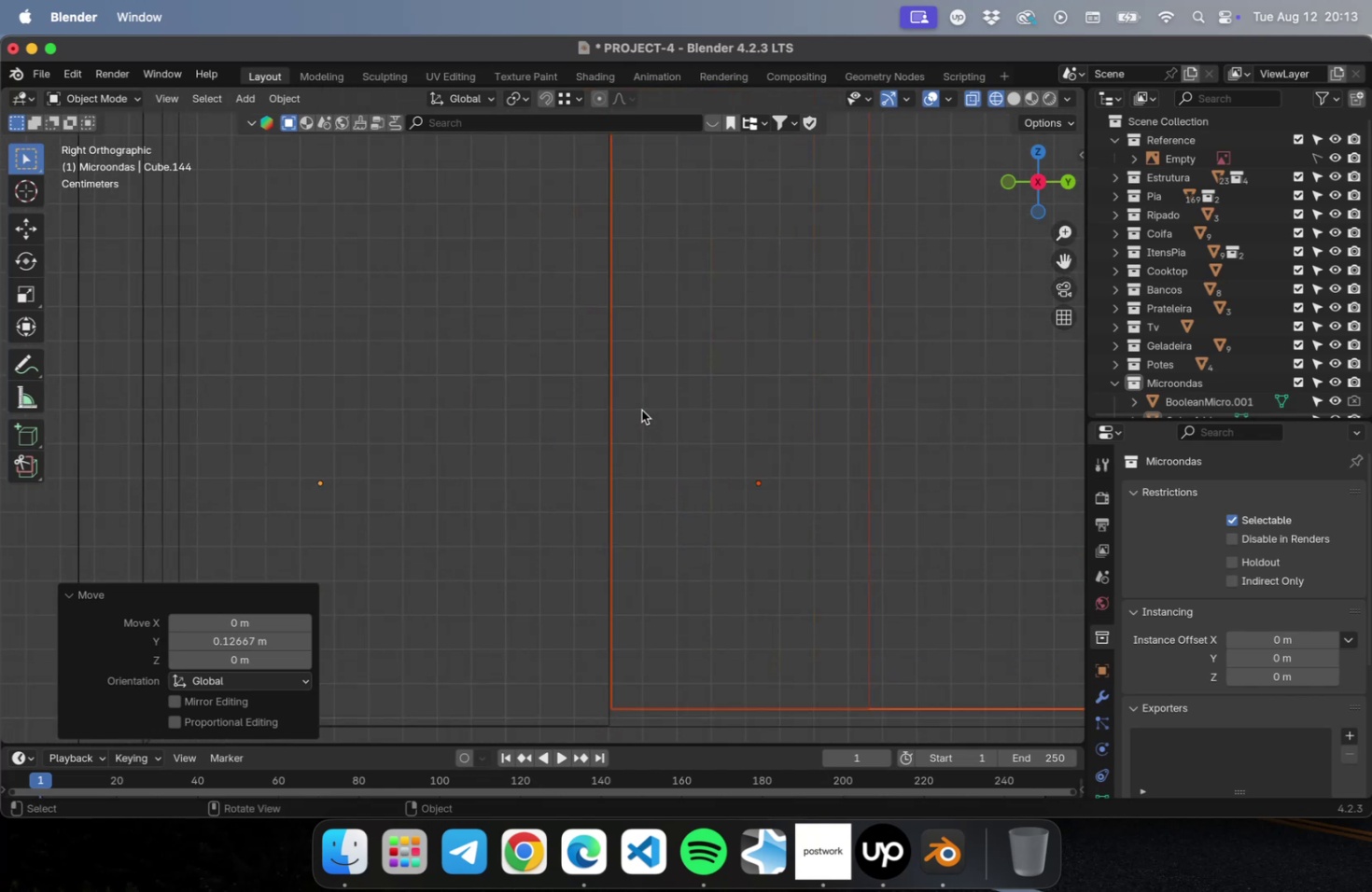 
hold_key(key=ShiftLeft, duration=0.62)
 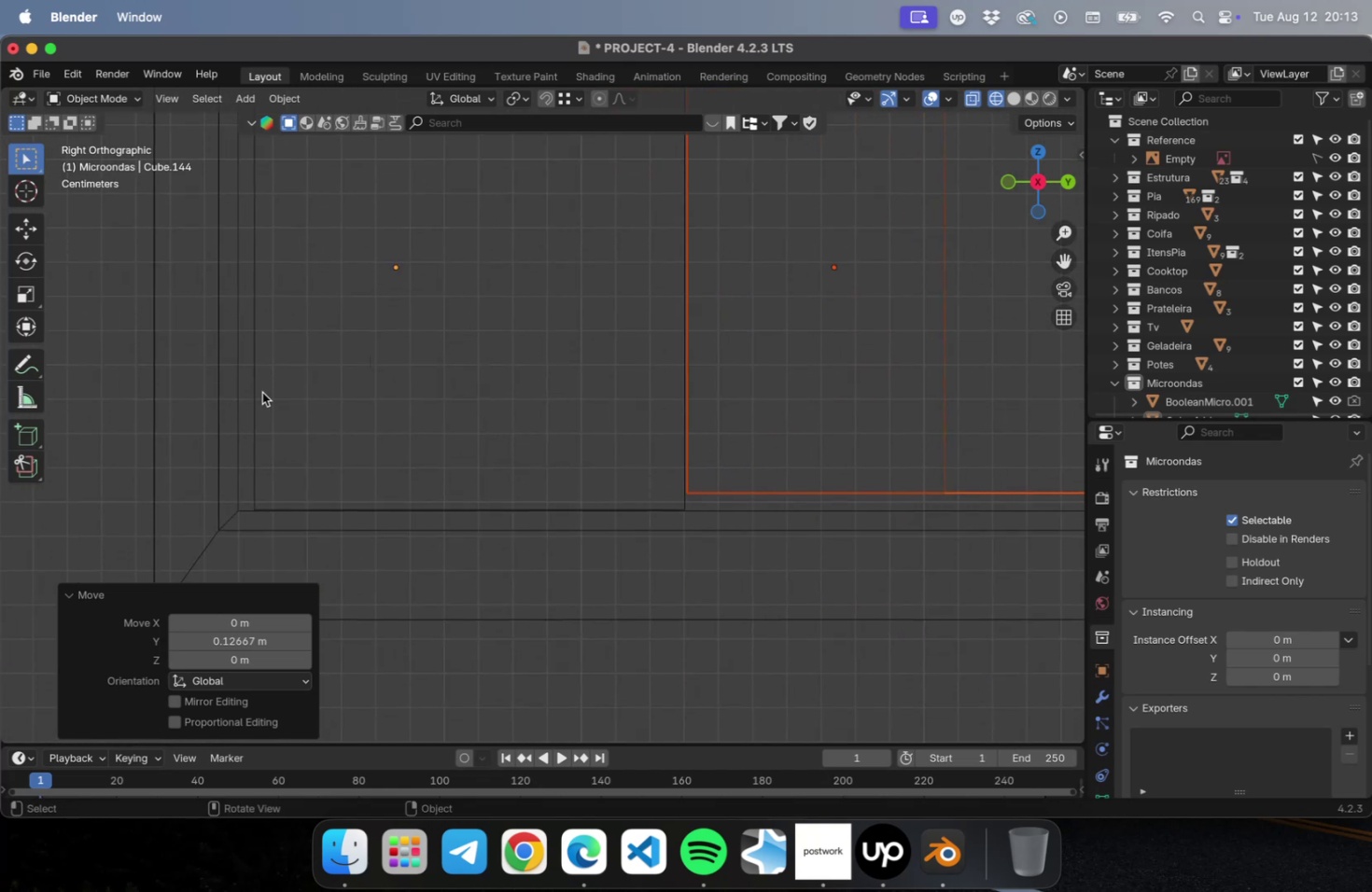 
left_click([254, 392])
 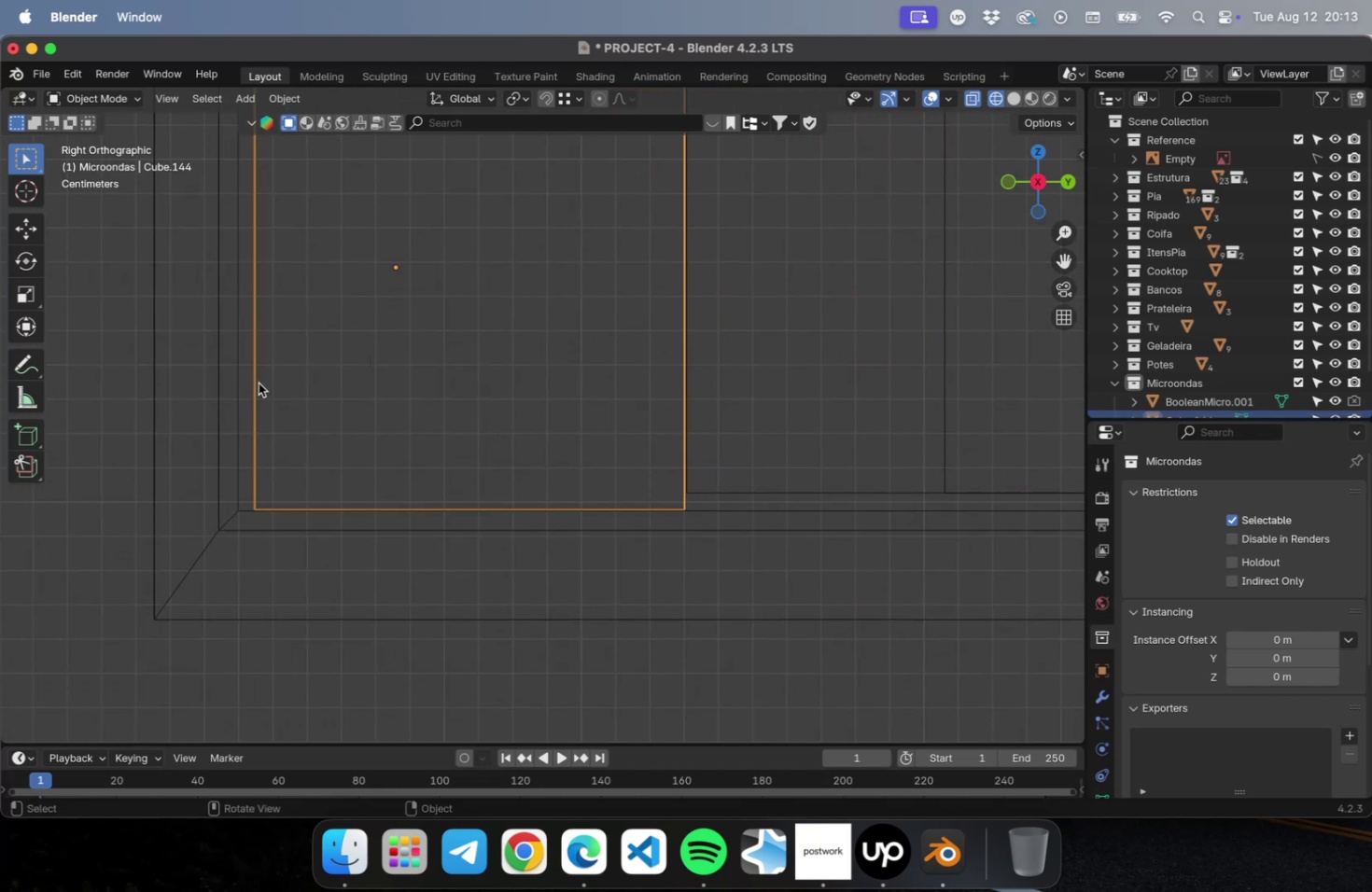 
hold_key(key=ShiftLeft, duration=0.69)
 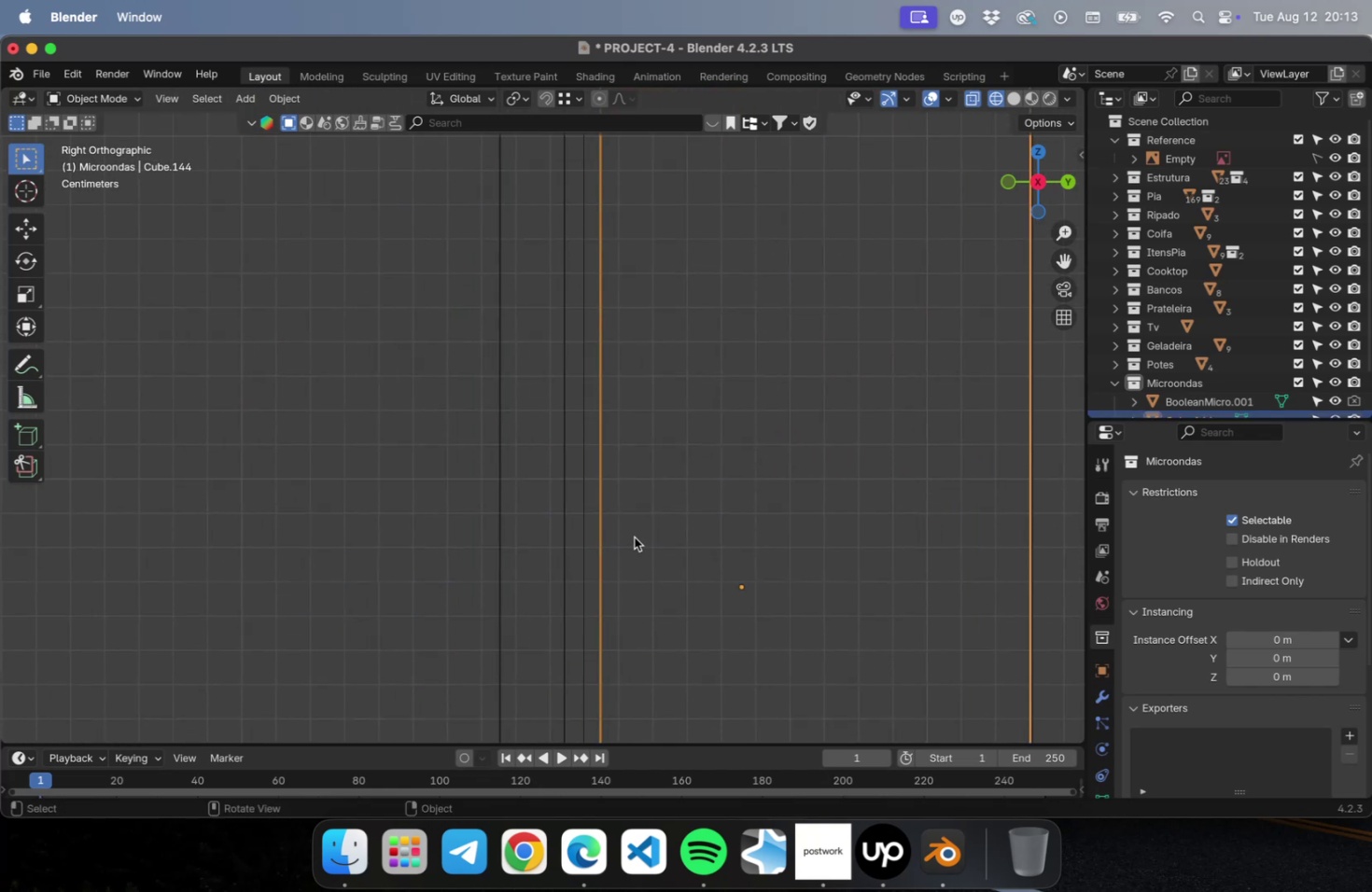 
scroll: coordinate [632, 537], scroll_direction: up, amount: 10.0
 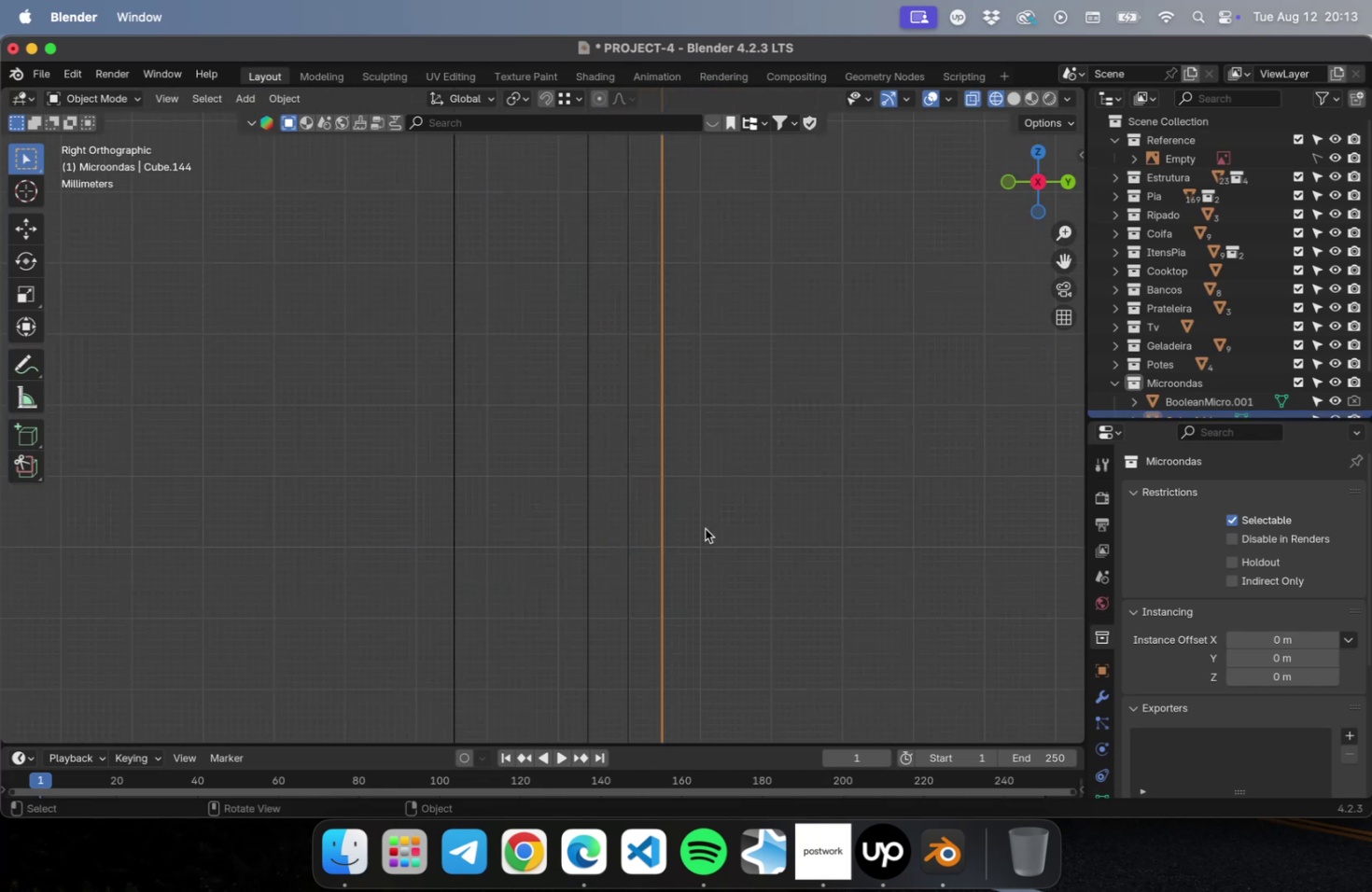 
type(gy)
 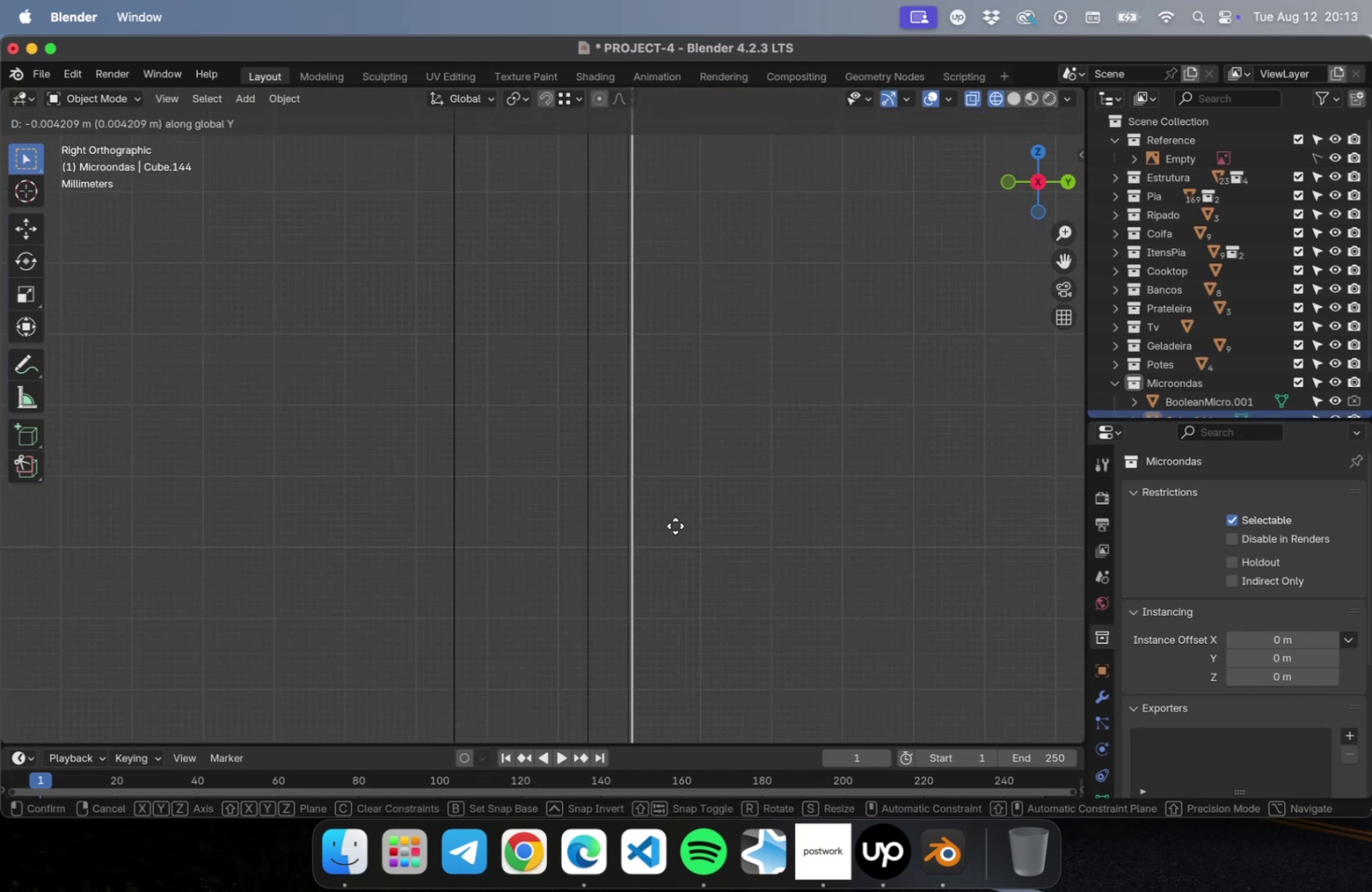 
left_click([673, 525])
 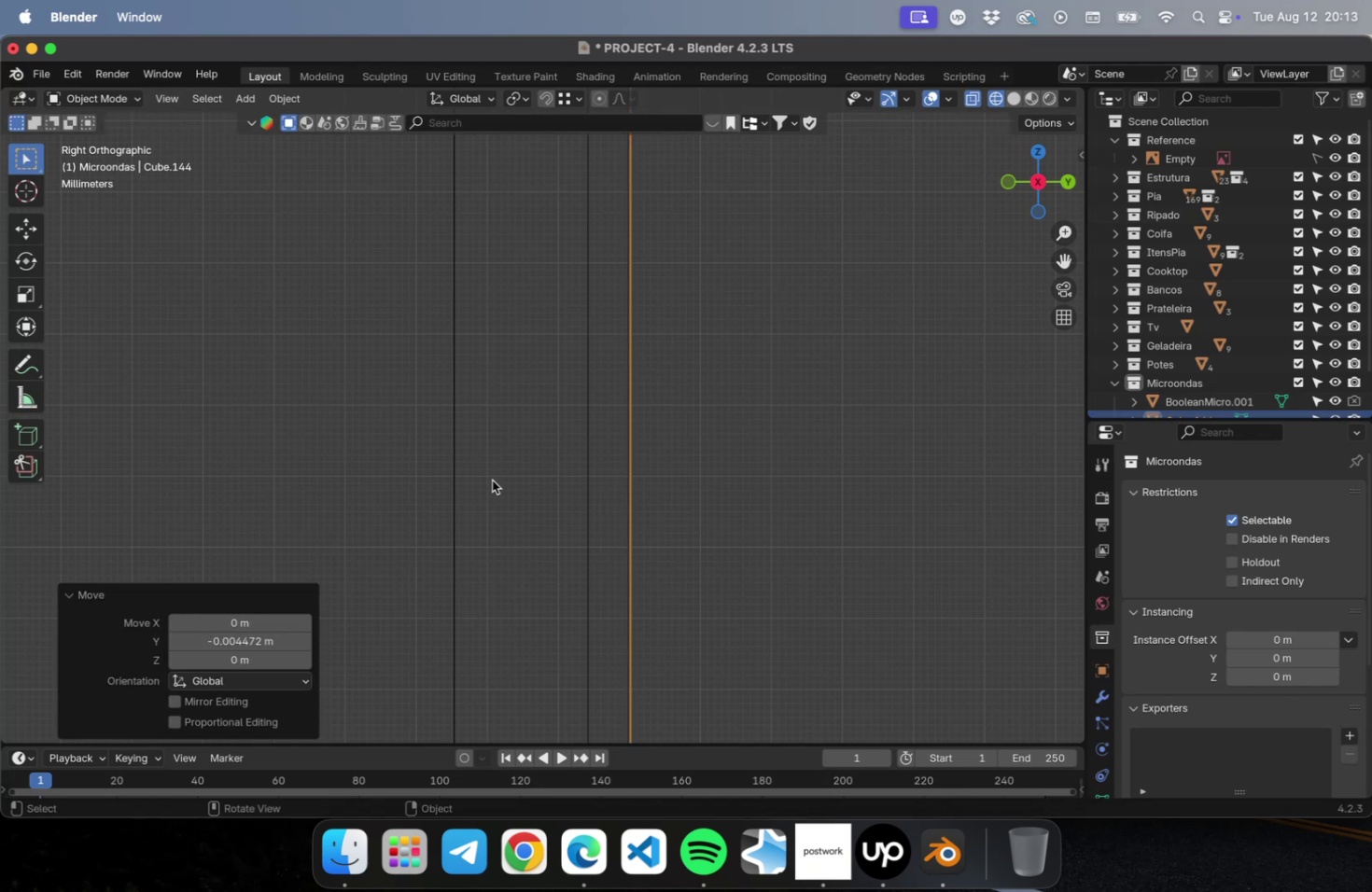 
scroll: coordinate [354, 453], scroll_direction: down, amount: 39.0
 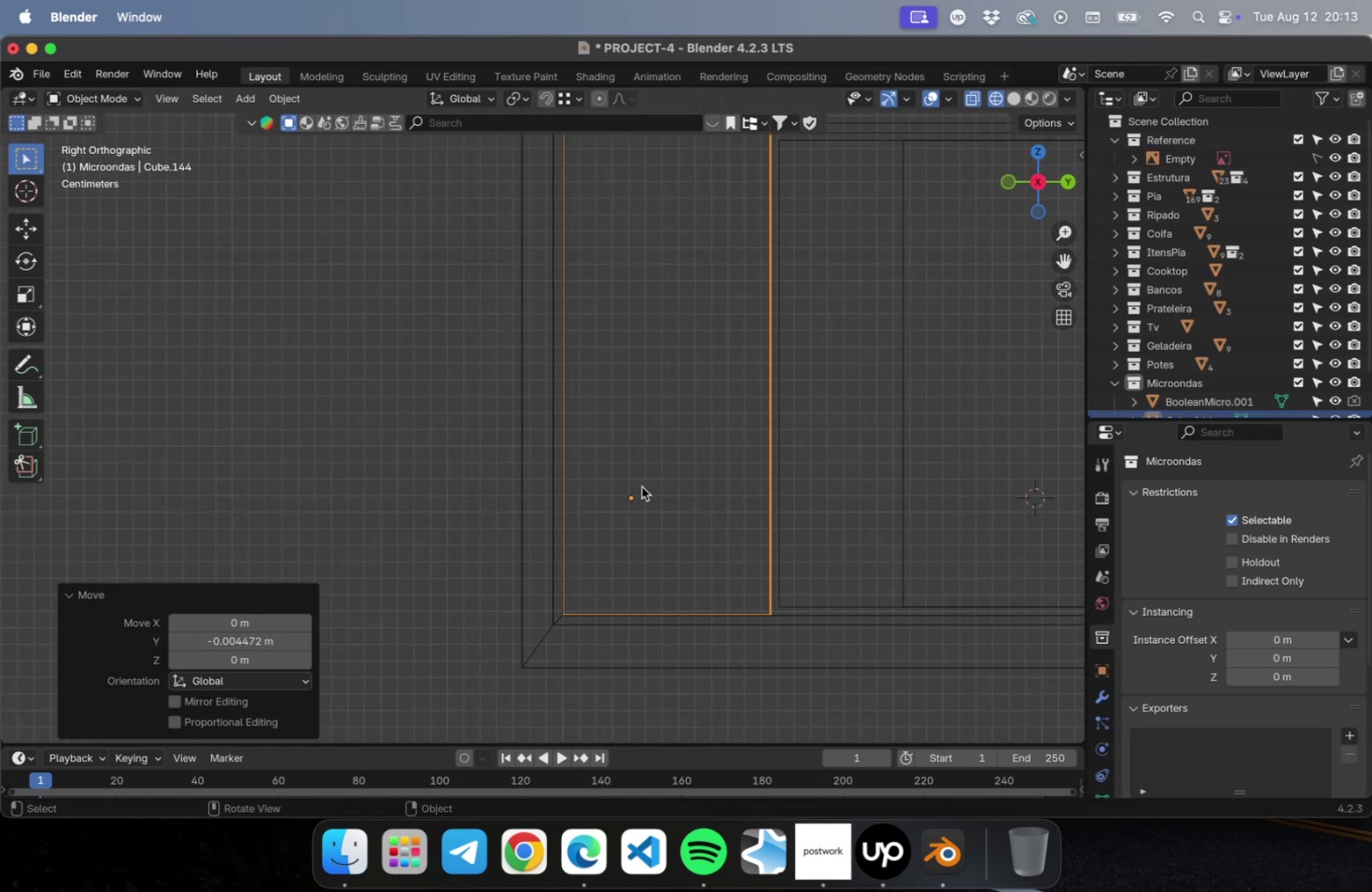 
hold_key(key=ShiftLeft, duration=0.36)
 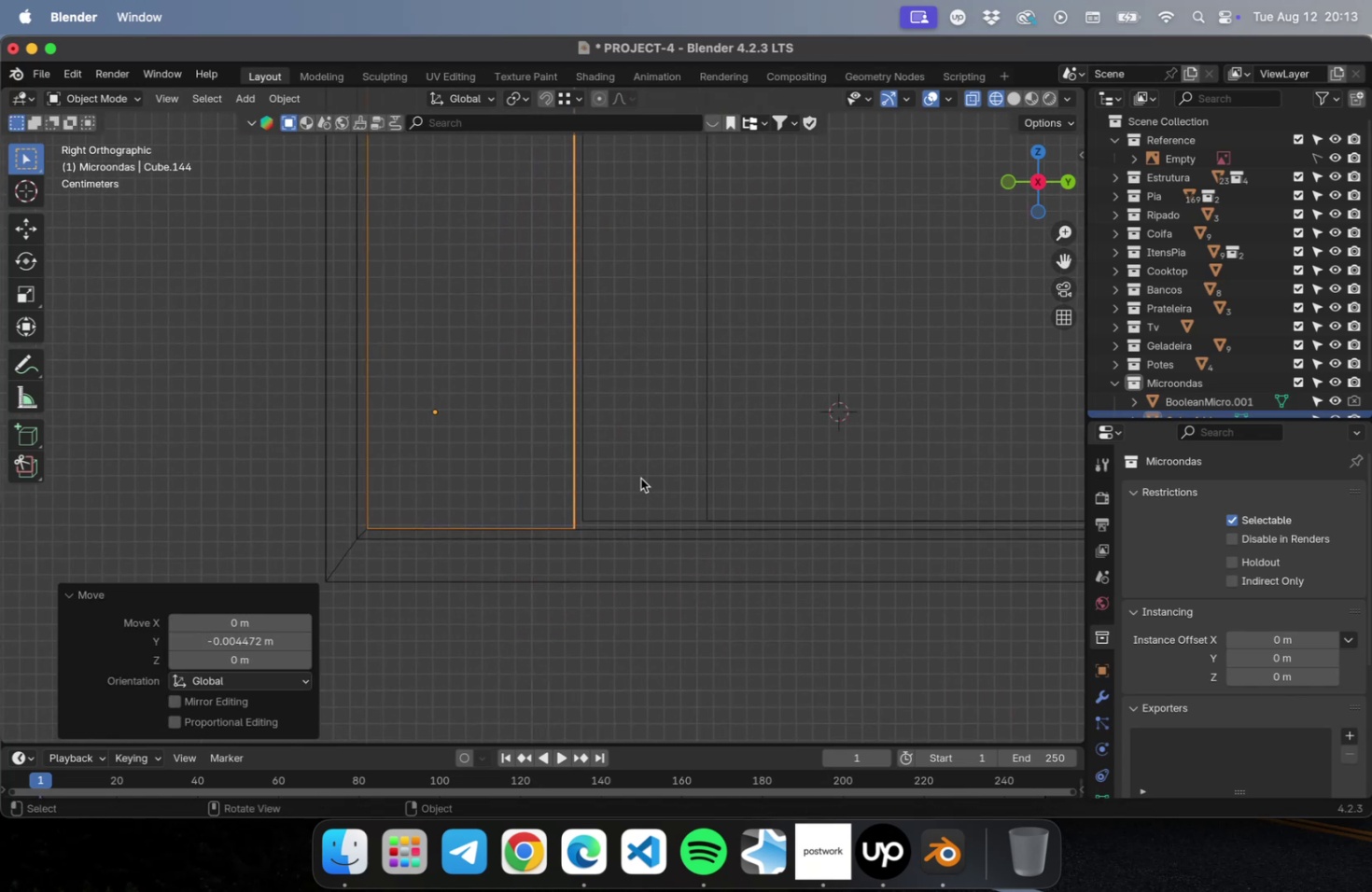 
key(Meta+CommandLeft)
 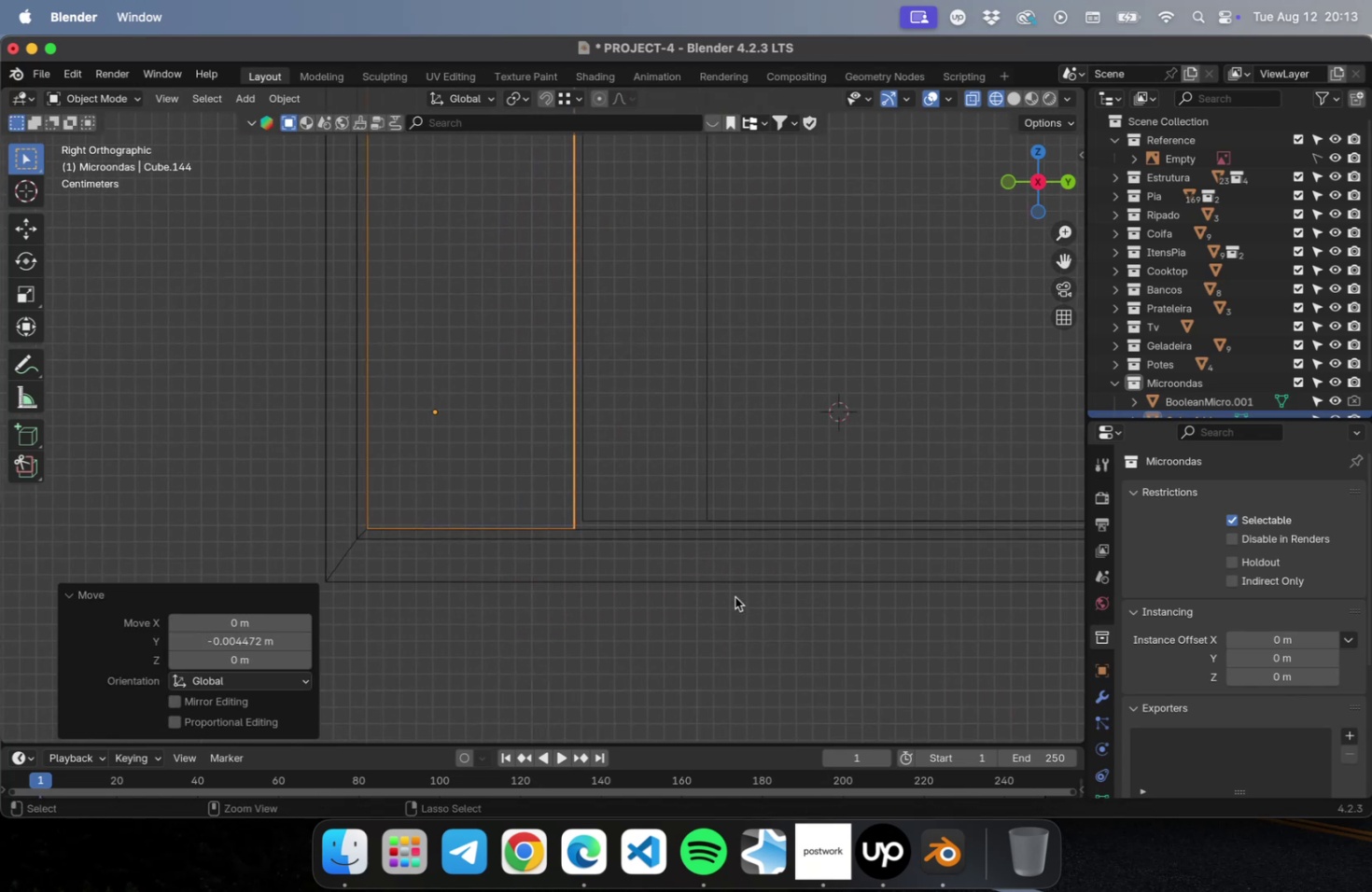 
key(Meta+S)
 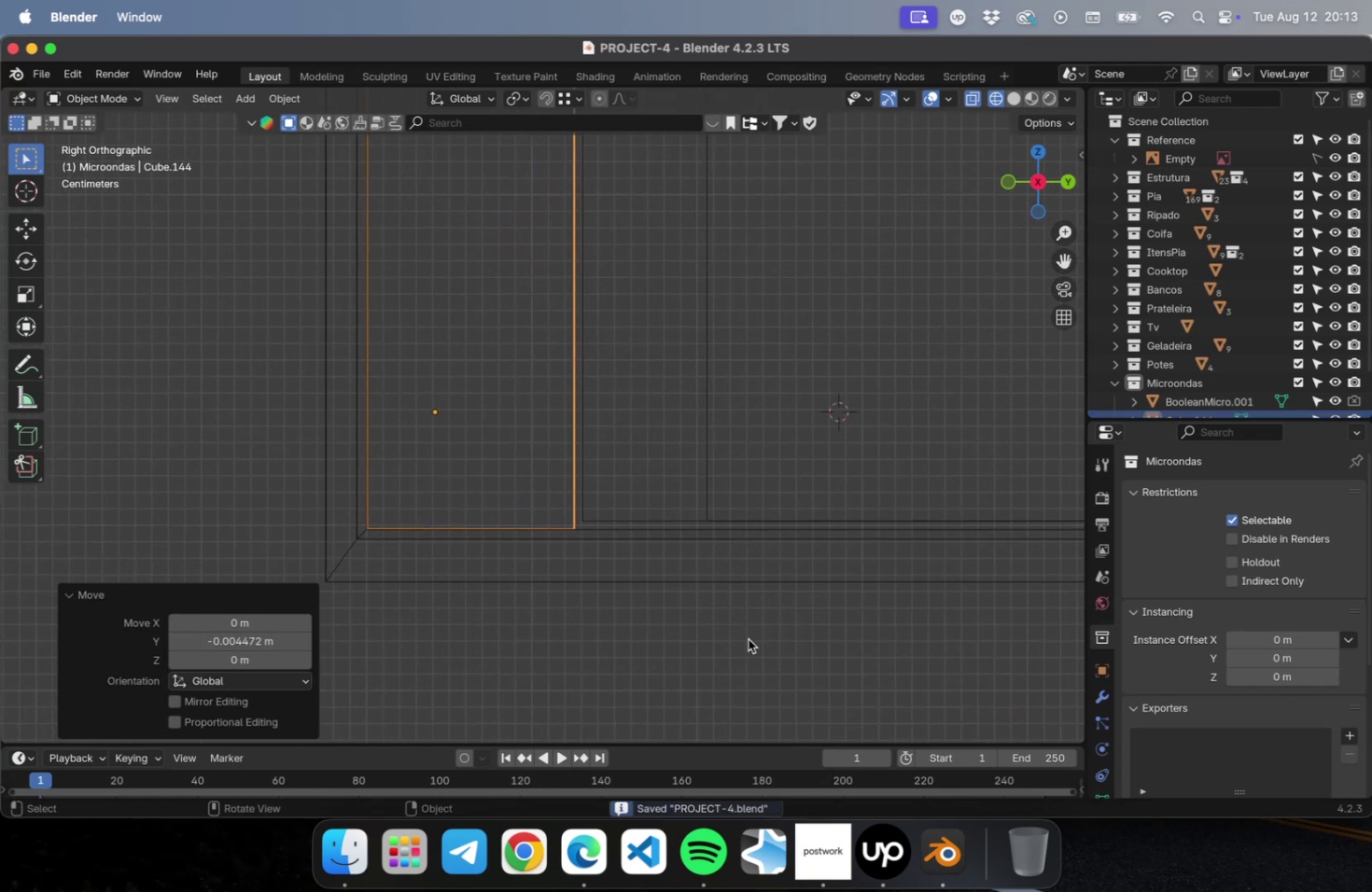 
left_click([748, 638])
 